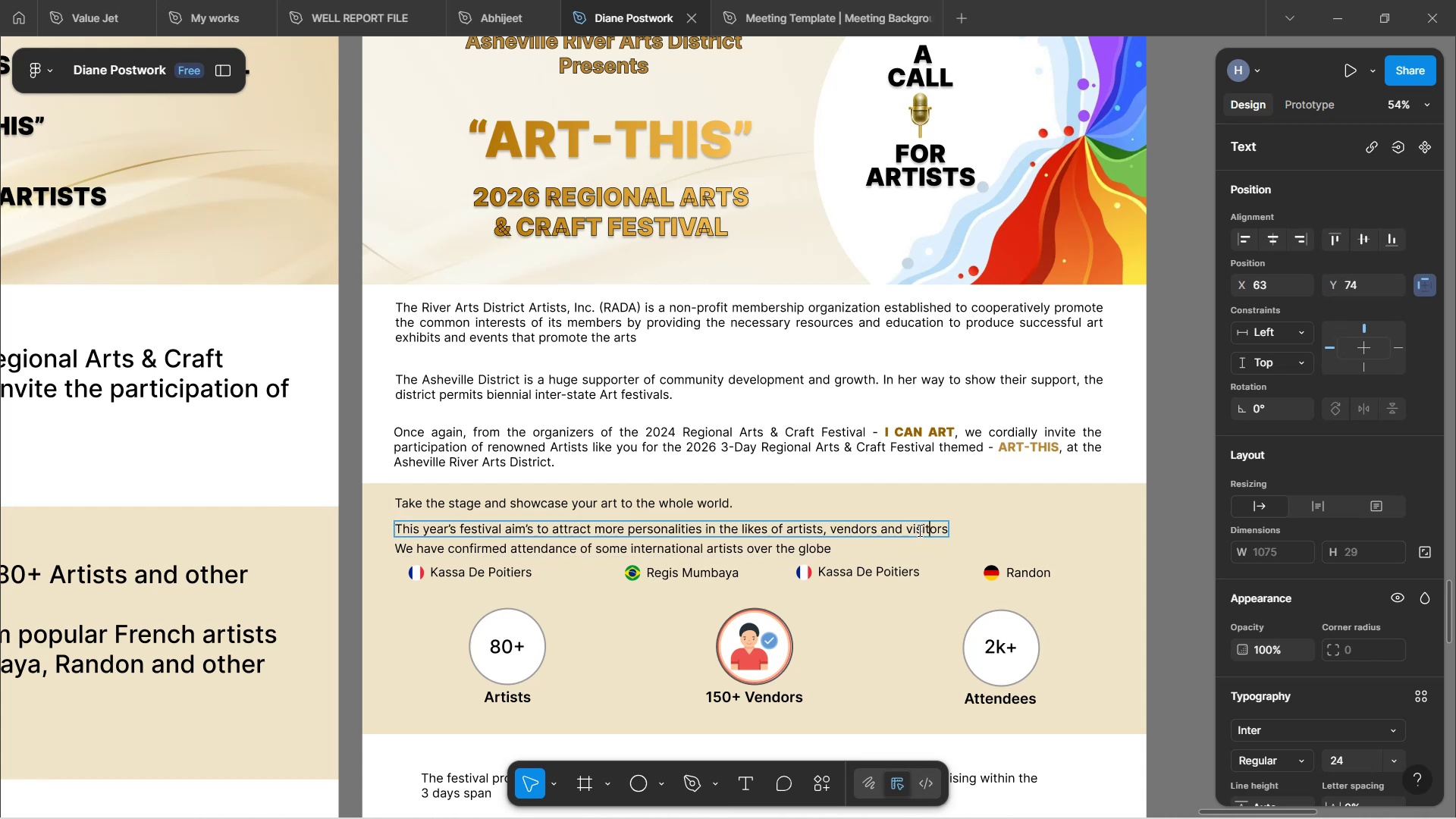 
key(ArrowRight)
 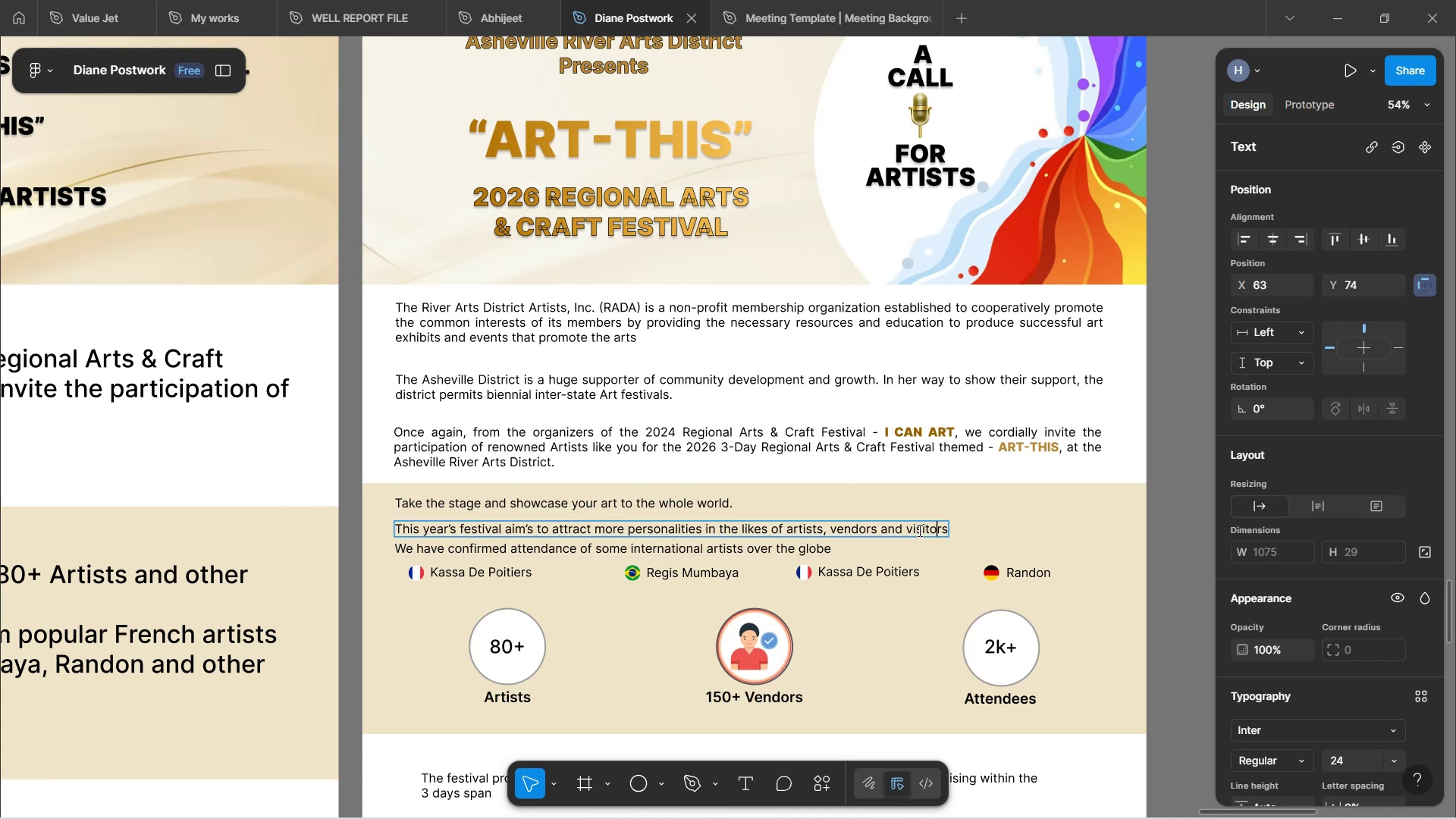 
key(ArrowRight)
 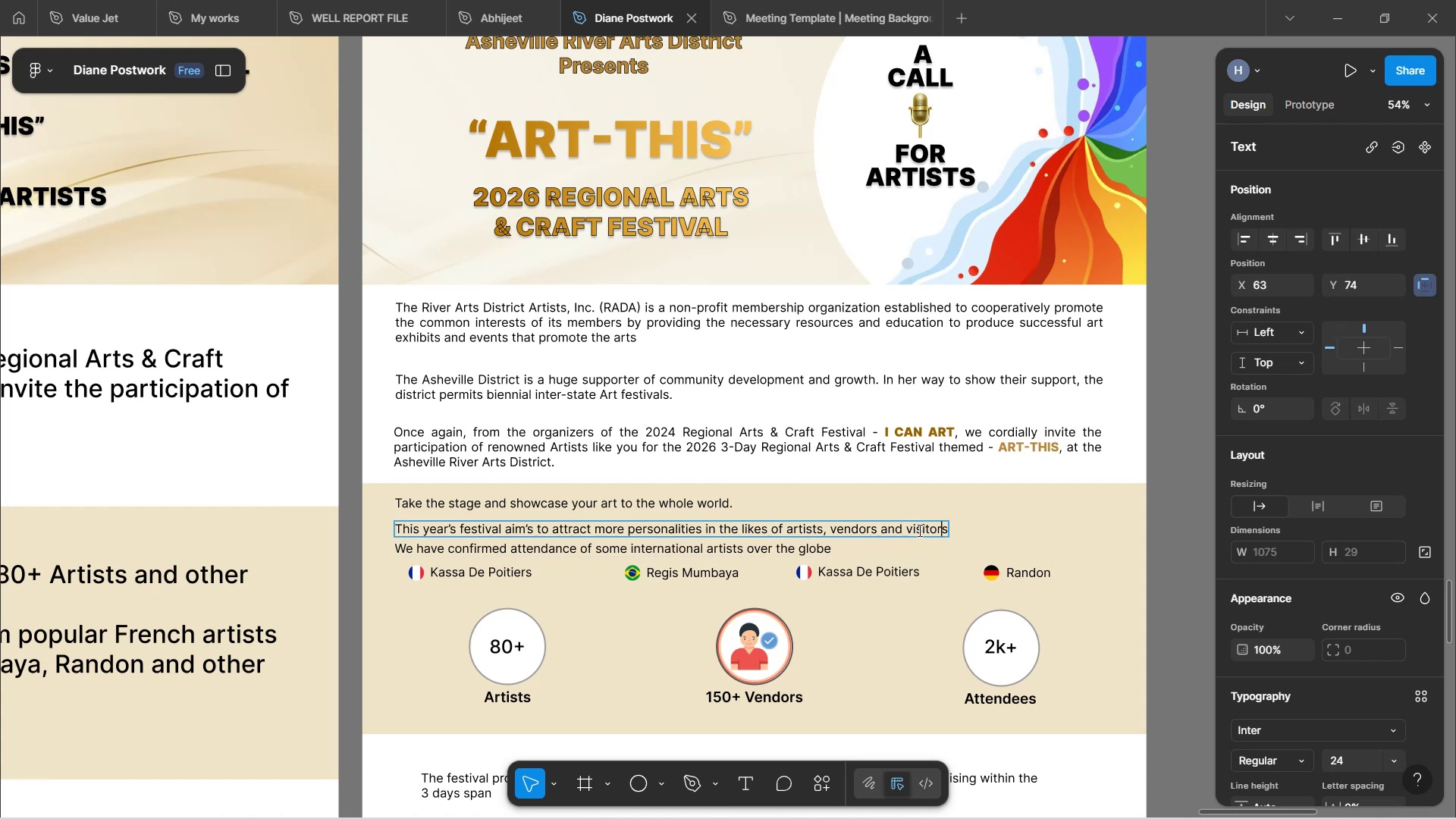 
key(ArrowRight)
 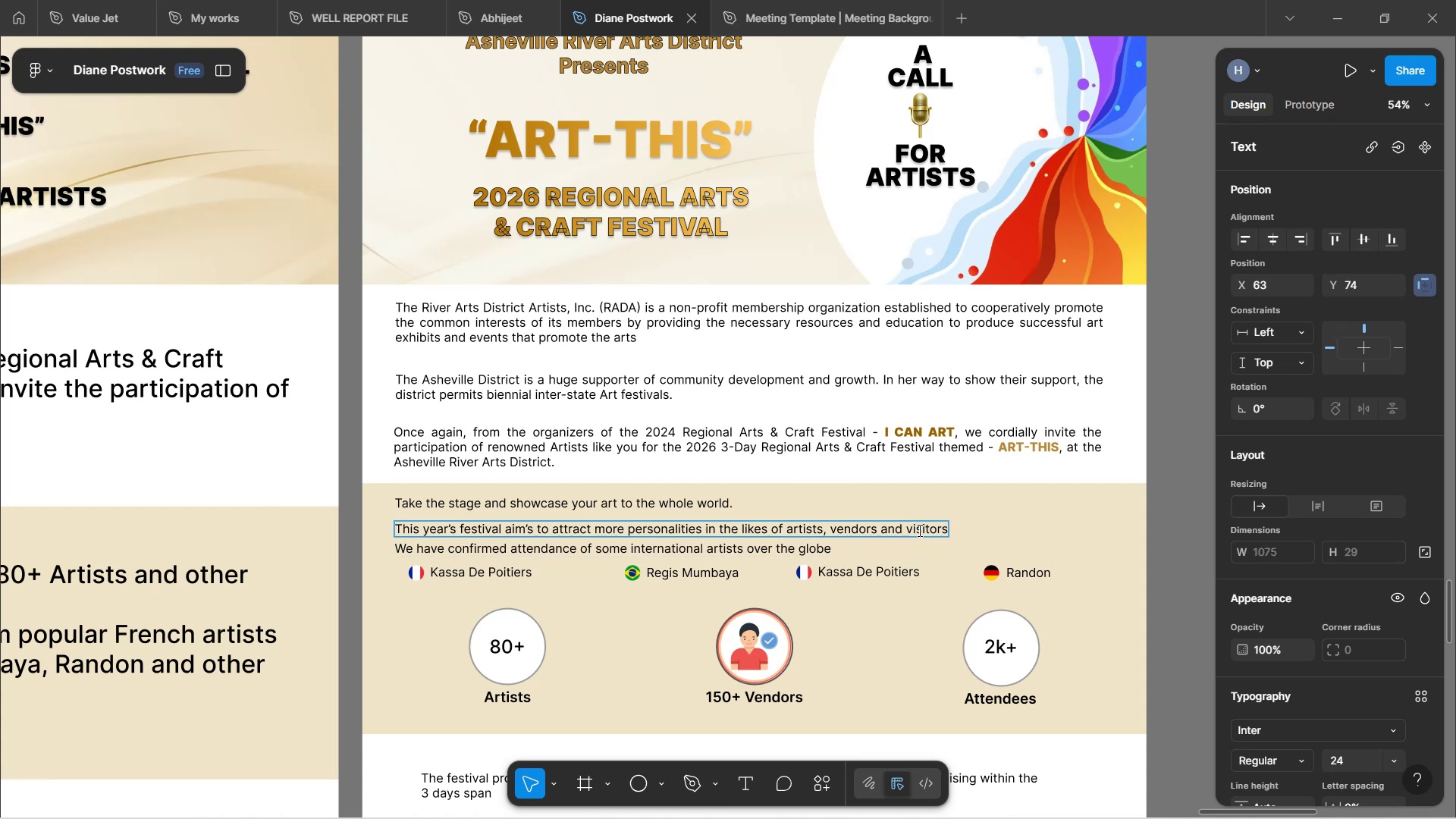 
key(Period)
 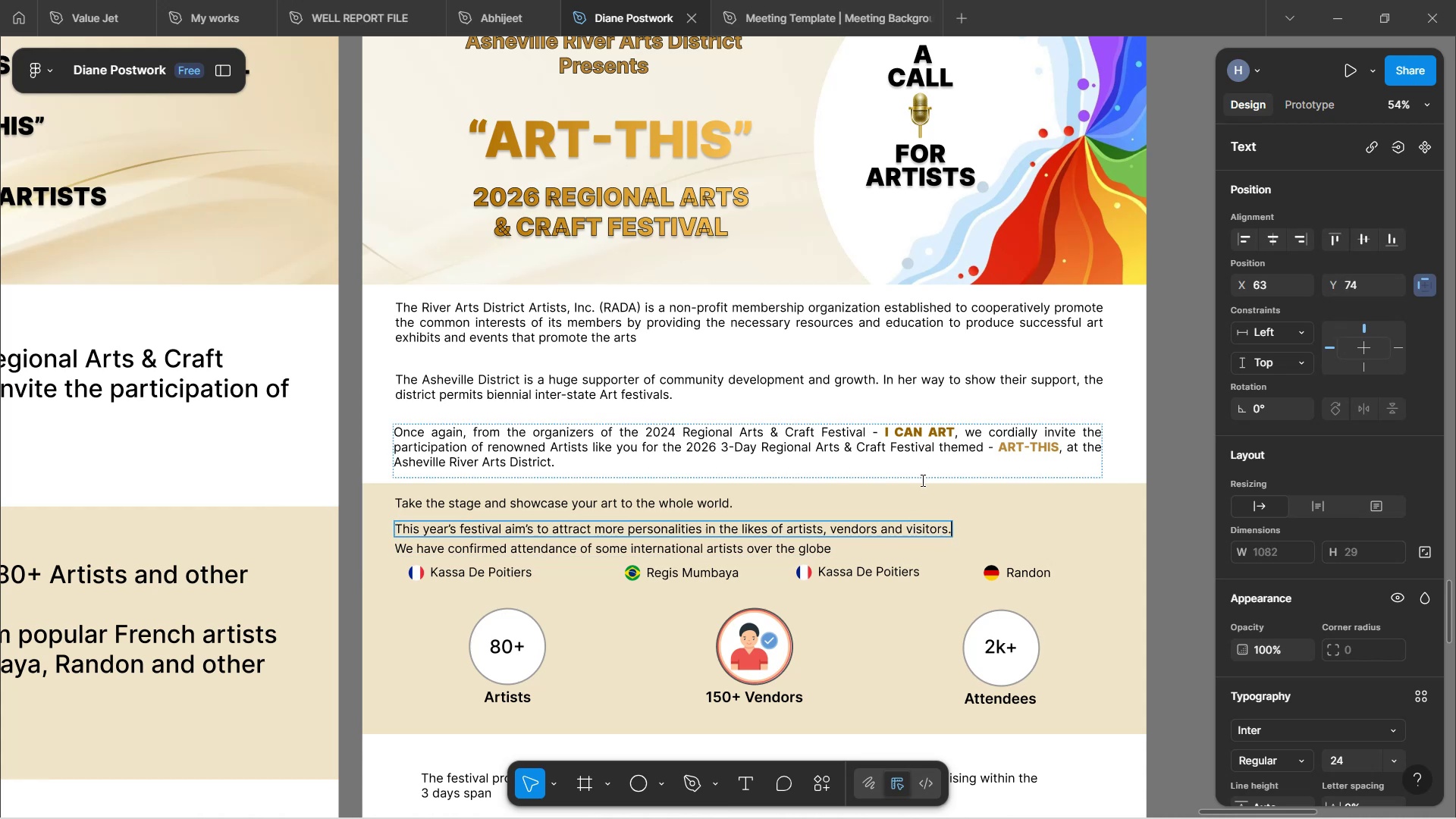 
left_click([923, 506])
 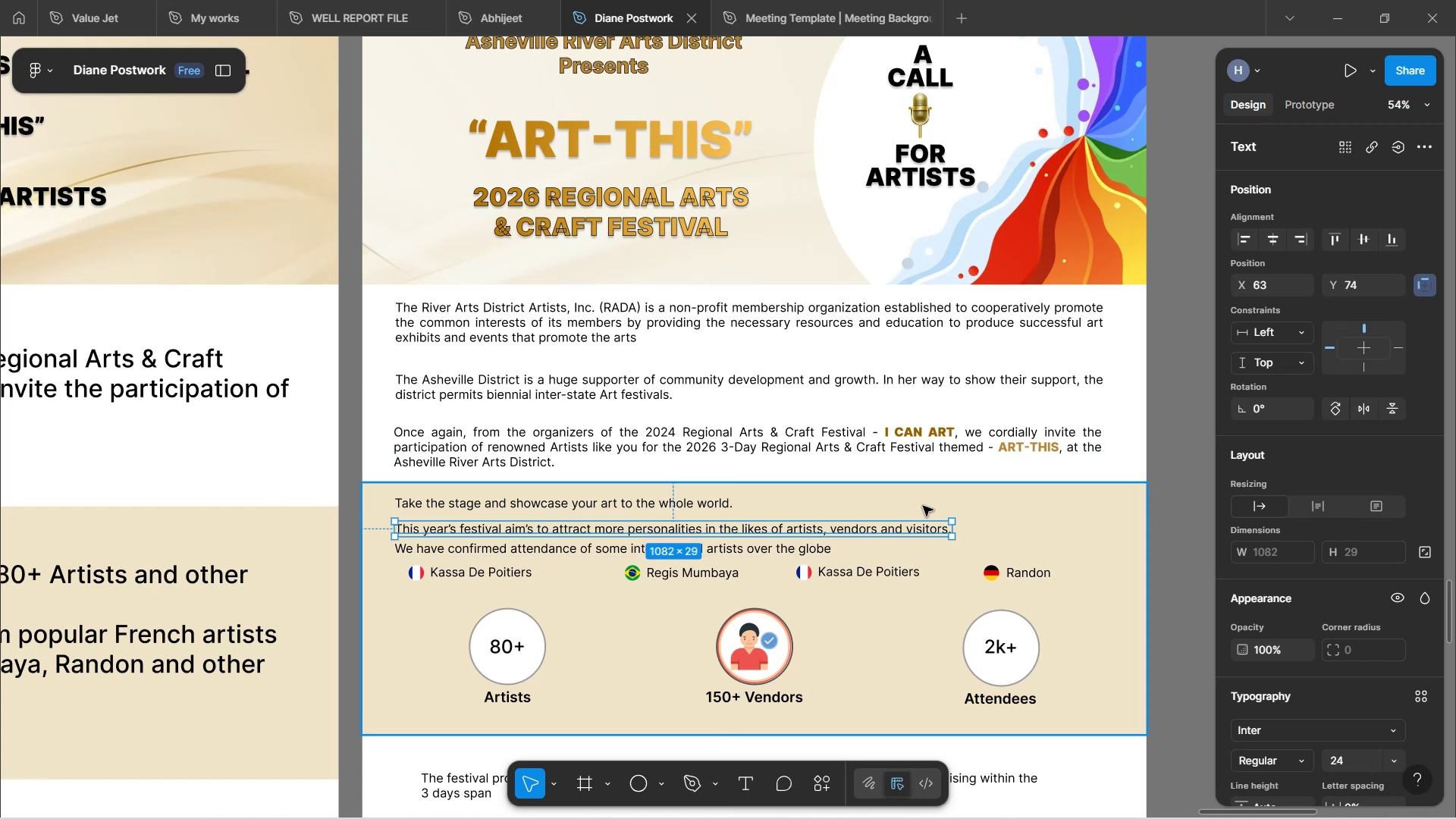 
left_click([923, 506])
 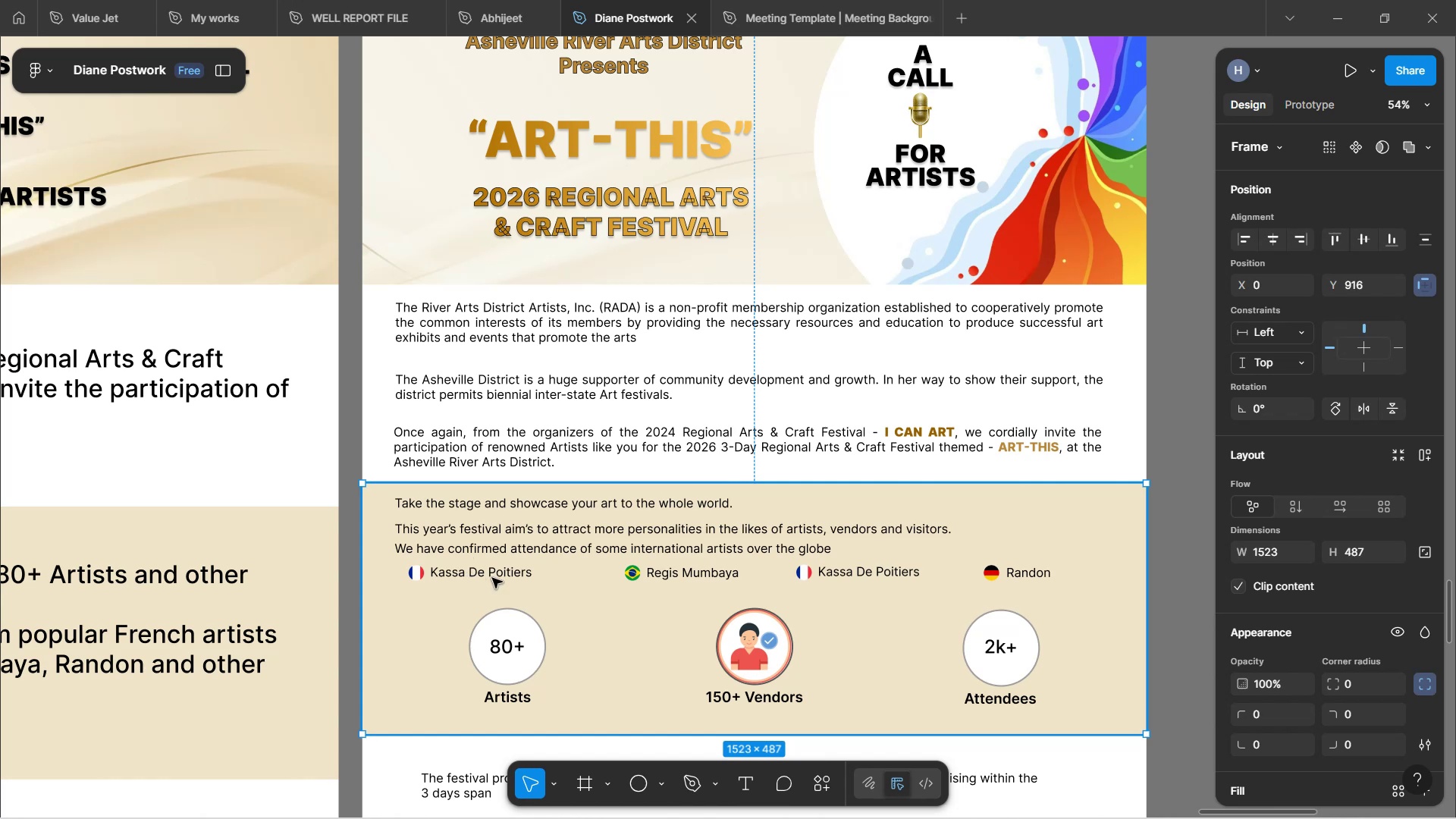 
wait(22.23)
 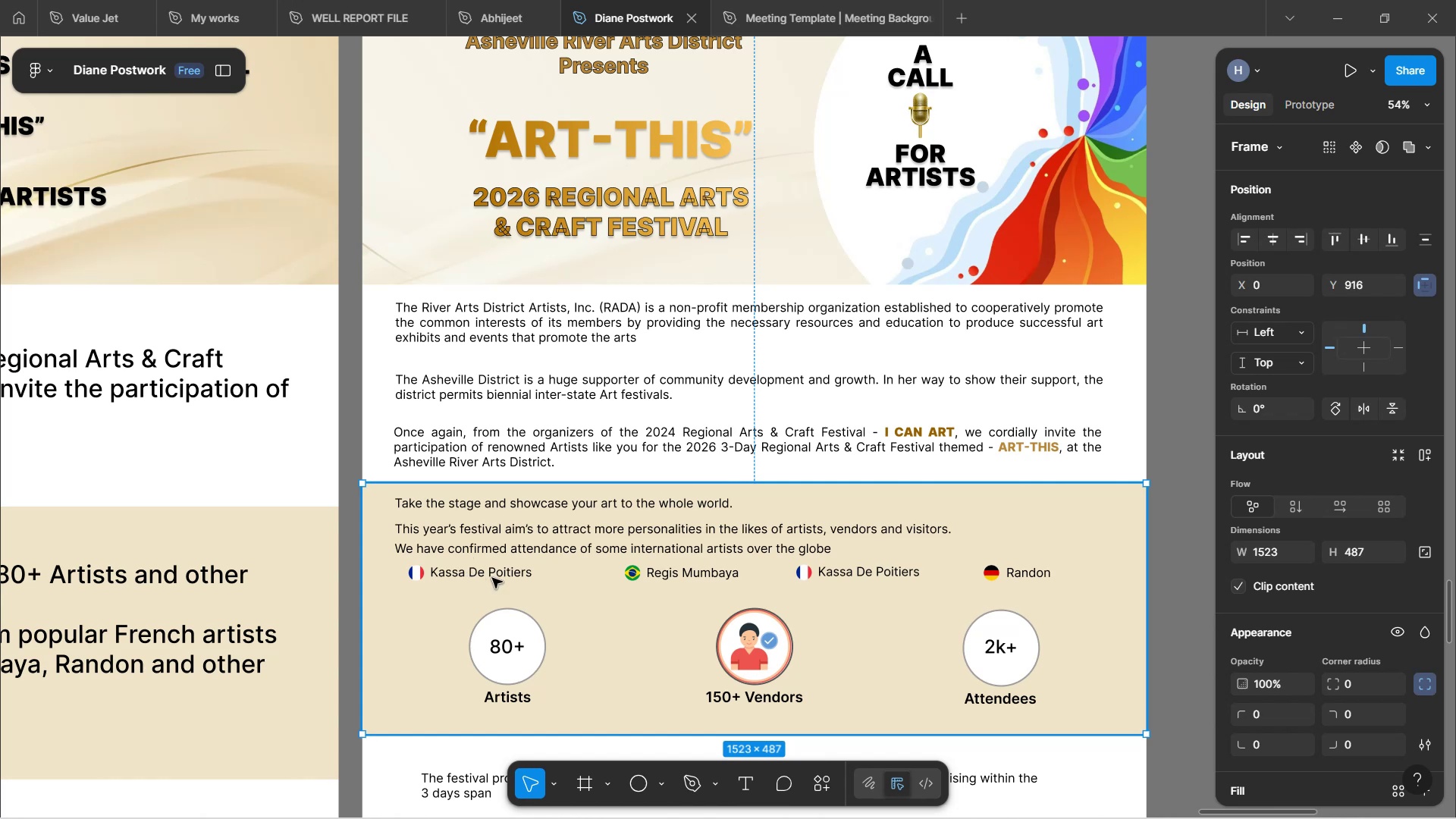 
scroll: coordinate [789, 541], scroll_direction: down, amount: 2.0
 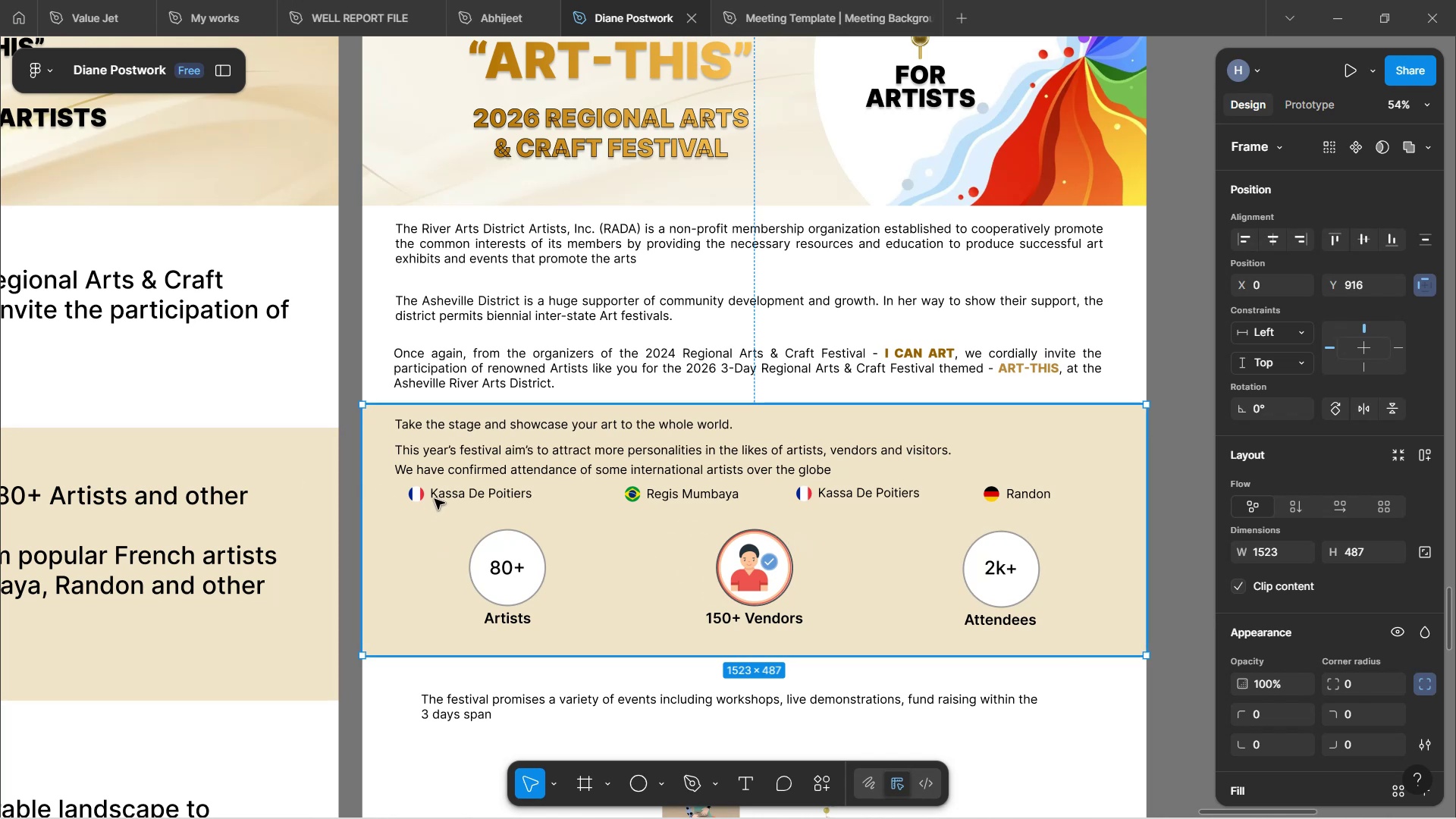 
double_click([460, 495])
 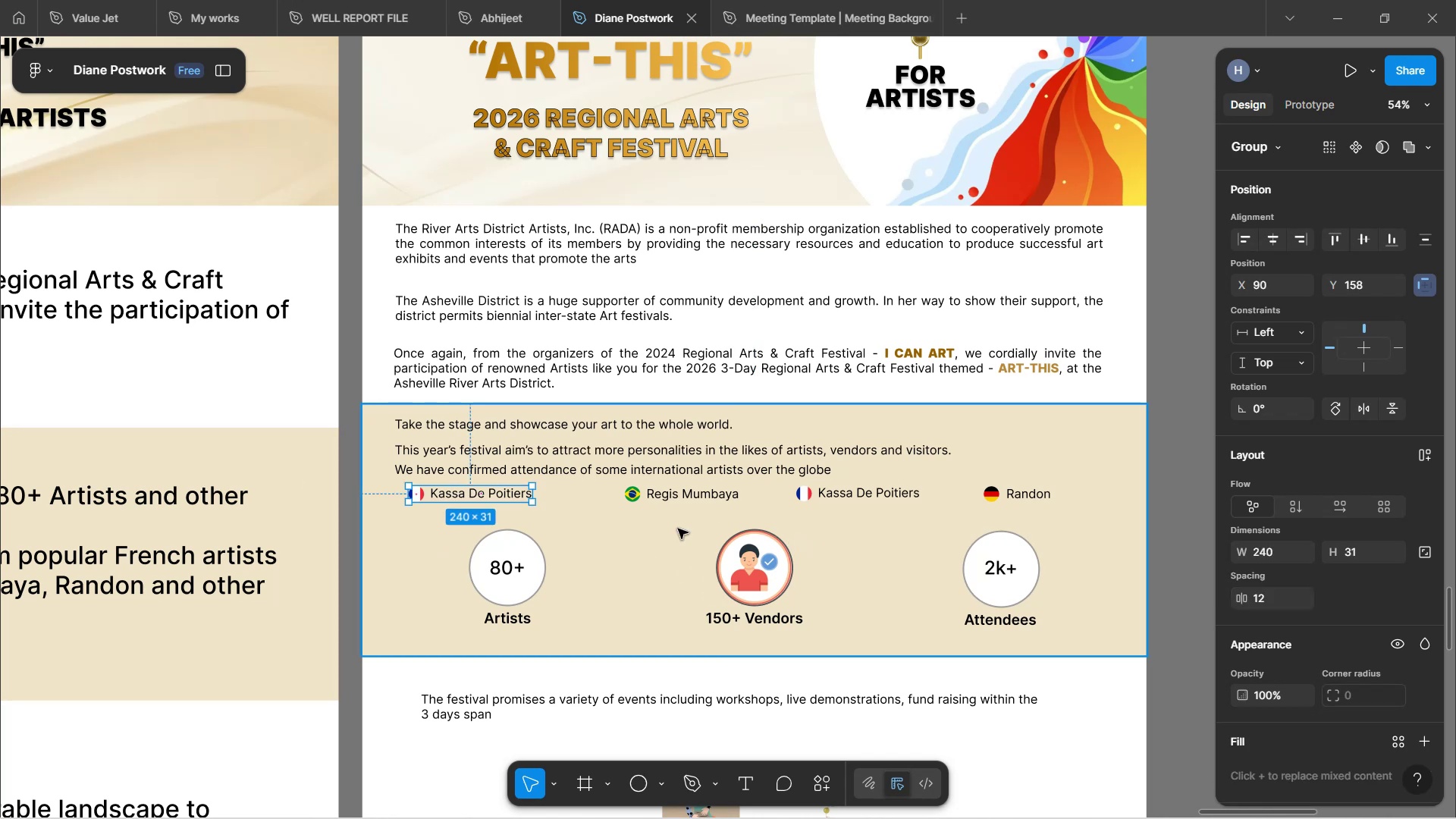 
hold_key(key=ShiftLeft, duration=0.75)
 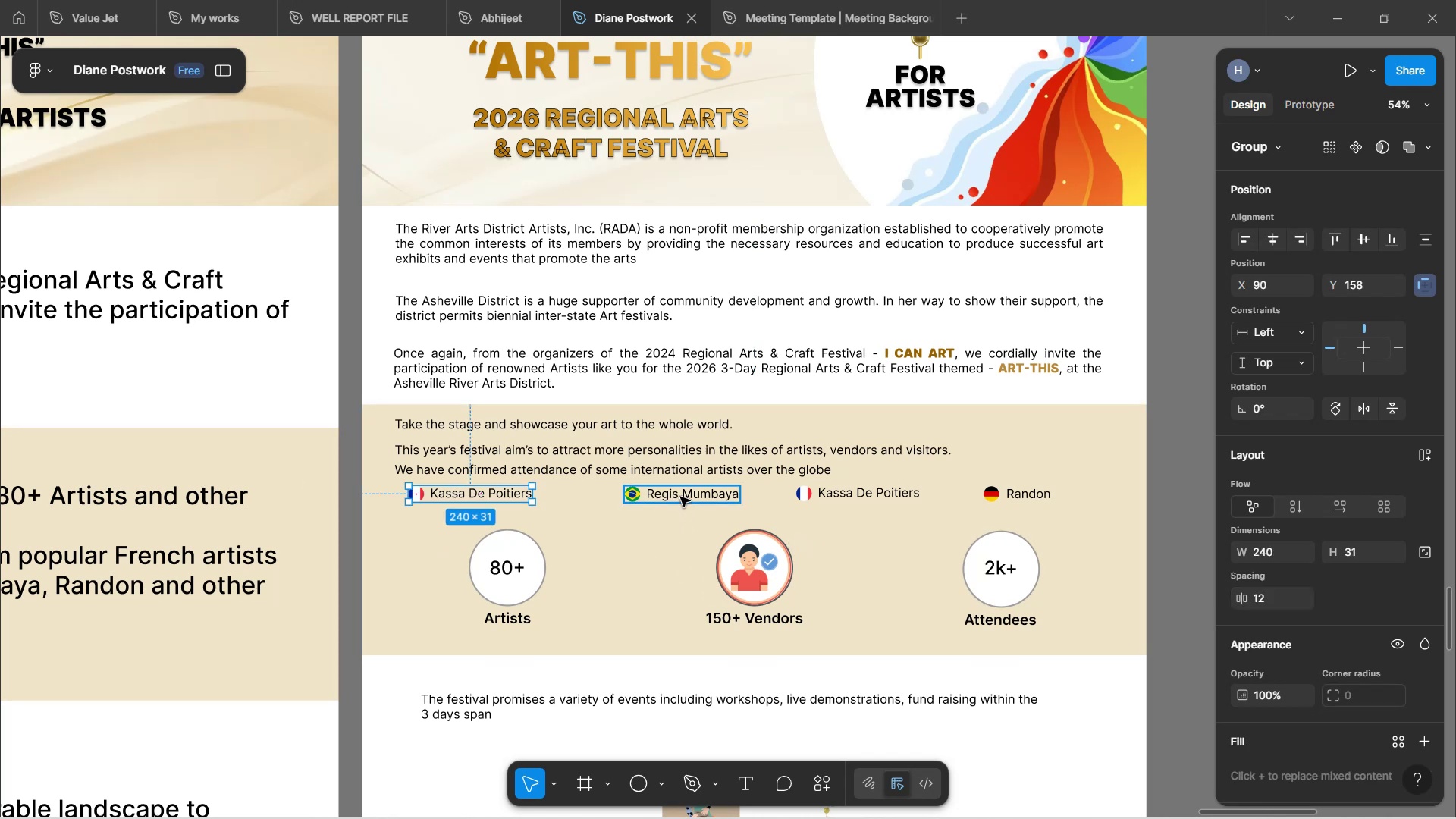 
left_click([680, 497])
 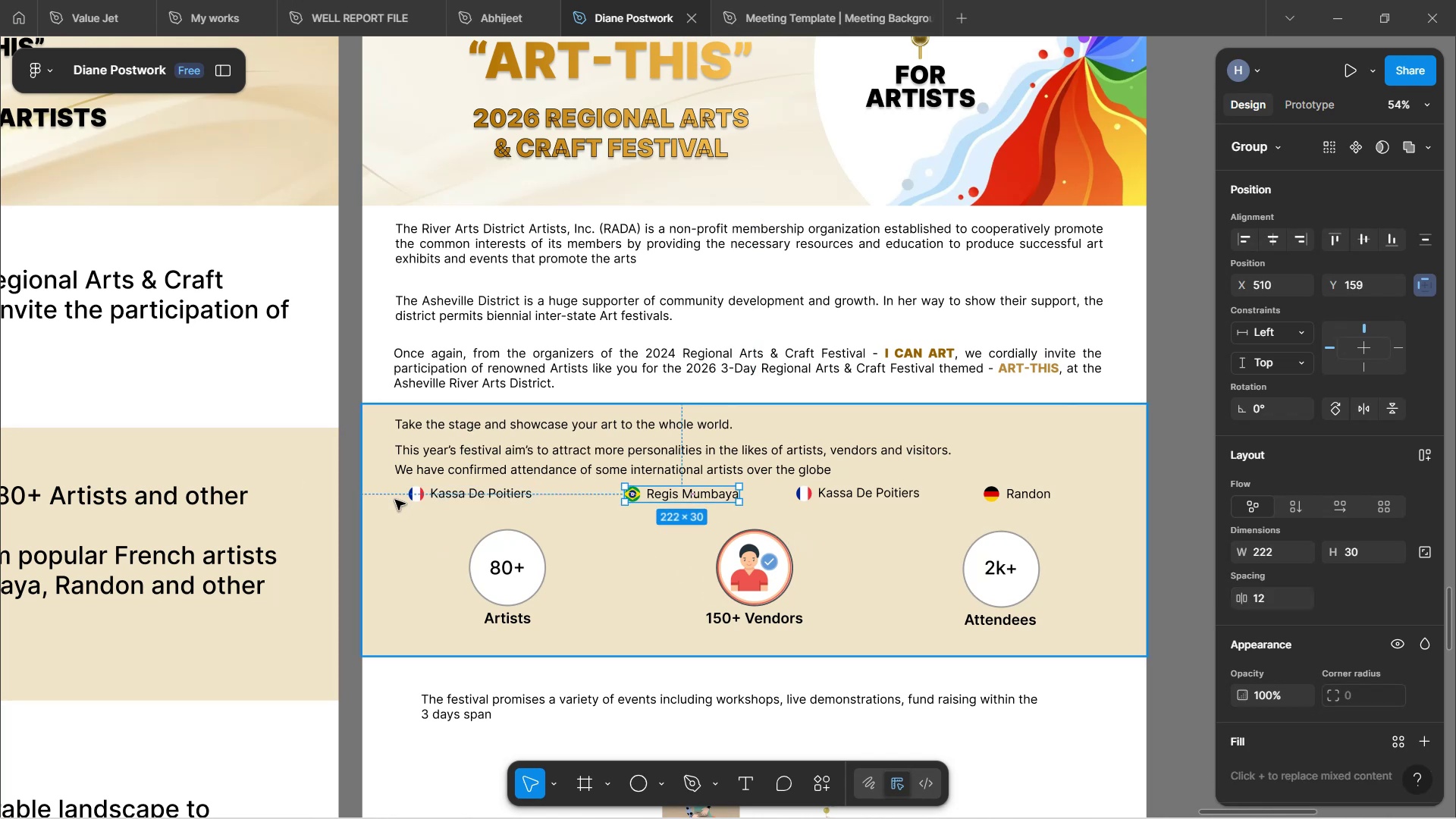 
hold_key(key=ShiftLeft, duration=1.52)
left_click([439, 495])
 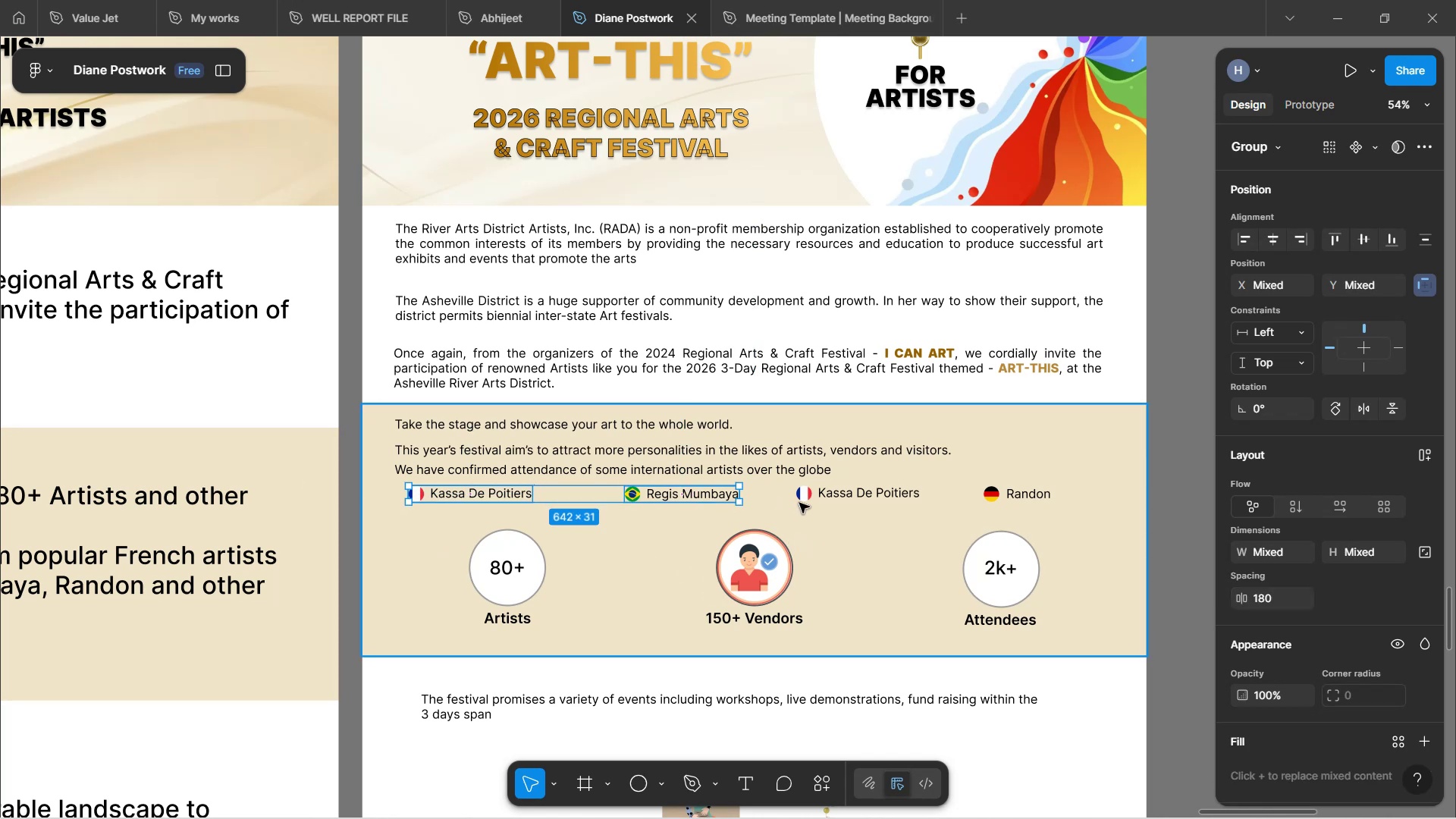 
hold_key(key=ShiftLeft, duration=1.5)
left_click([804, 501])
 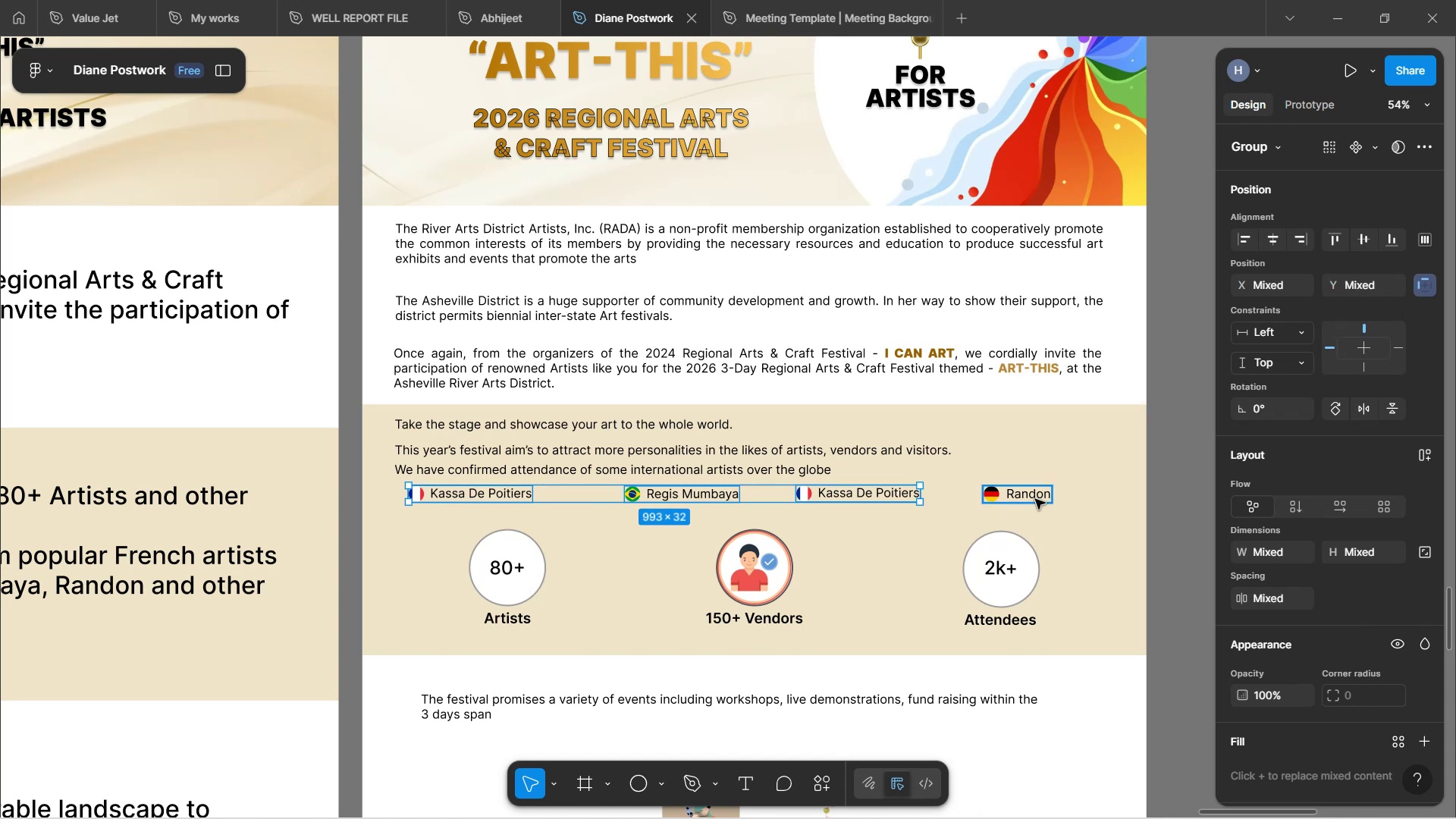 
left_click([1035, 499])
 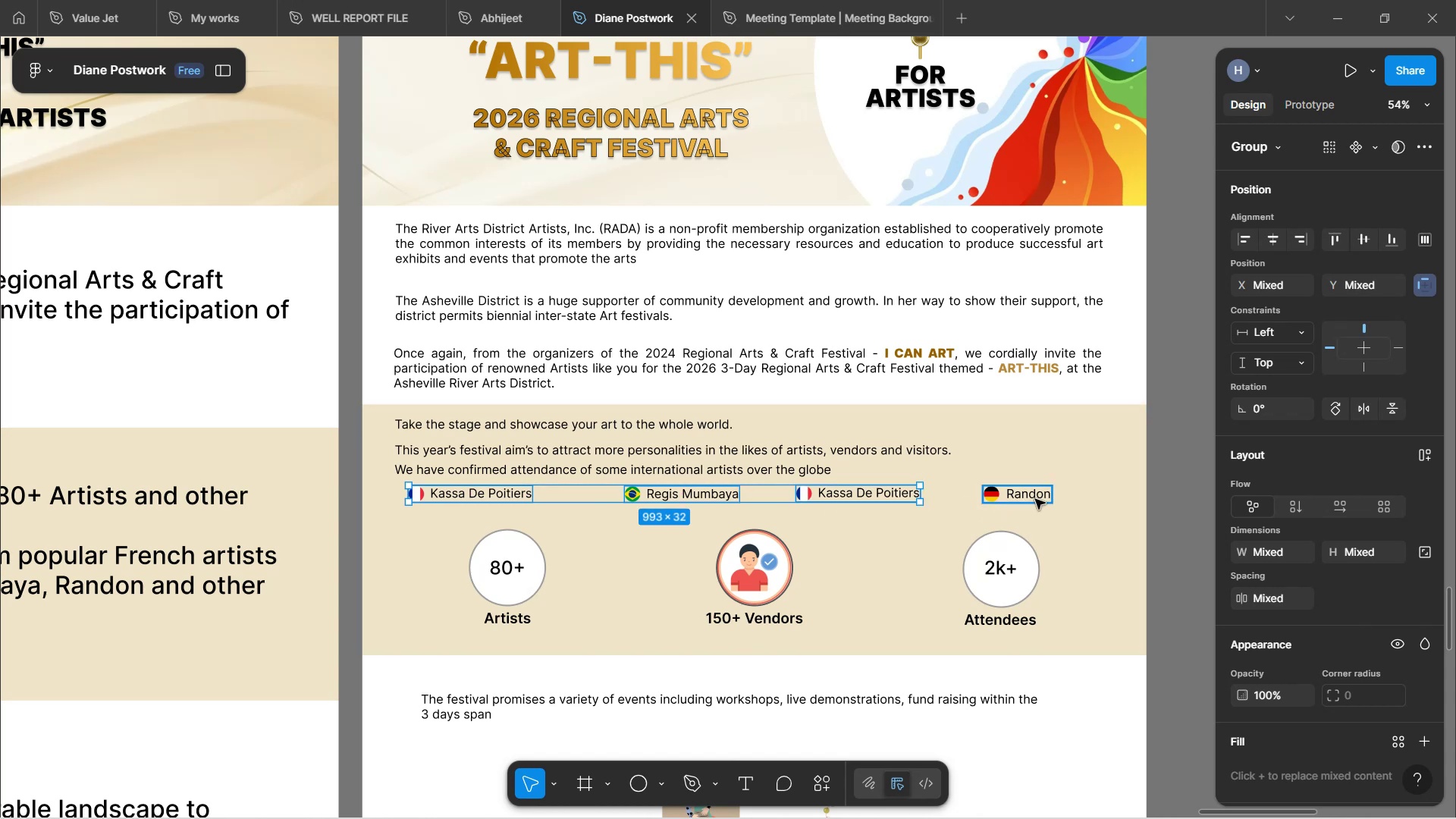 
key(Shift+ShiftLeft)
 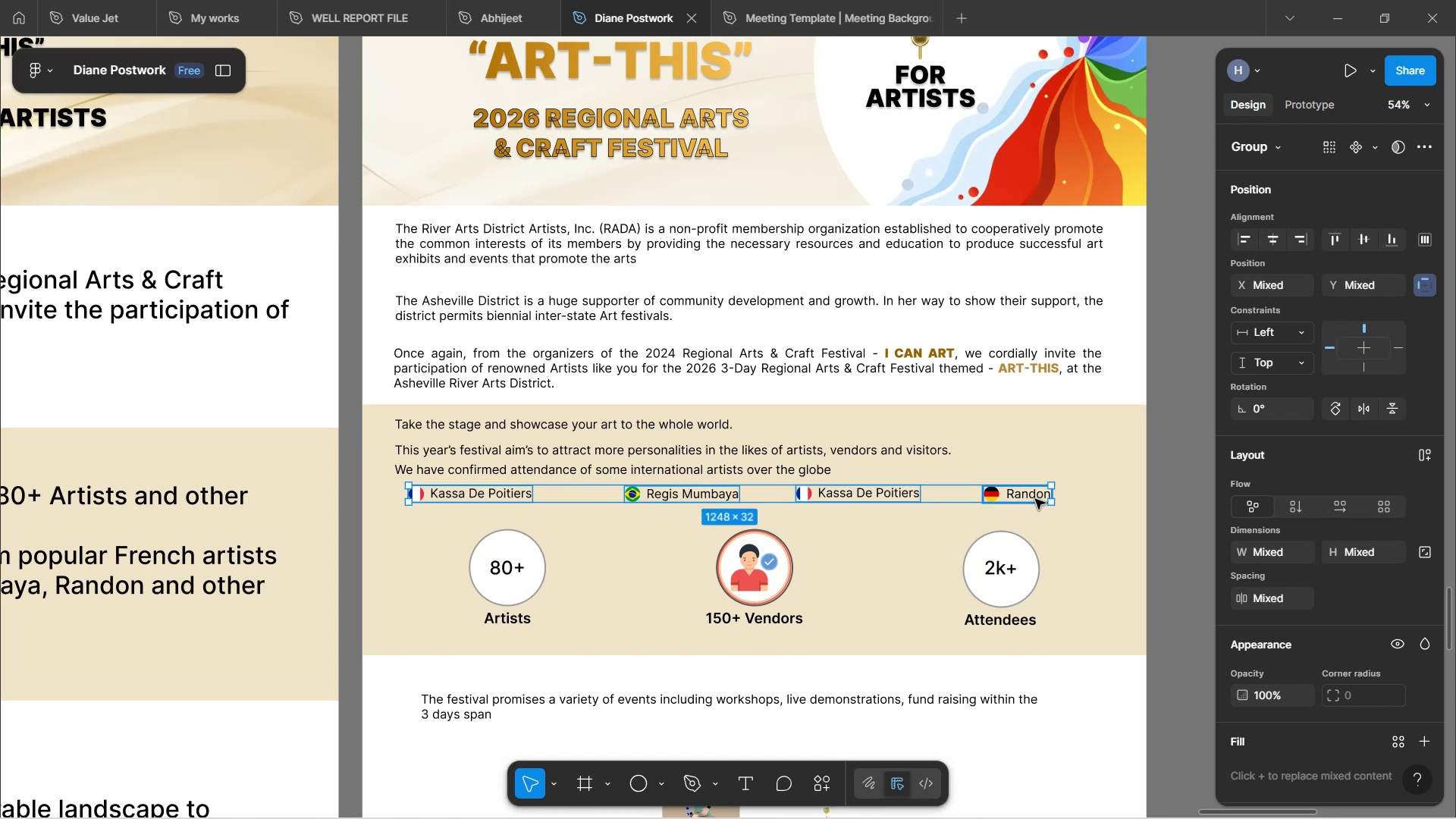 
key(Shift+ShiftLeft)
 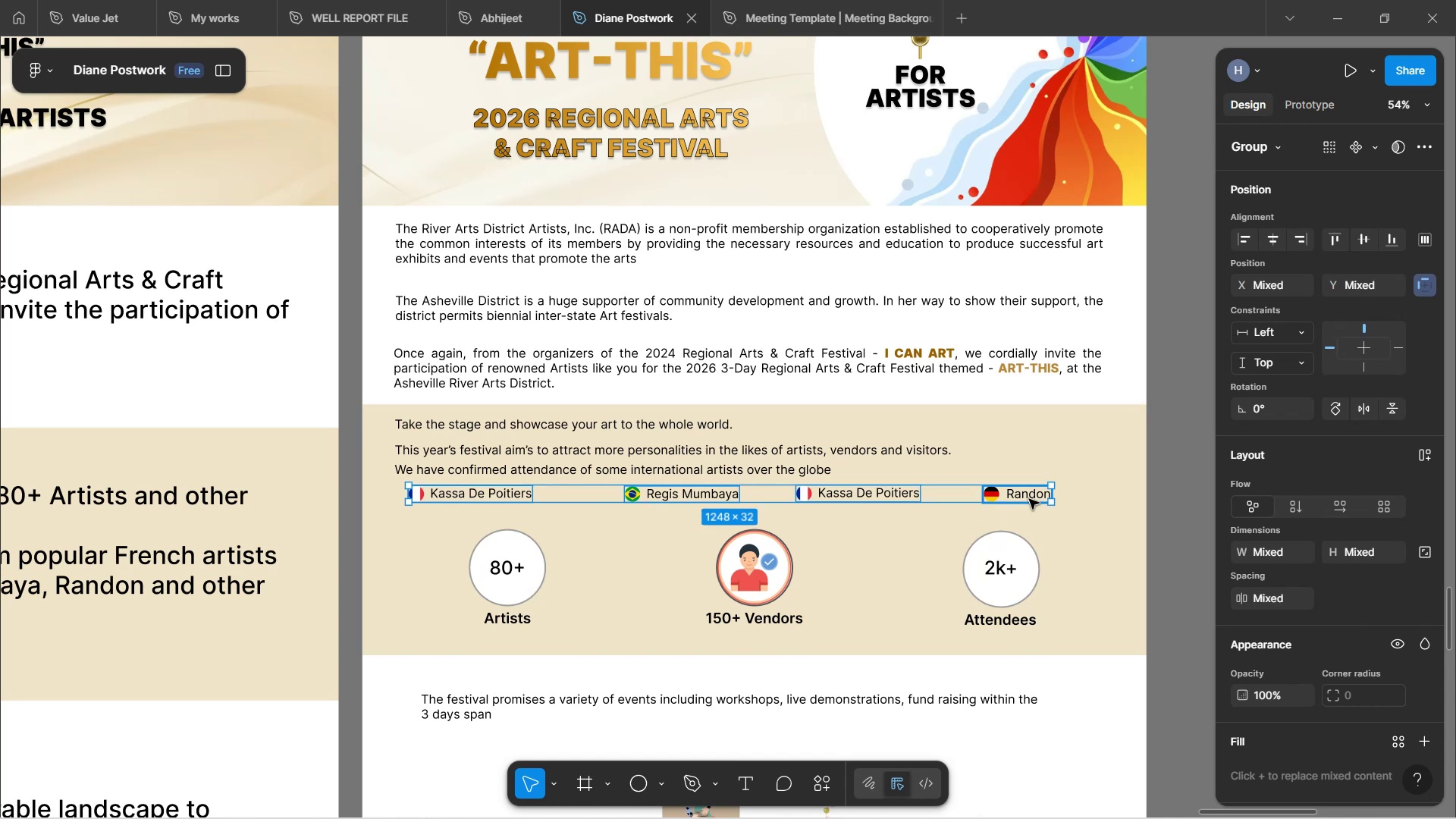 
key(Shift+ShiftLeft)
 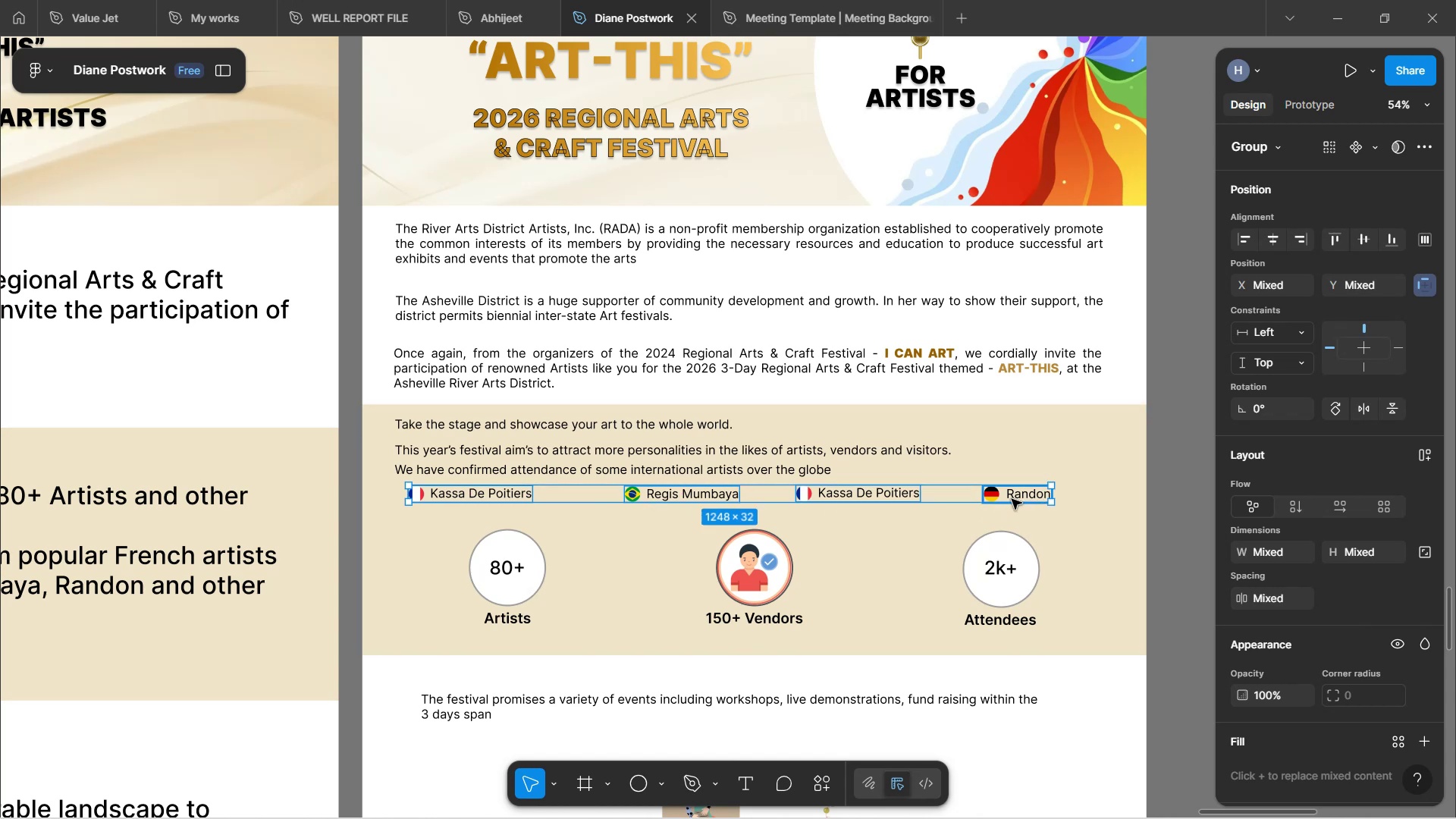 
key(Shift+ShiftLeft)
 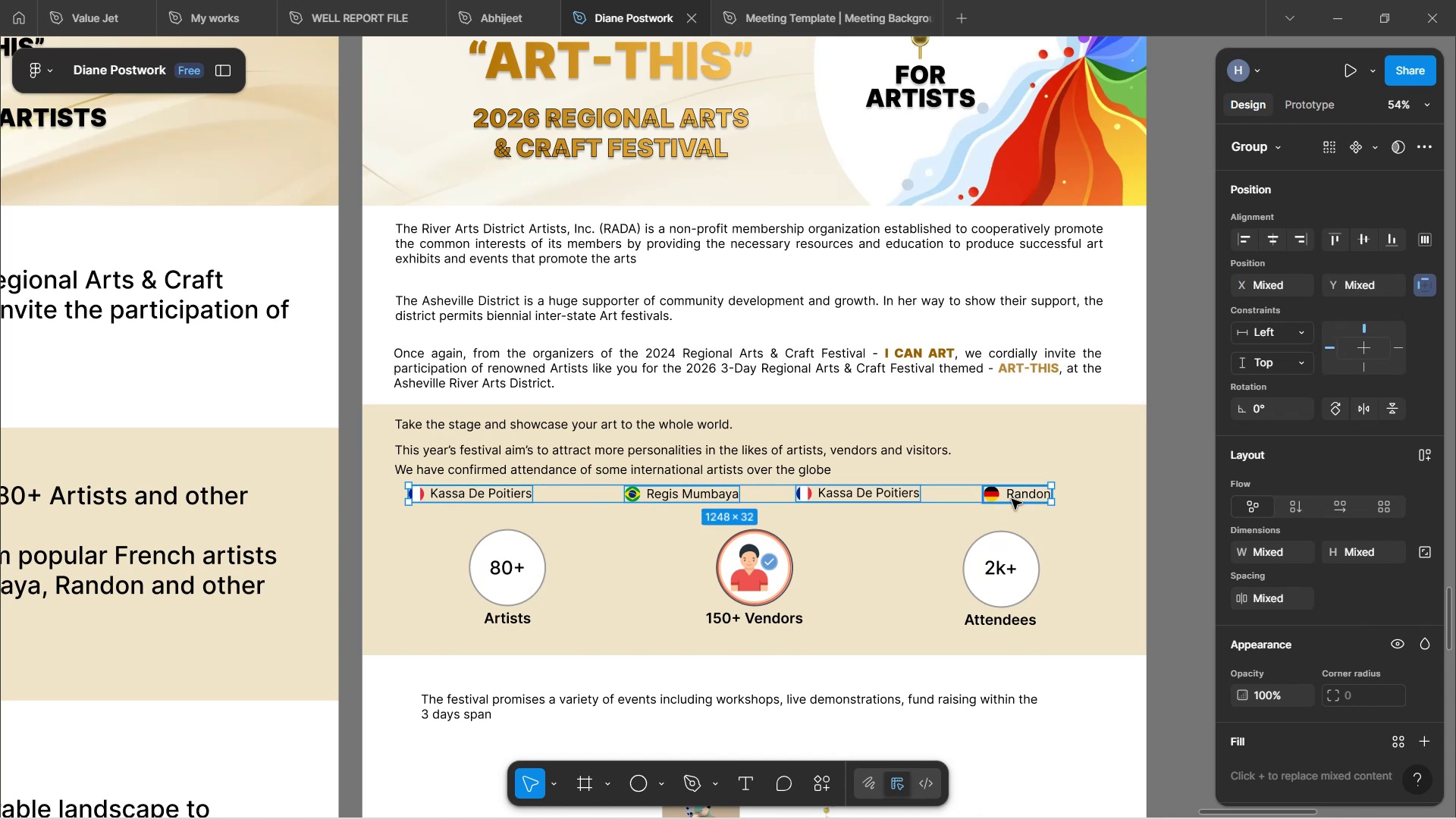 
key(Shift+ShiftLeft)
 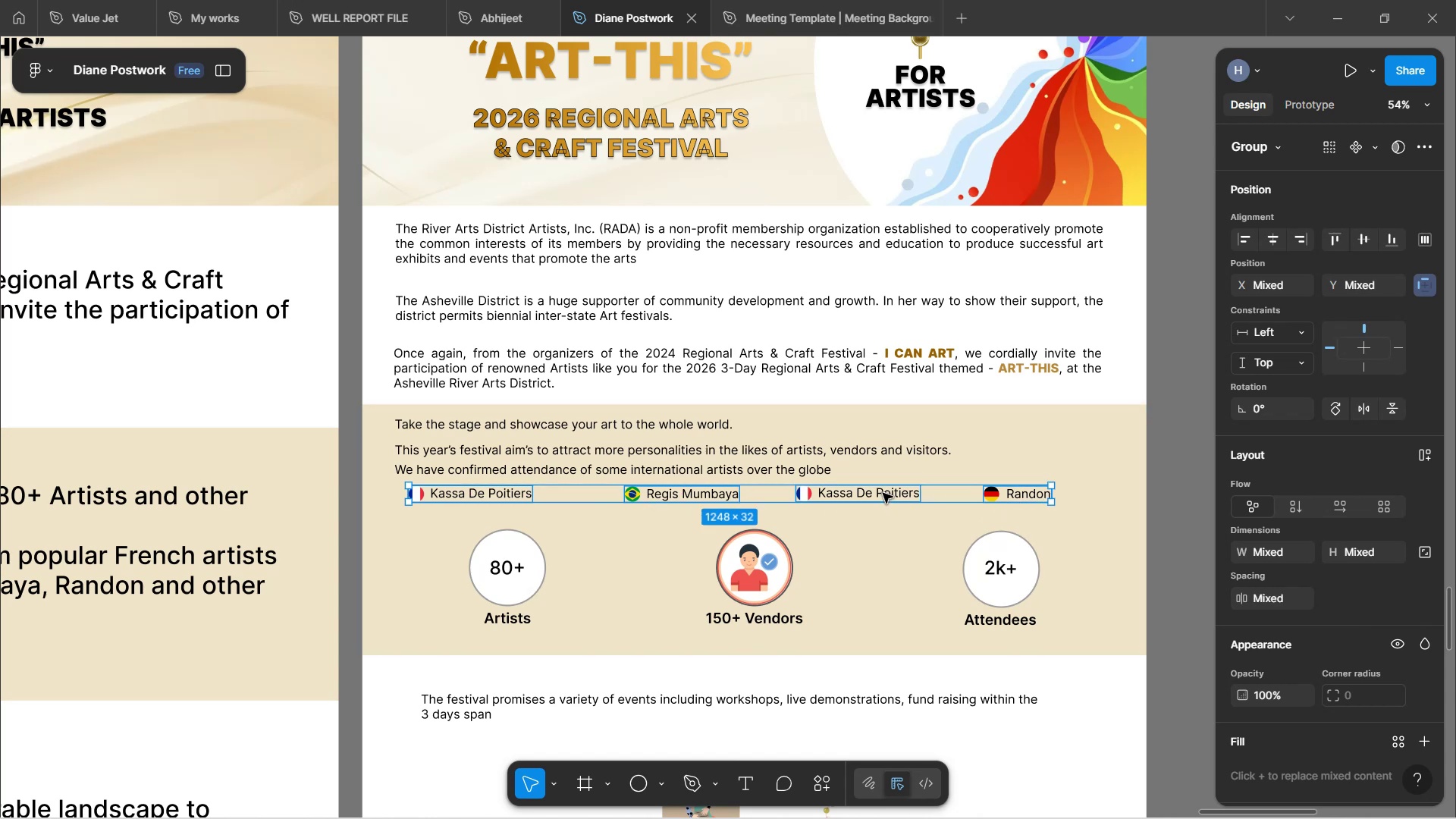 
left_click_drag(start_coordinate=[883, 493], to_coordinate=[901, 642])
 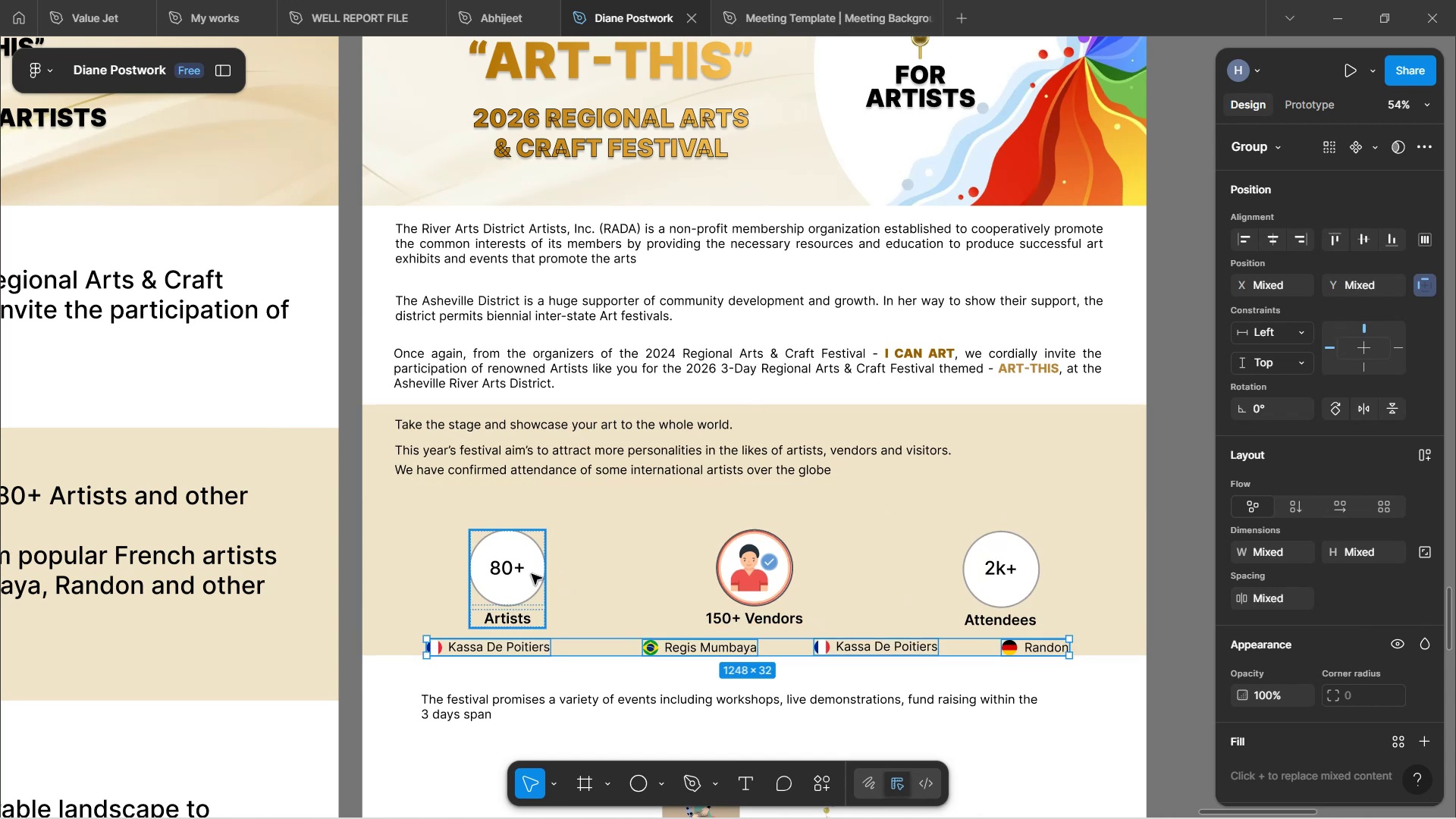 
left_click([532, 574])
 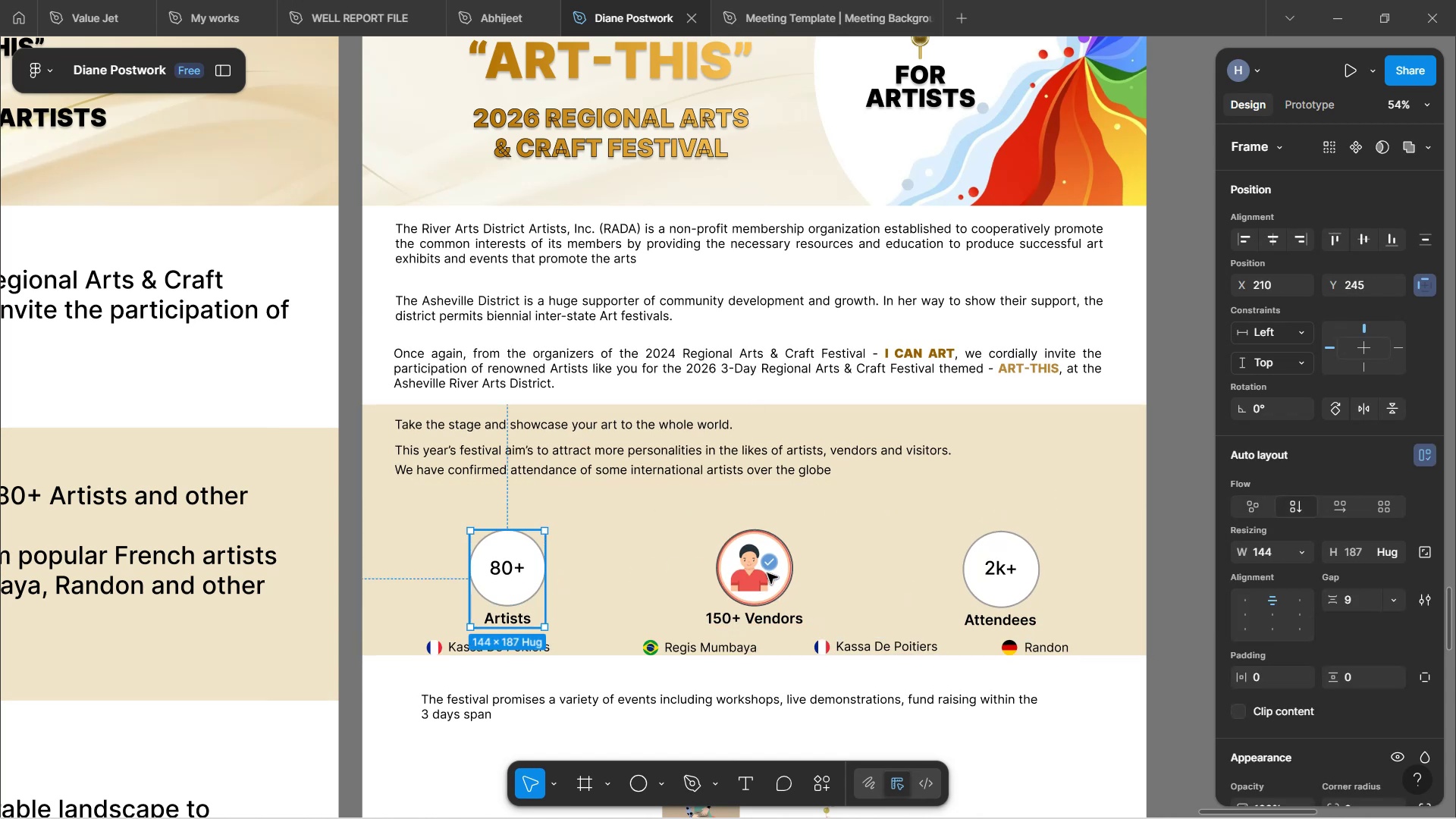 
hold_key(key=ShiftLeft, duration=1.52)
left_click([764, 591])
 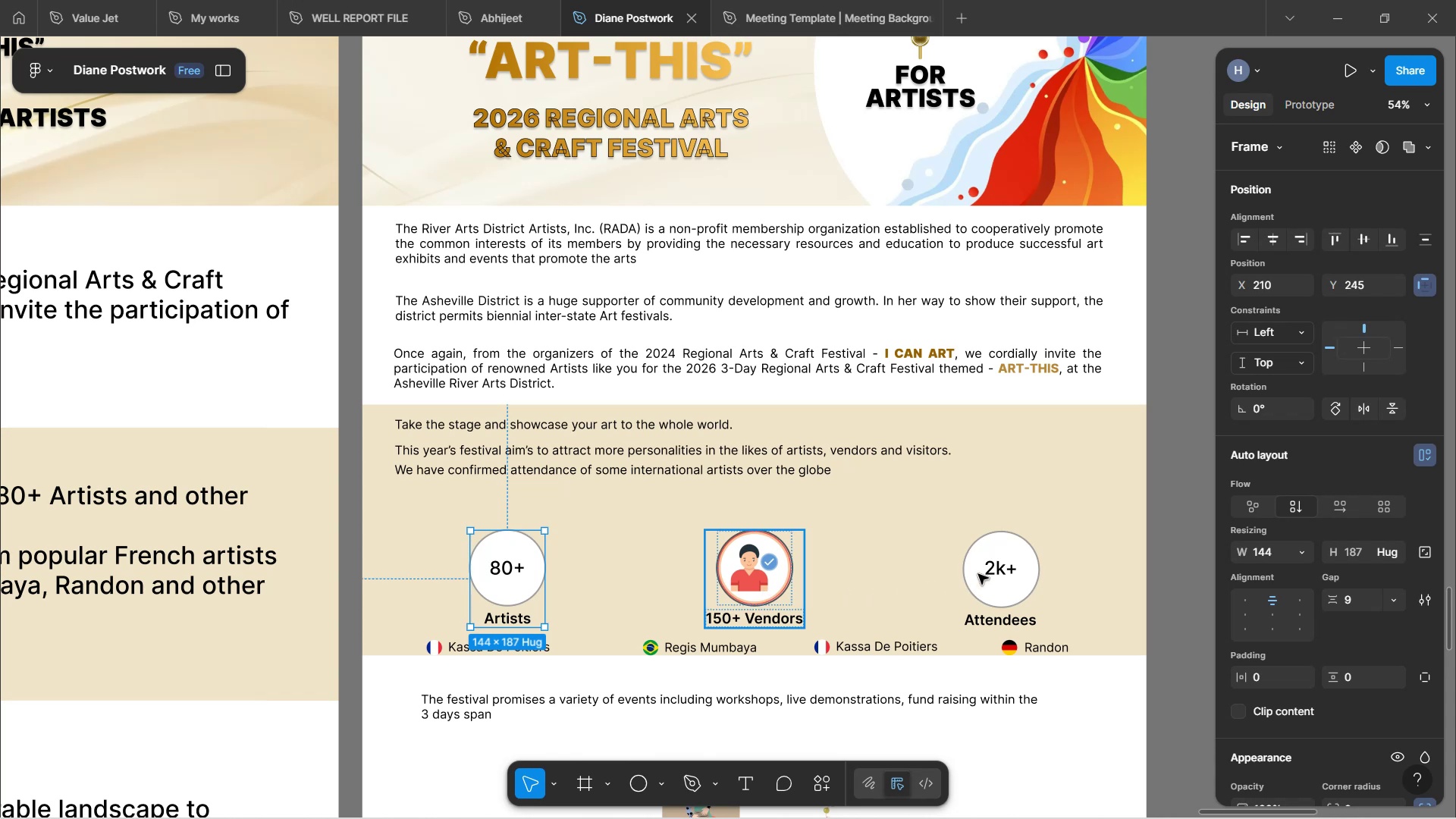 
hold_key(key=ShiftLeft, duration=1.48)
left_click([999, 595])
 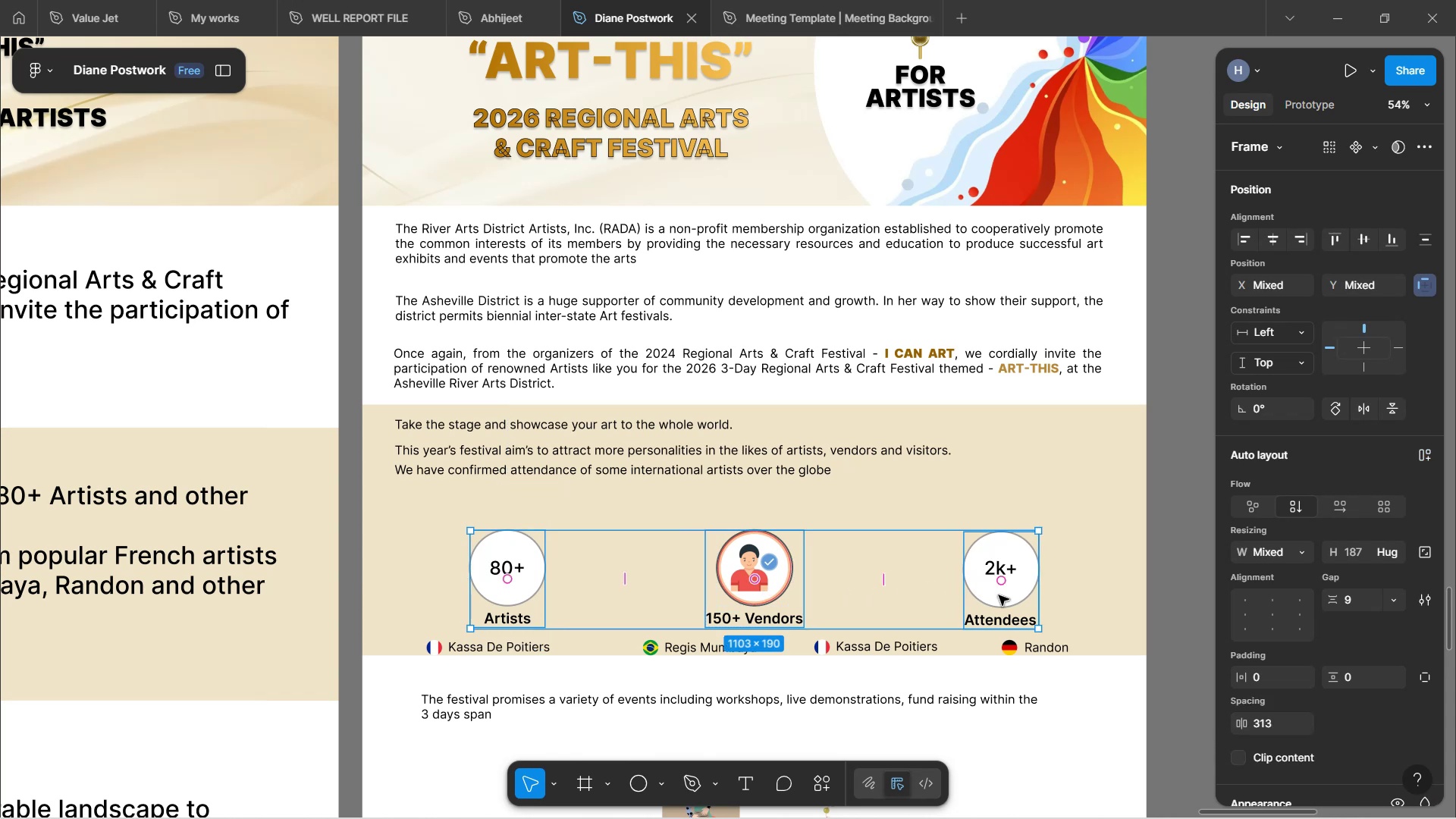 
hold_key(key=ArrowUp, duration=1.53)
 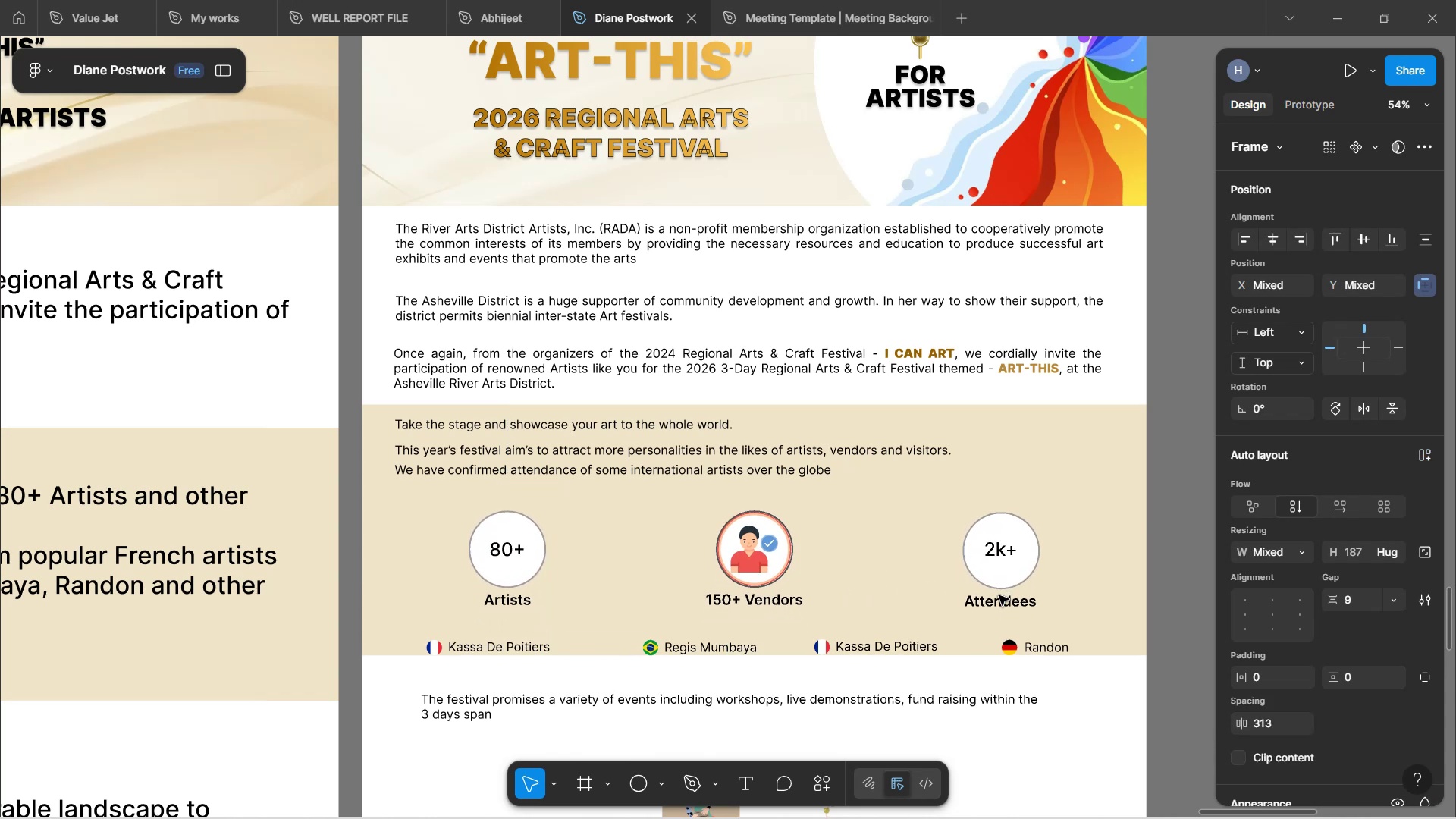 
hold_key(key=ArrowUp, duration=1.19)
 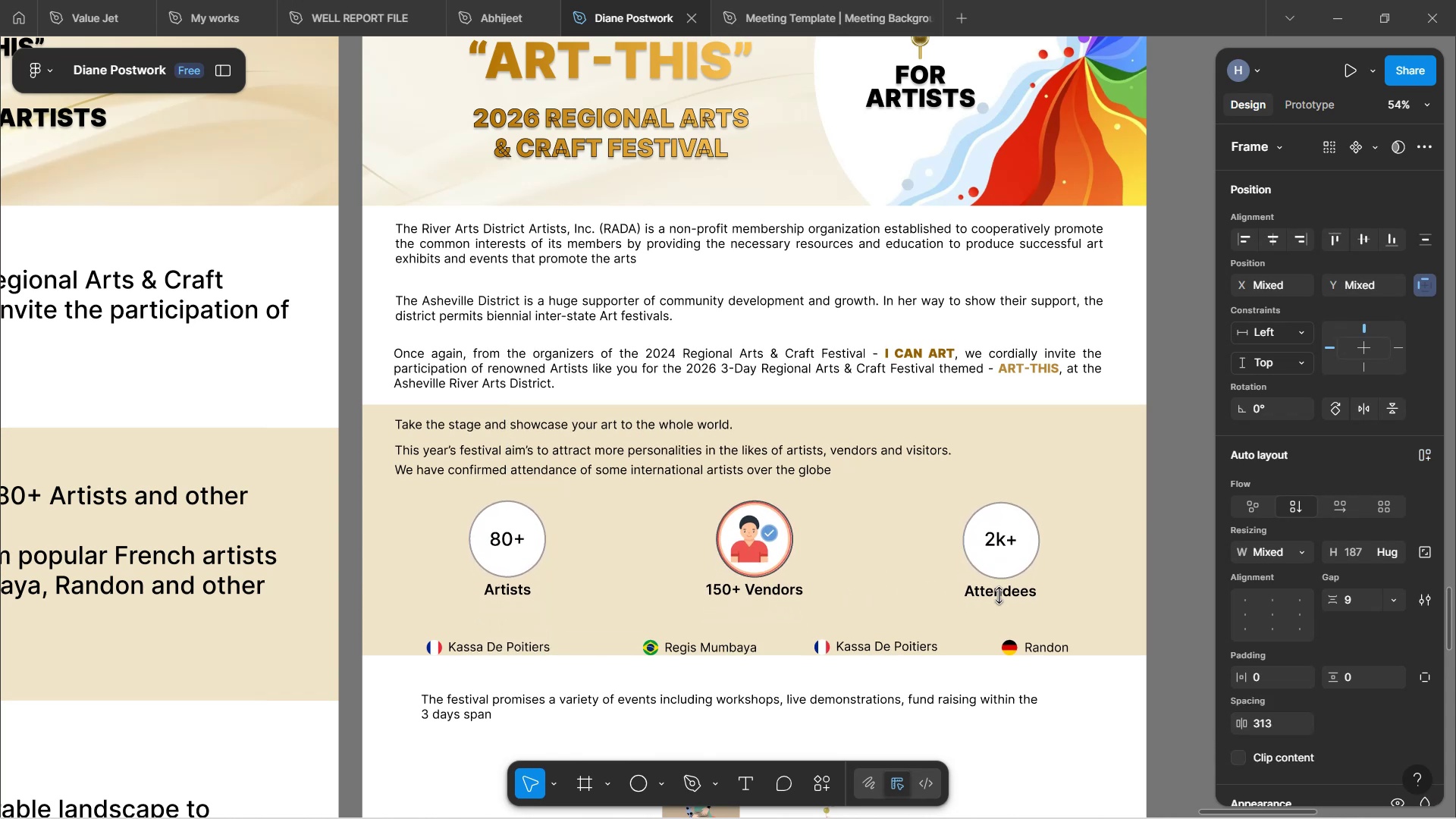 
key(ArrowUp)
 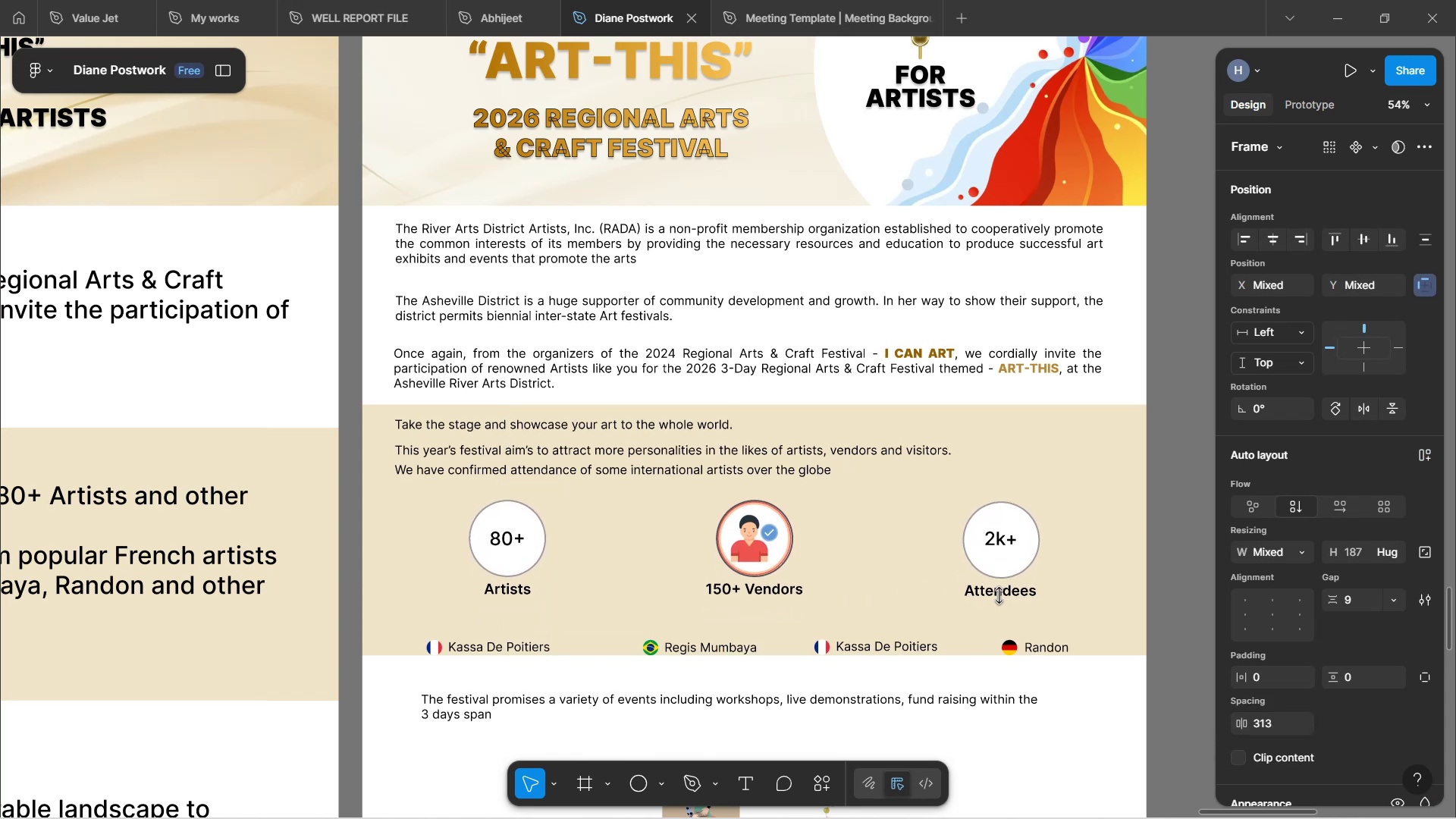 
key(ArrowUp)
 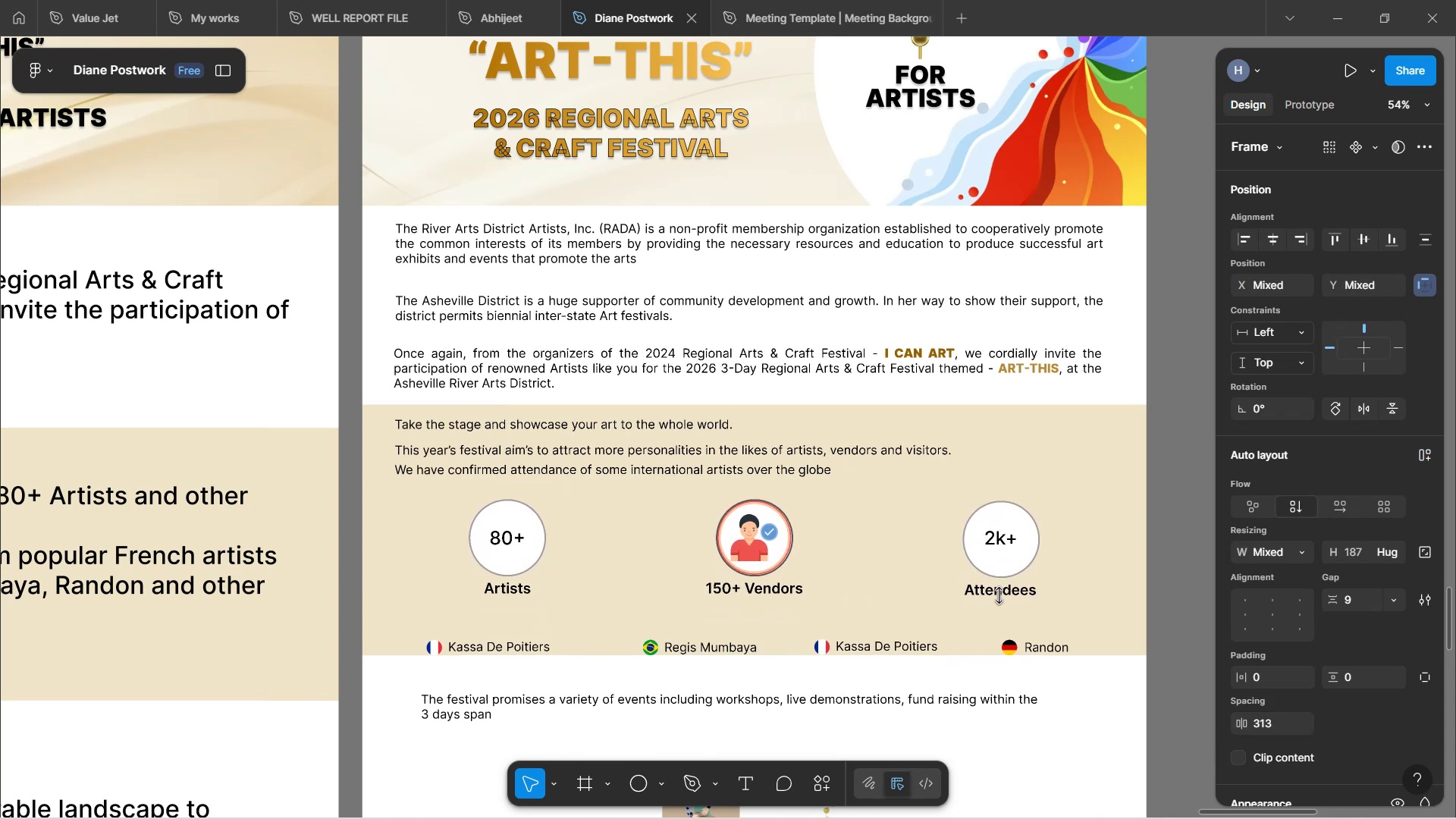 
key(ArrowUp)
 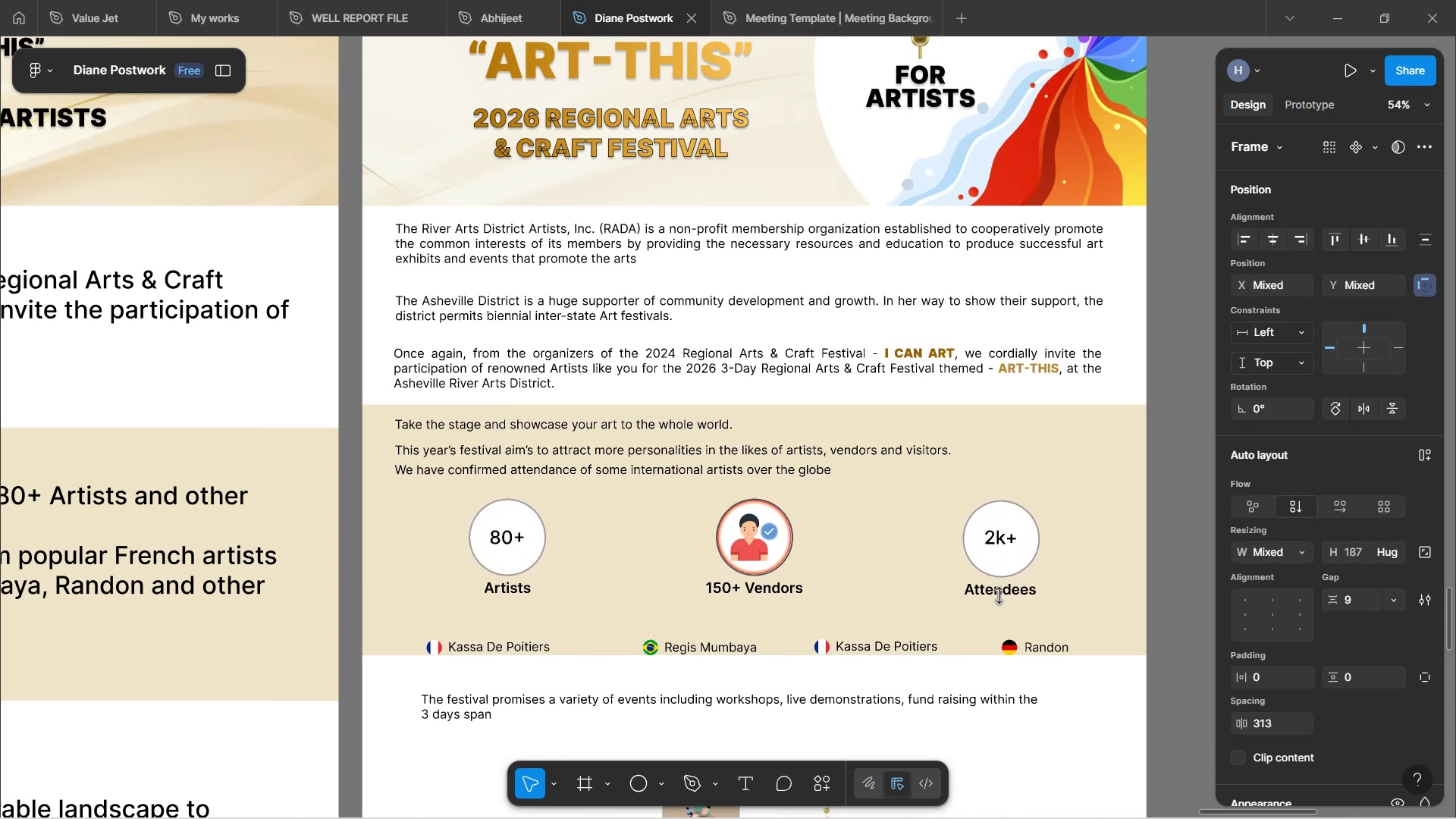 
key(ArrowUp)
 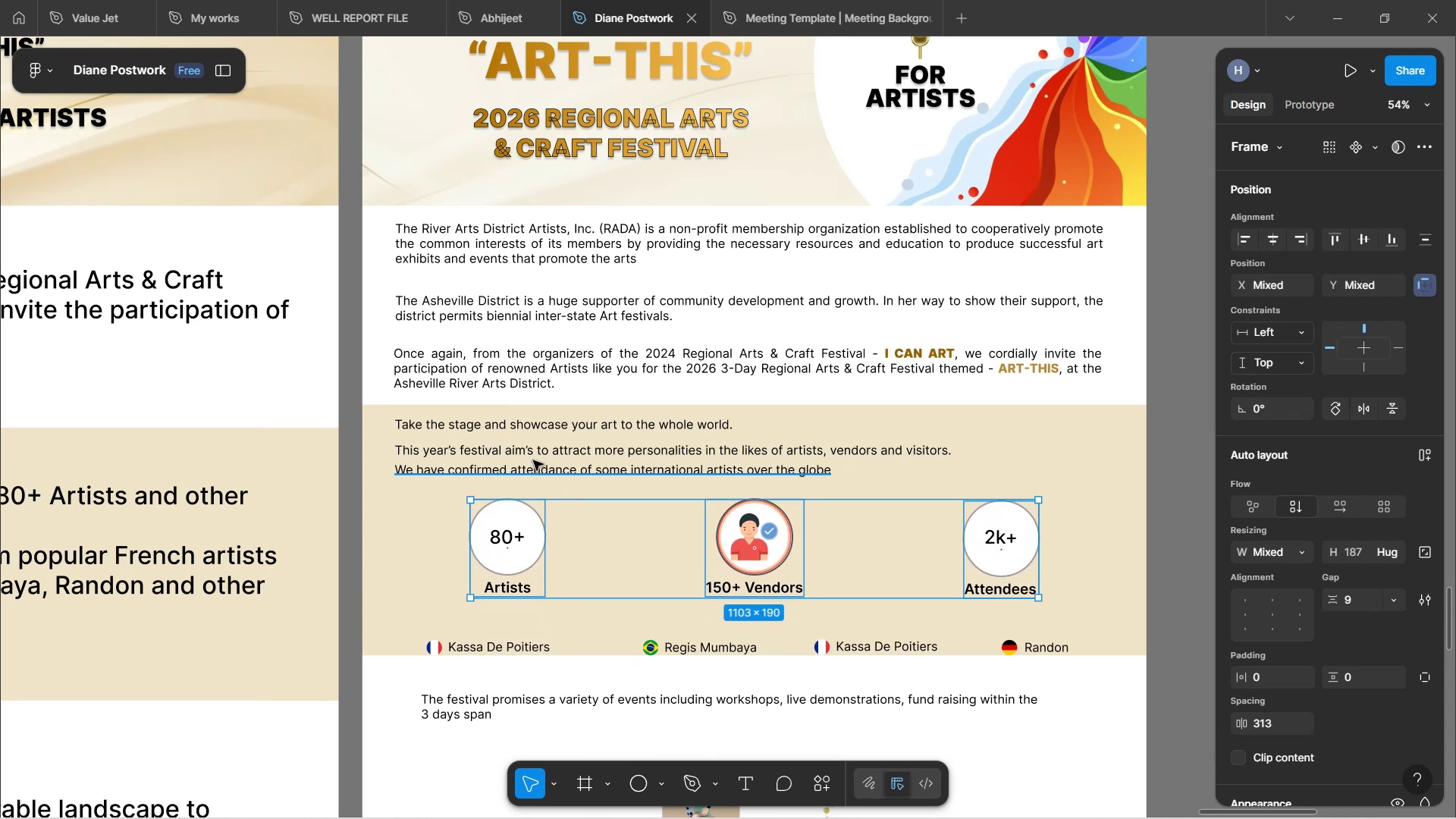 
left_click([531, 469])
 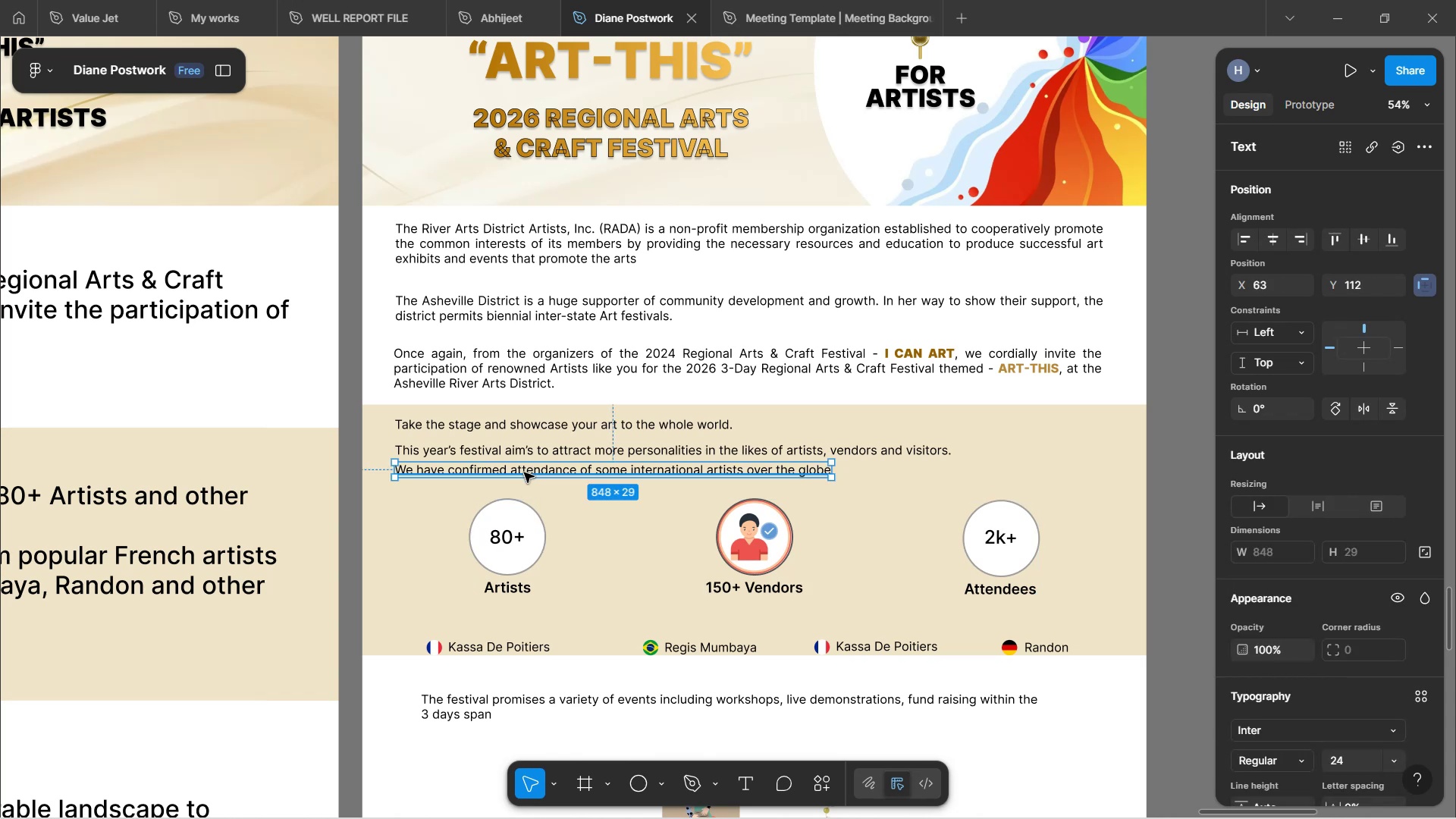 
wait(5.62)
 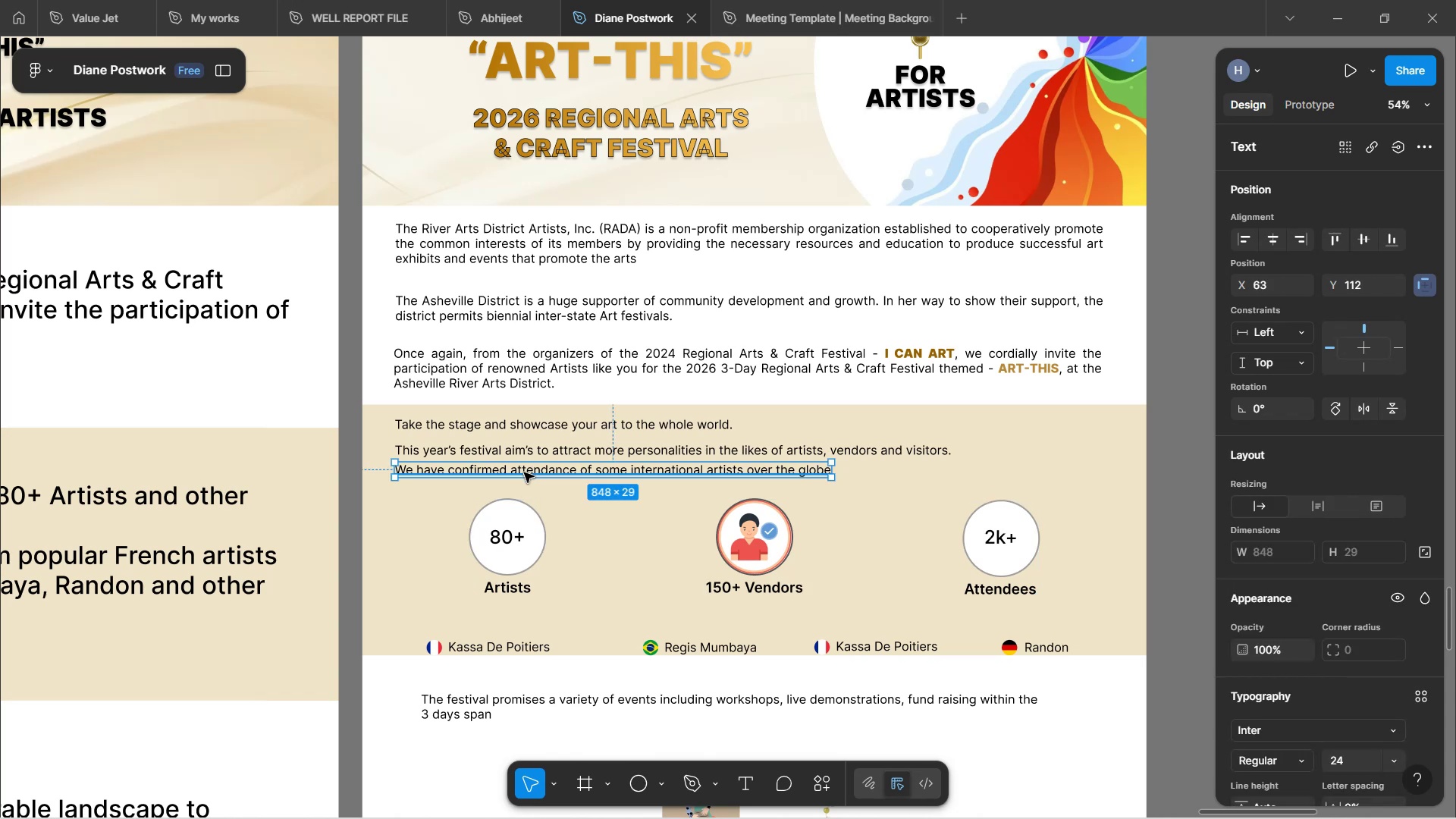 
left_click_drag(start_coordinate=[523, 471], to_coordinate=[524, 615])
 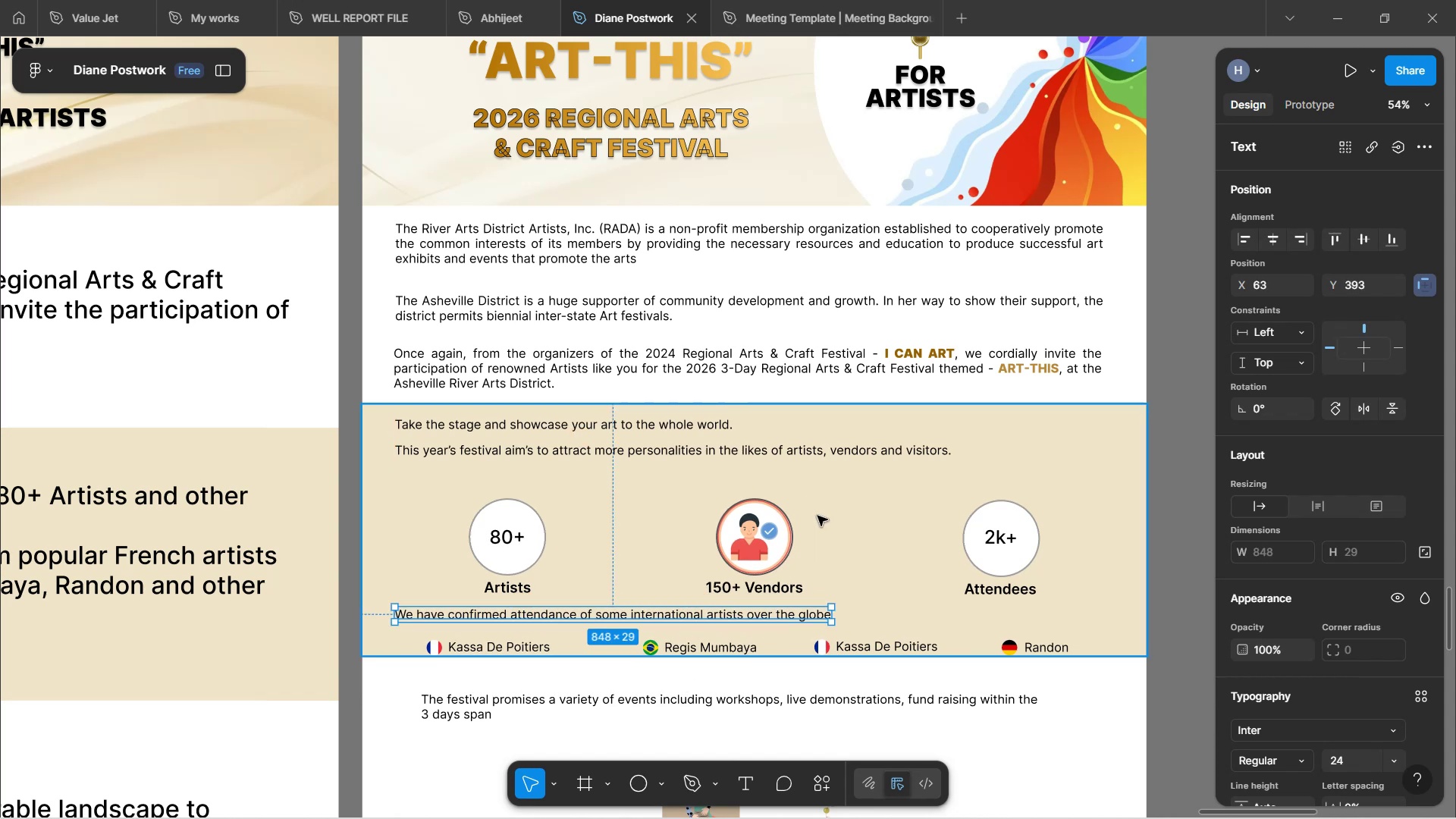 
left_click([851, 488])
 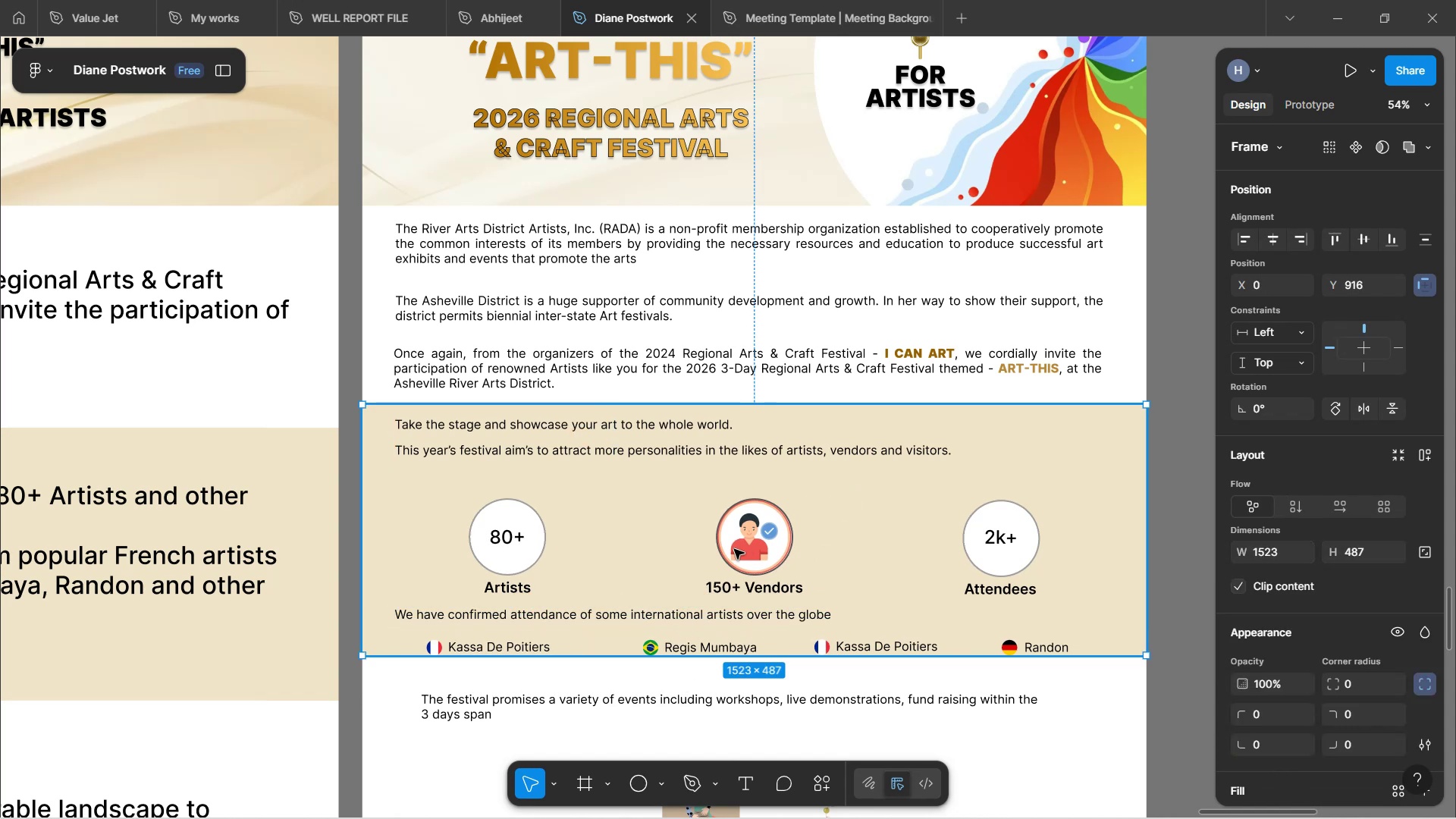 
double_click([734, 549])
 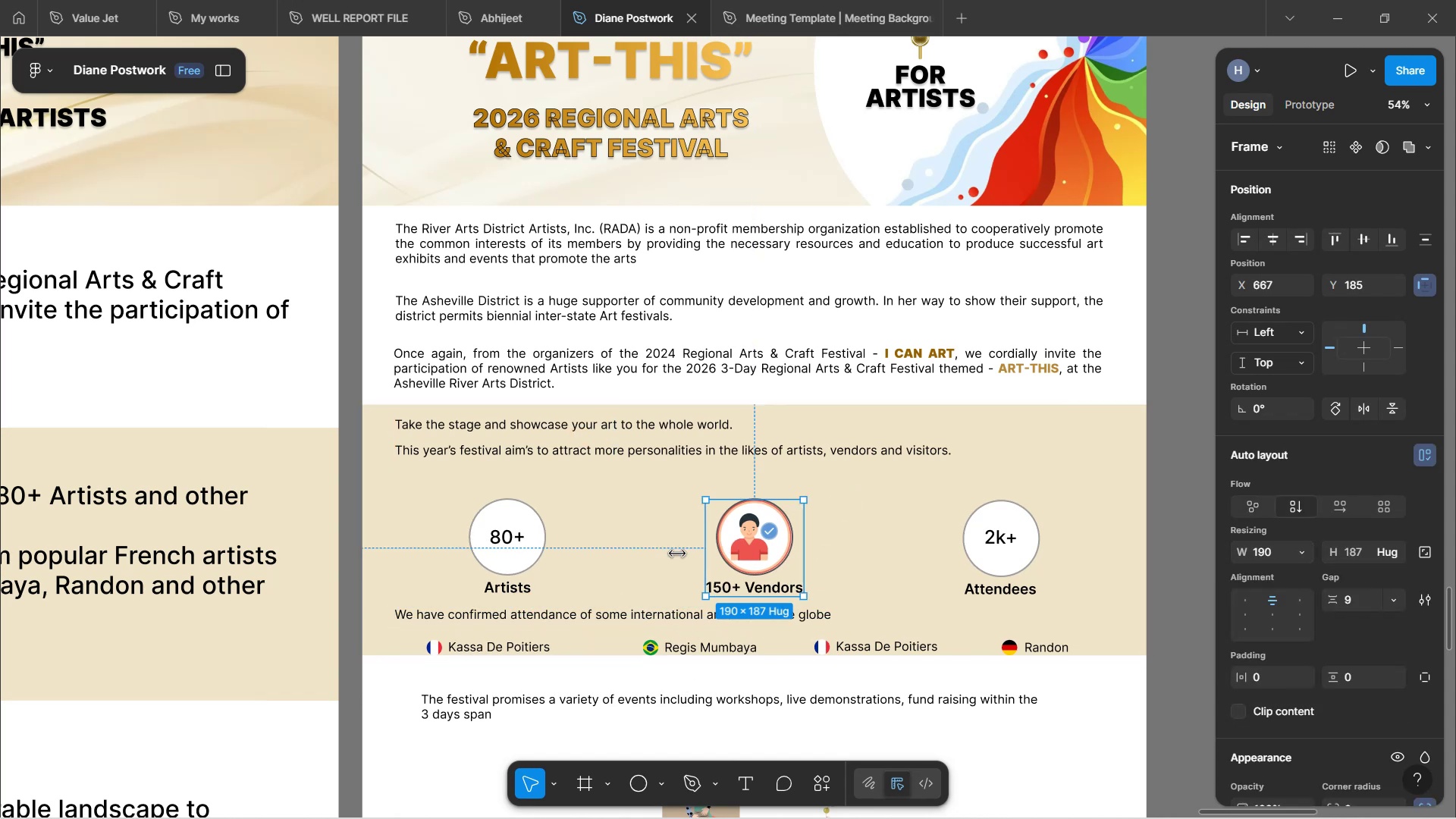 
hold_key(key=ShiftLeft, duration=1.54)
left_click([487, 554])
 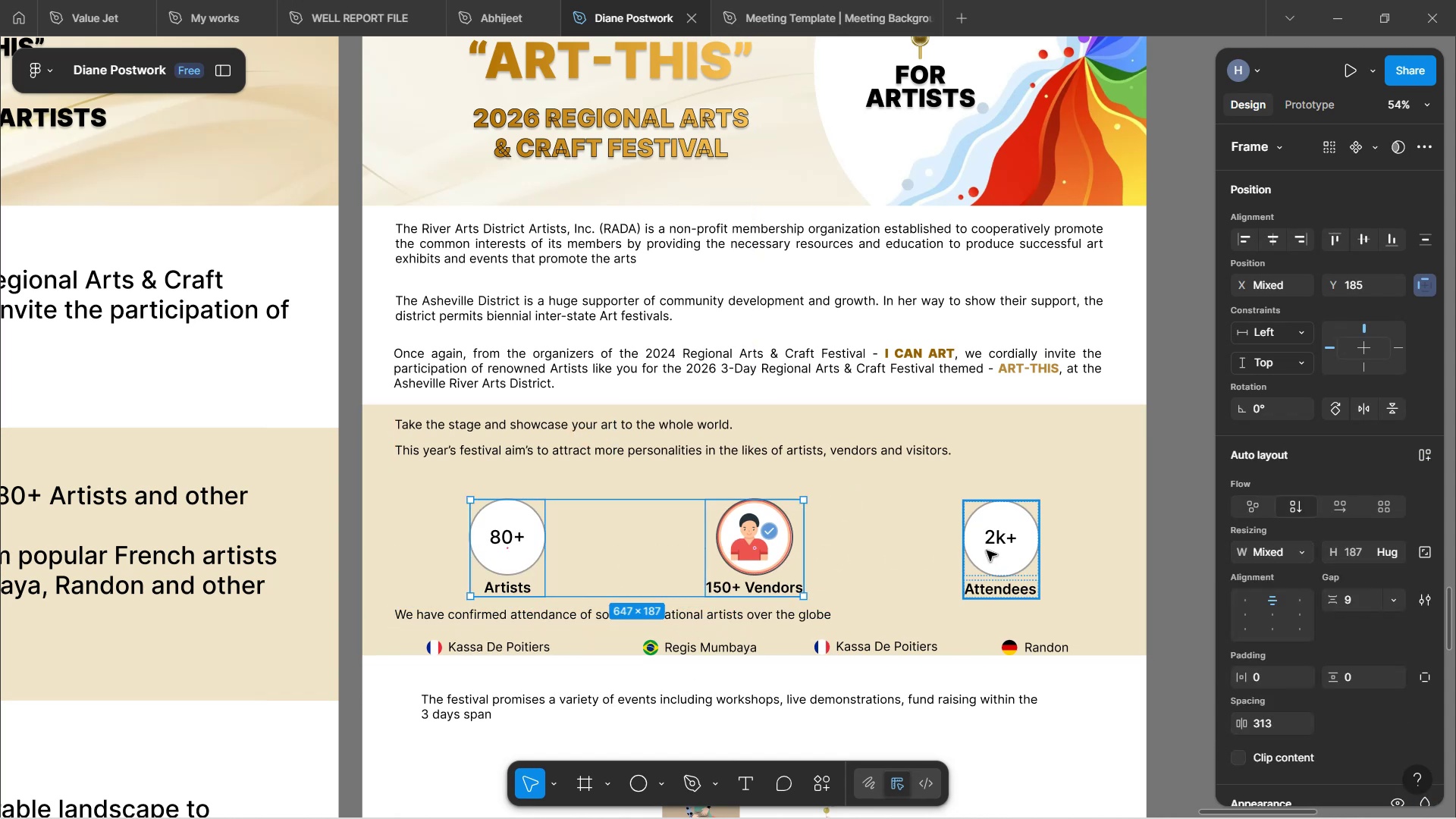 
hold_key(key=ShiftLeft, duration=0.7)
left_click([992, 560])
 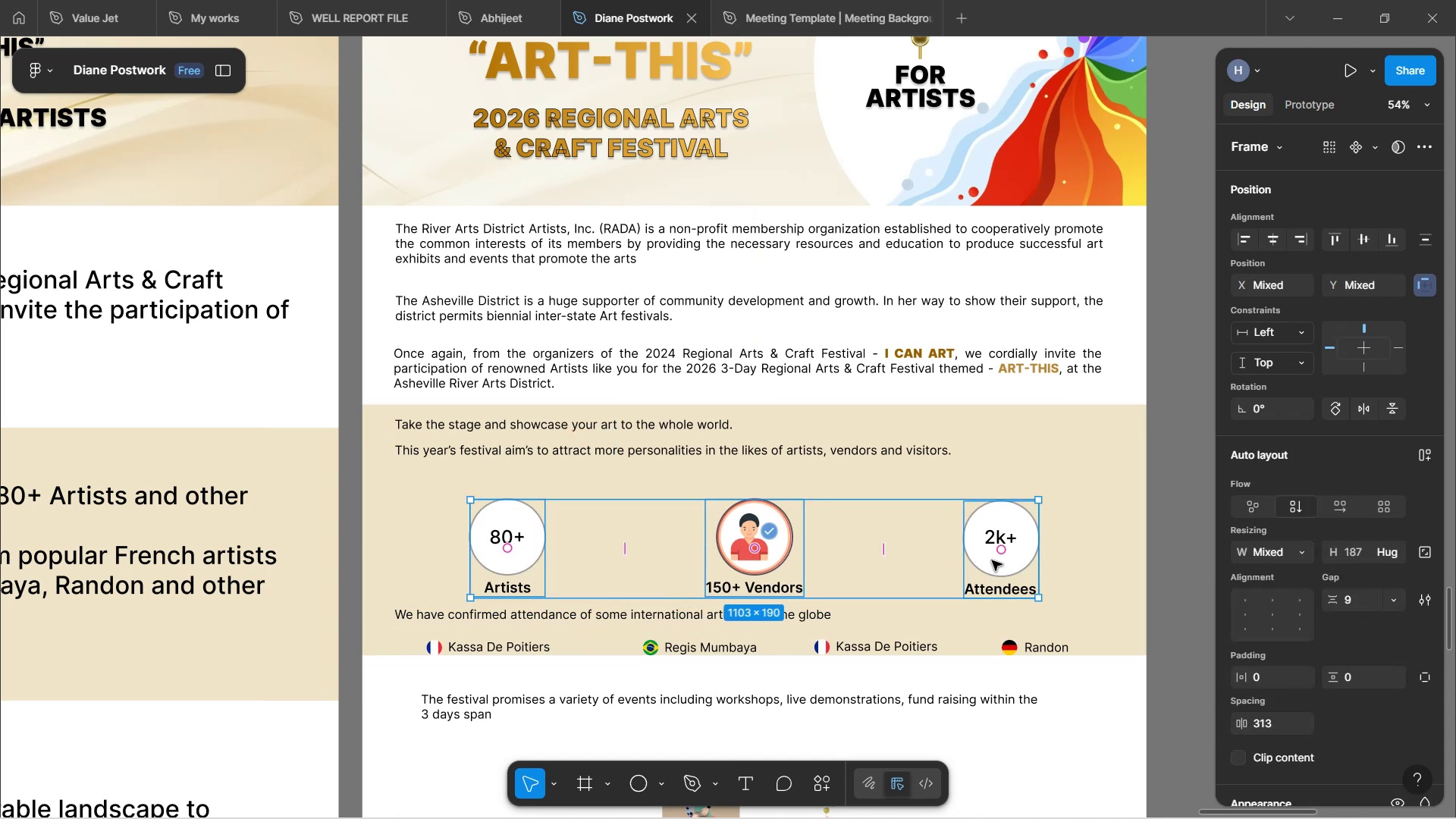 
hold_key(key=ArrowUp, duration=1.34)
 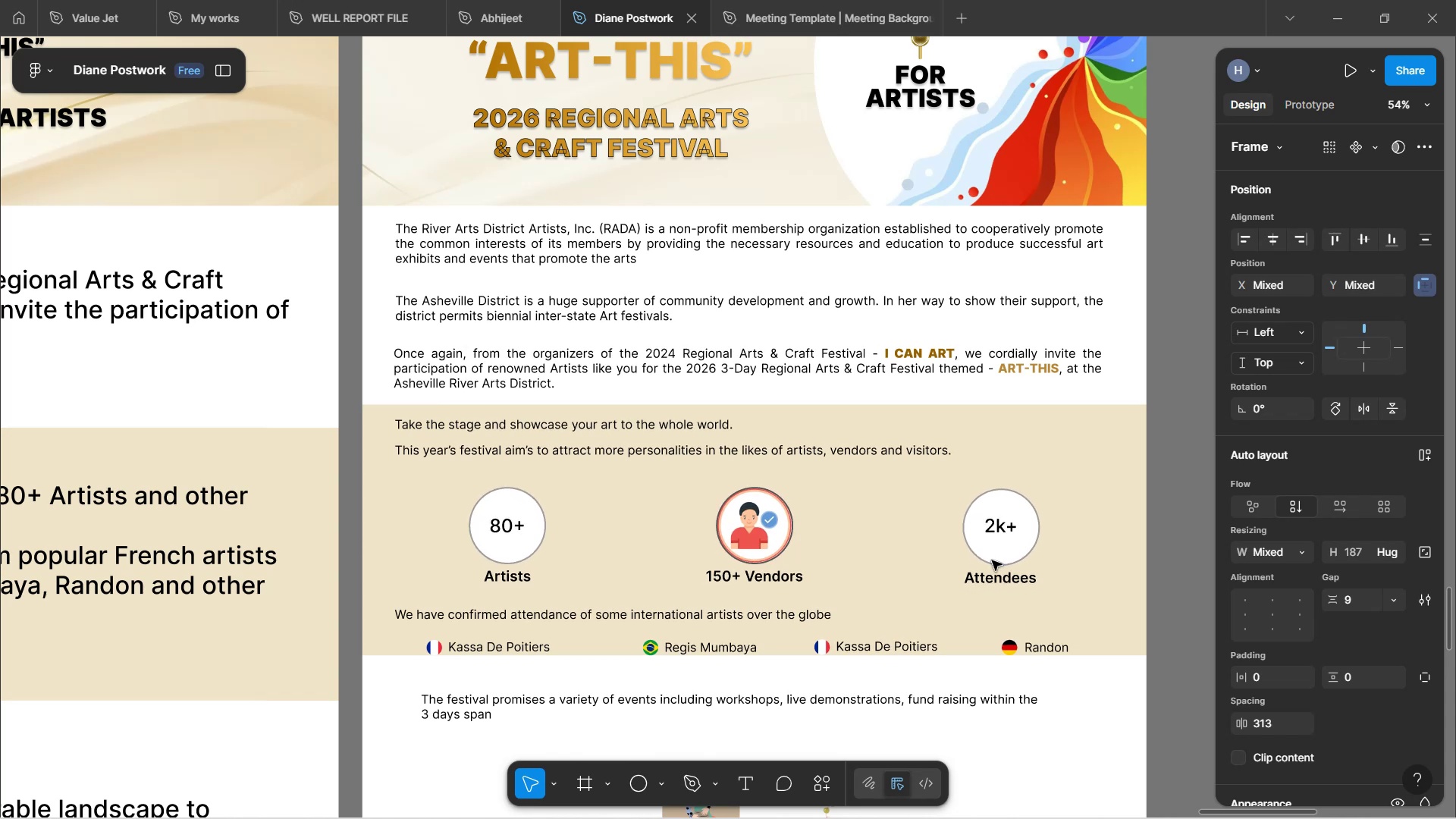 
hold_key(key=ArrowUp, duration=0.74)
 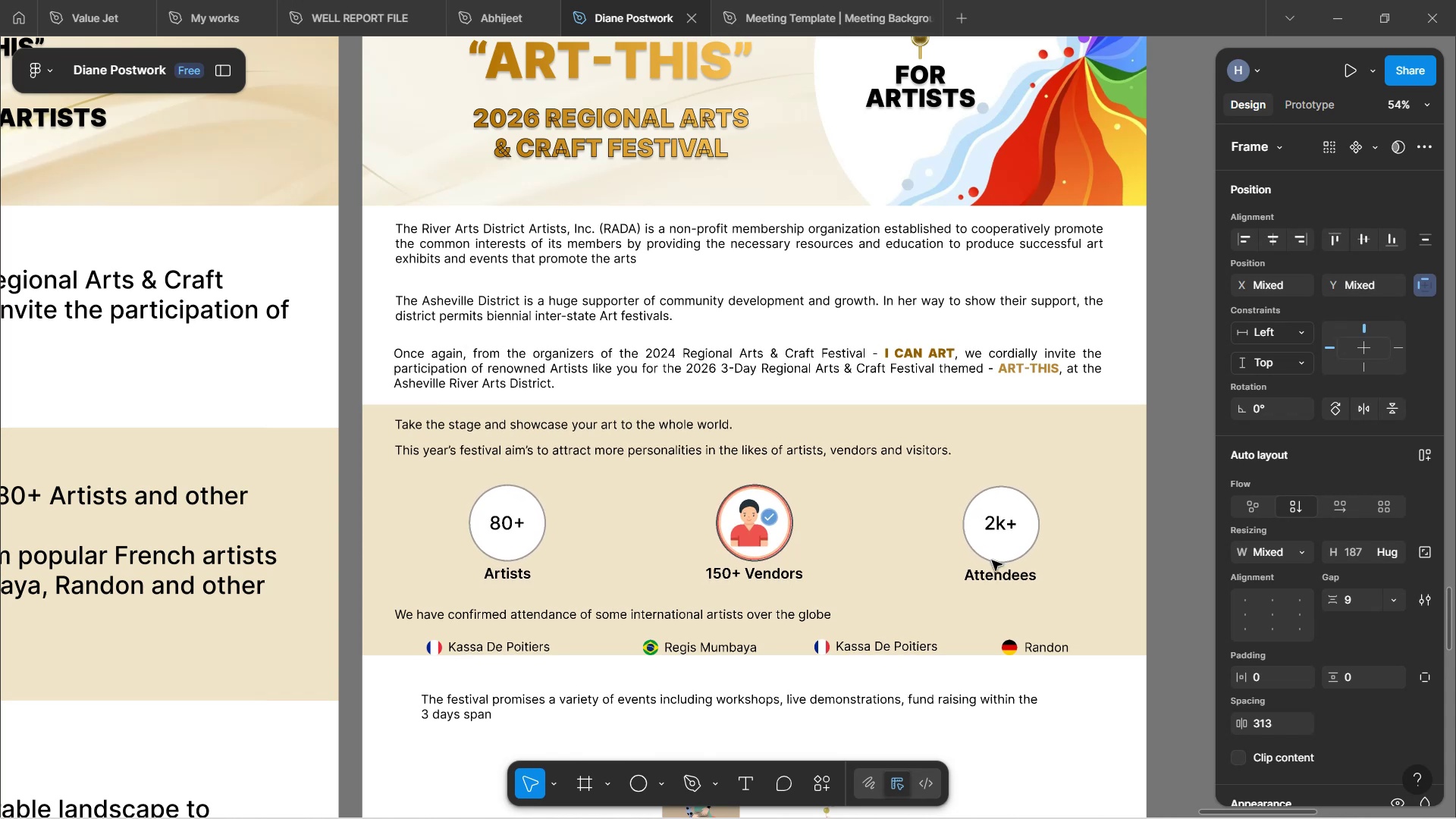 
key(ArrowUp)
 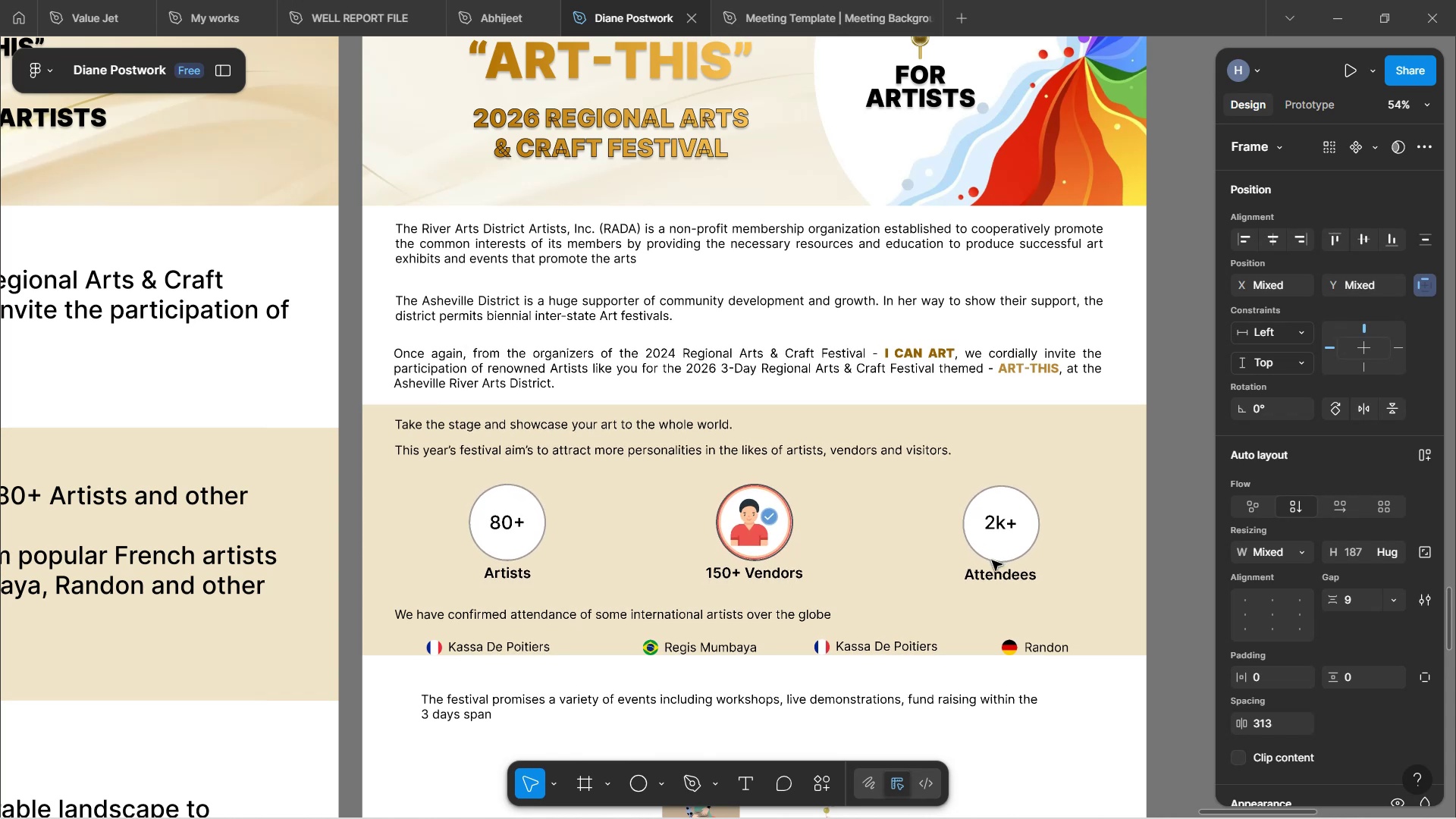 
key(ArrowUp)
 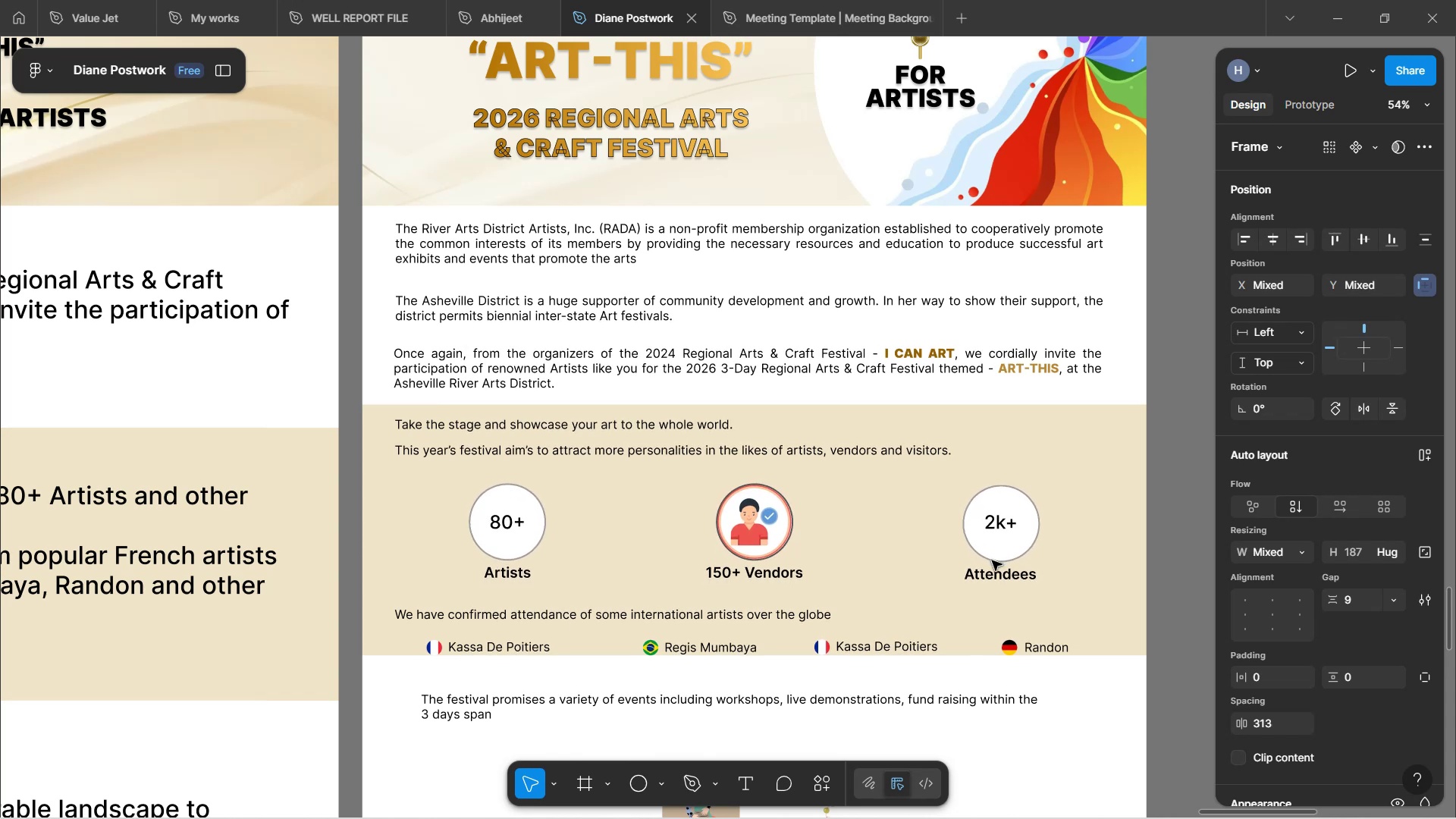 
hold_key(key=ShiftLeft, duration=1.1)
scroll: coordinate [984, 561], scroll_direction: down, amount: 1.0
 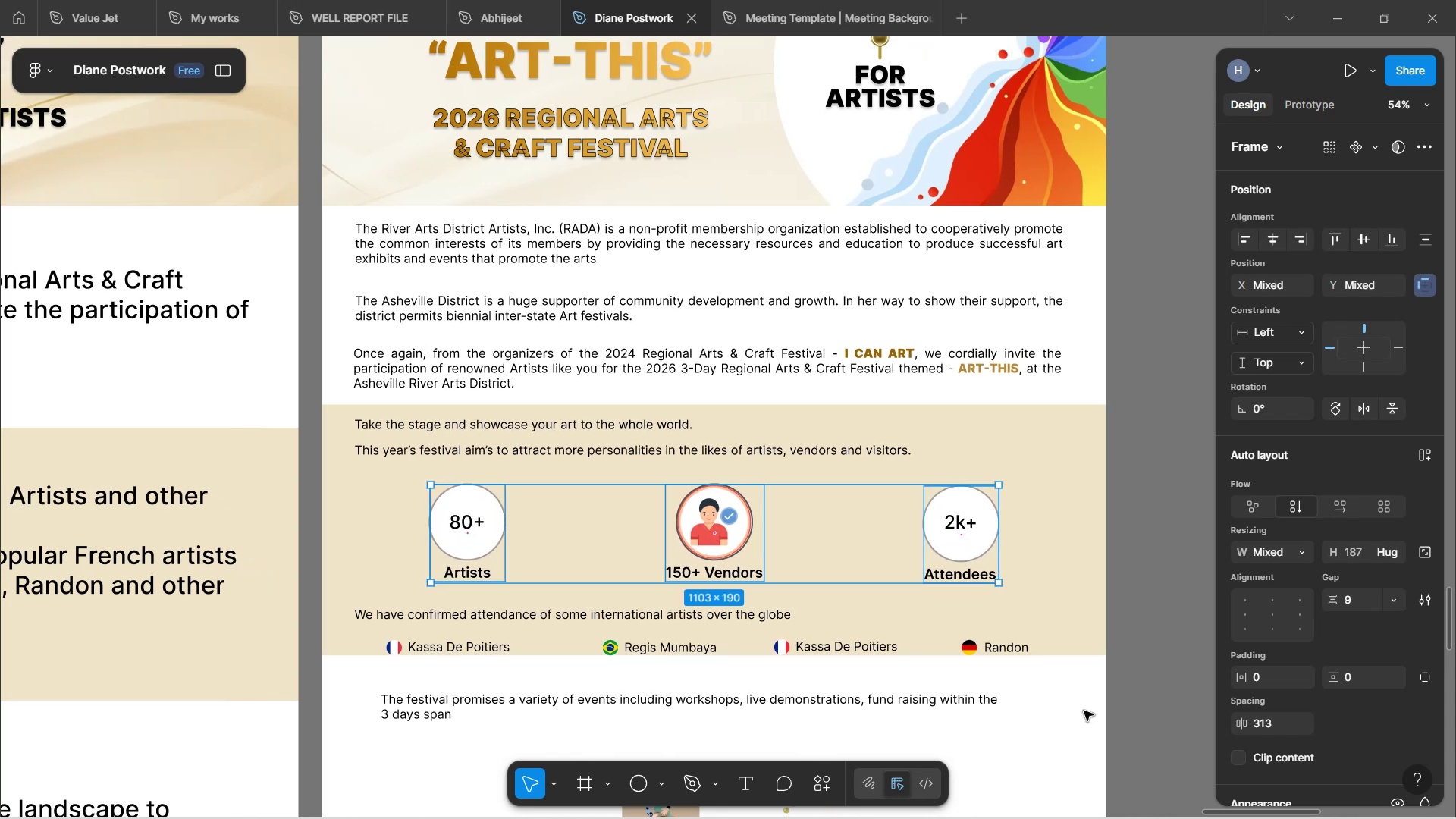 
left_click([1120, 673])
 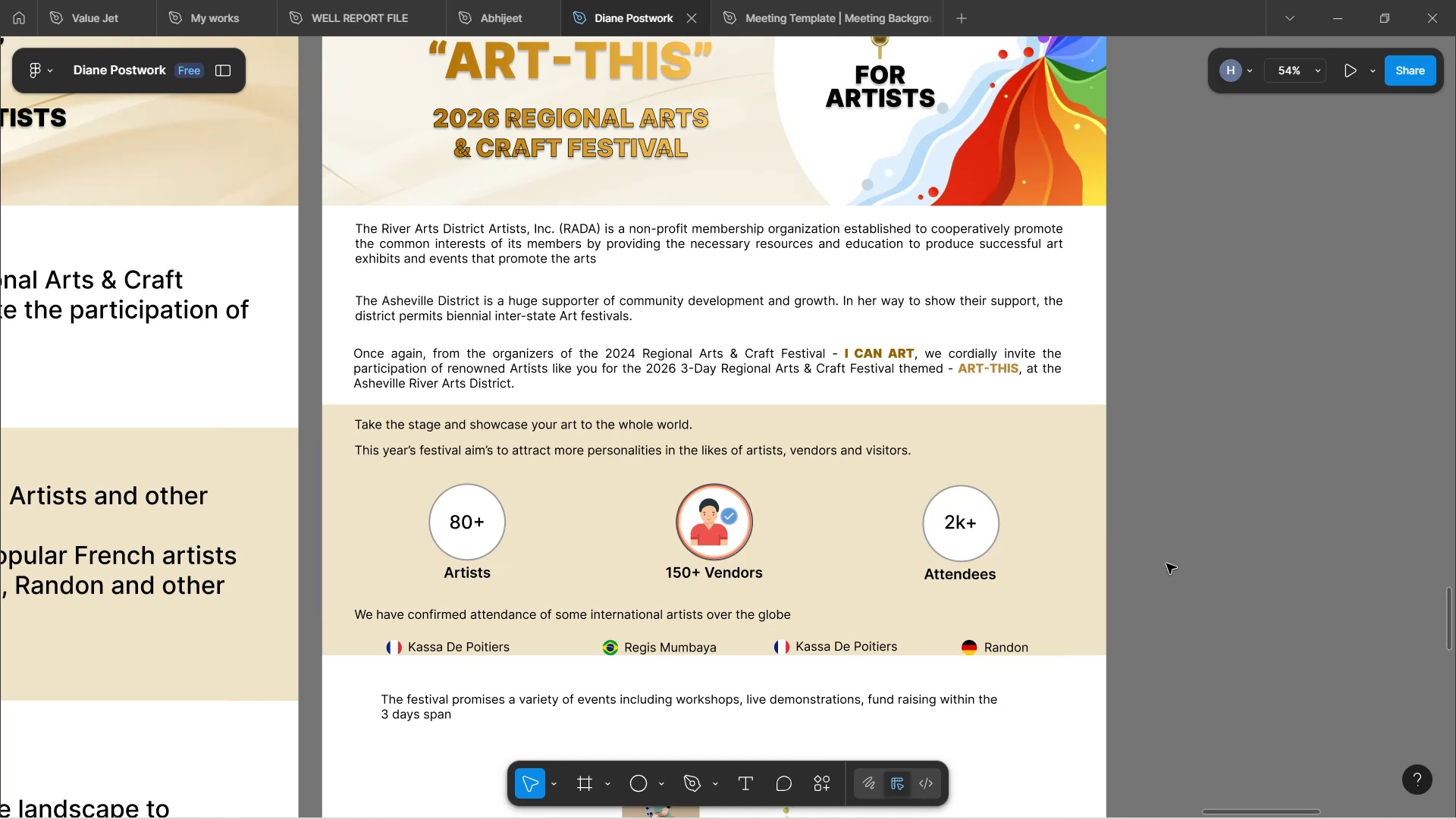 
wait(11.34)
 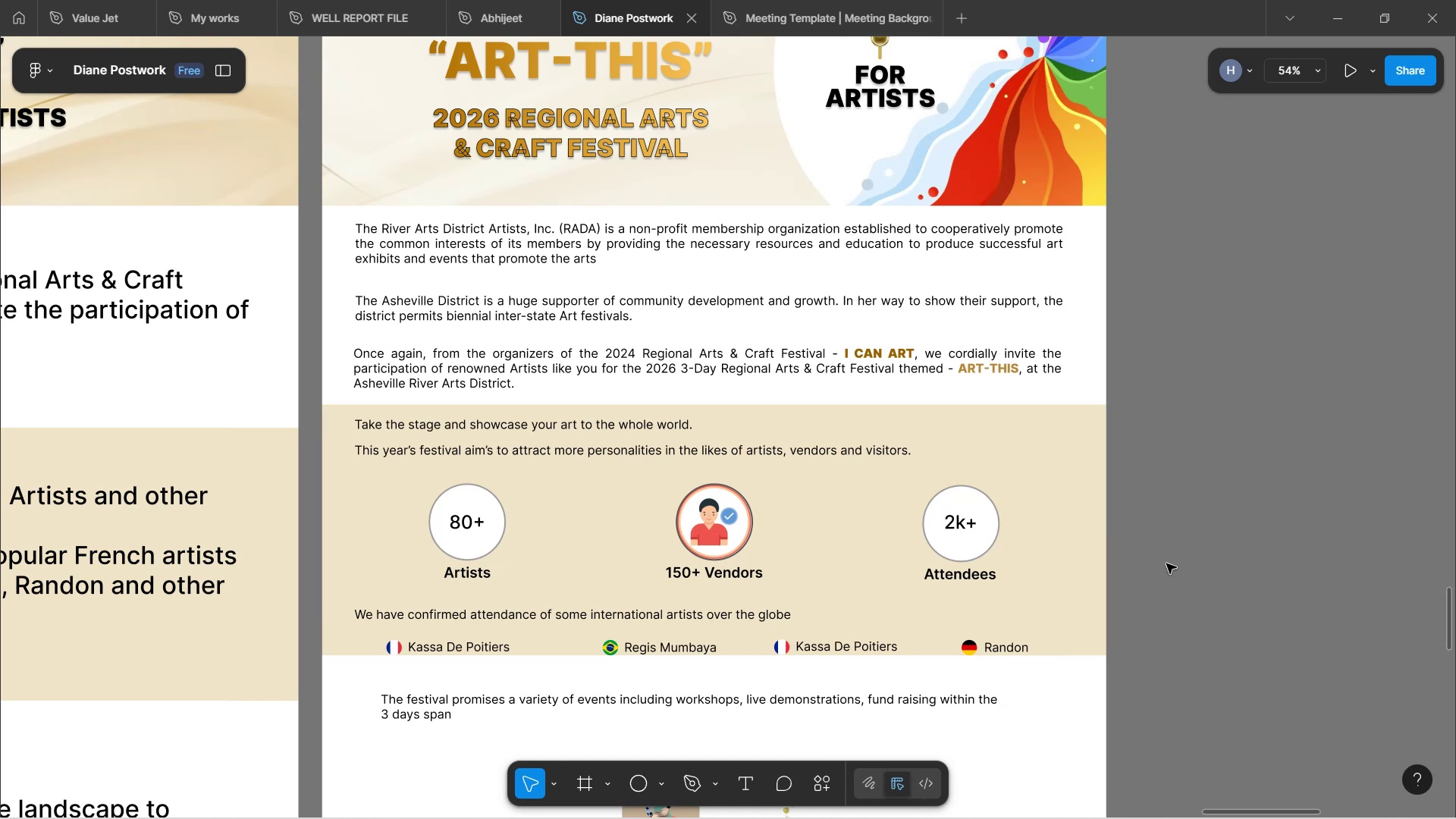 
double_click([852, 645])
 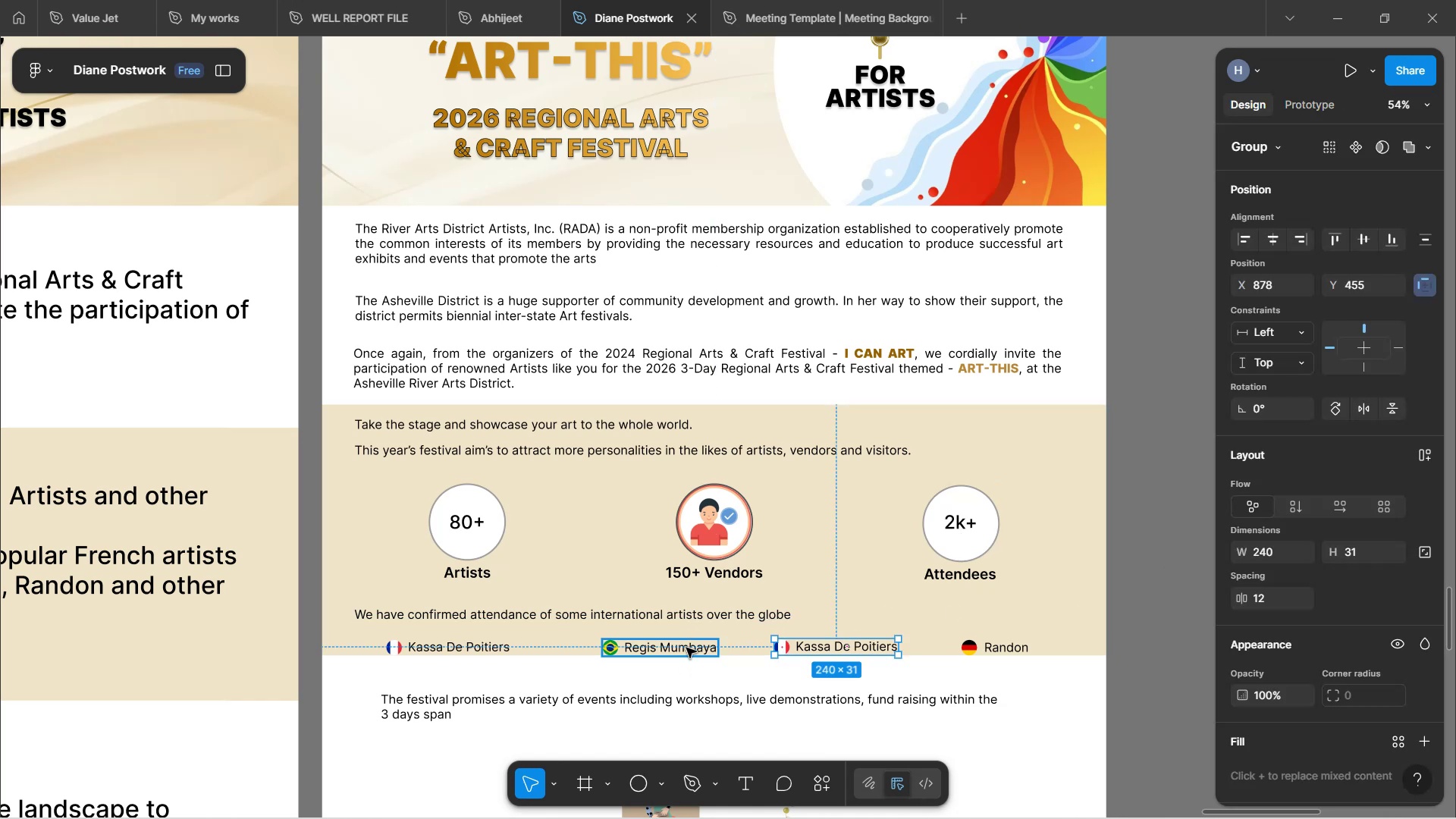 
hold_key(key=ShiftLeft, duration=1.51)
left_click([687, 649])
 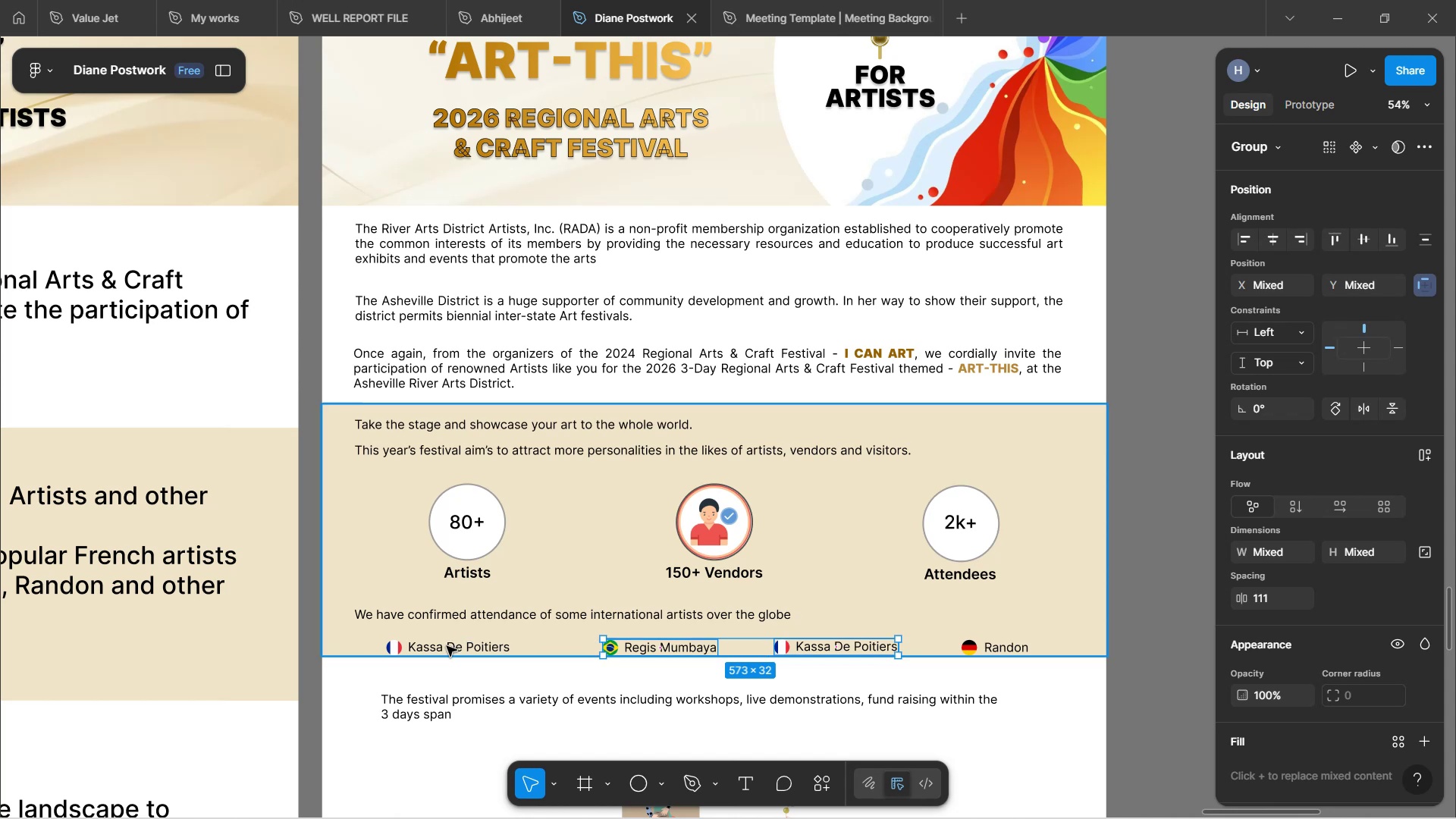 
left_click([447, 646])
 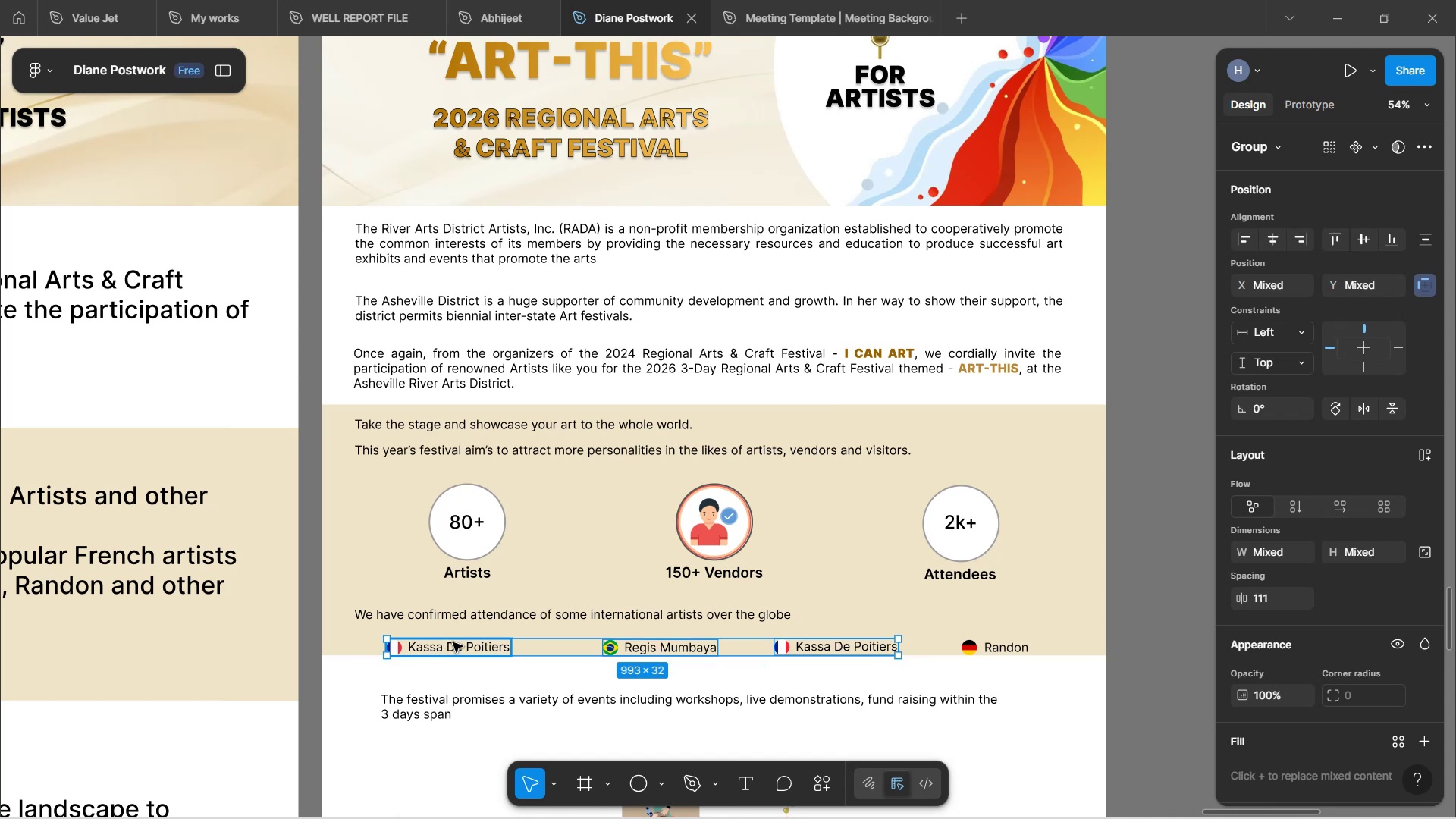 
hold_key(key=ShiftLeft, duration=1.45)
left_click([981, 639])
 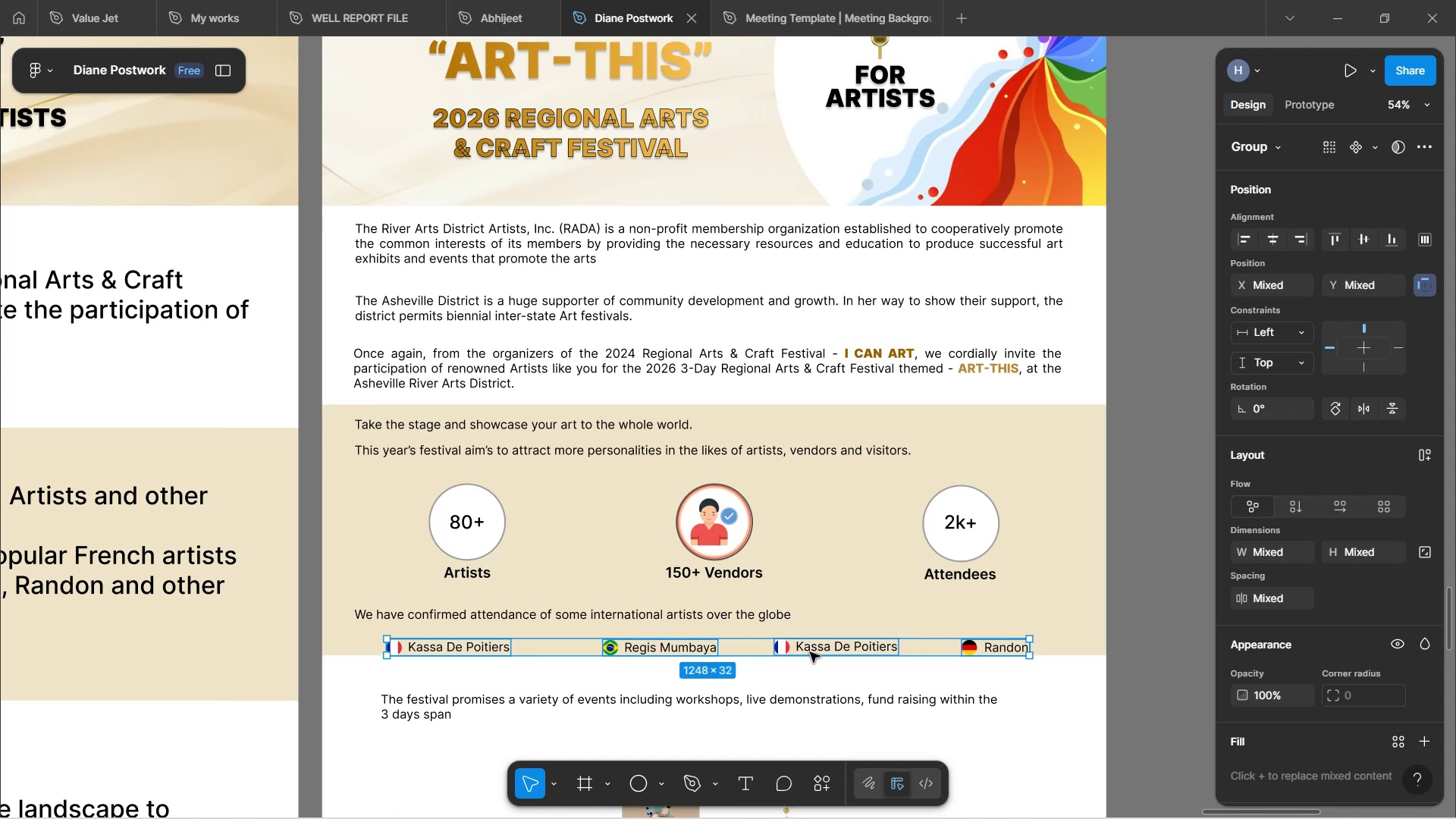 
left_click_drag(start_coordinate=[810, 649], to_coordinate=[776, 645])
 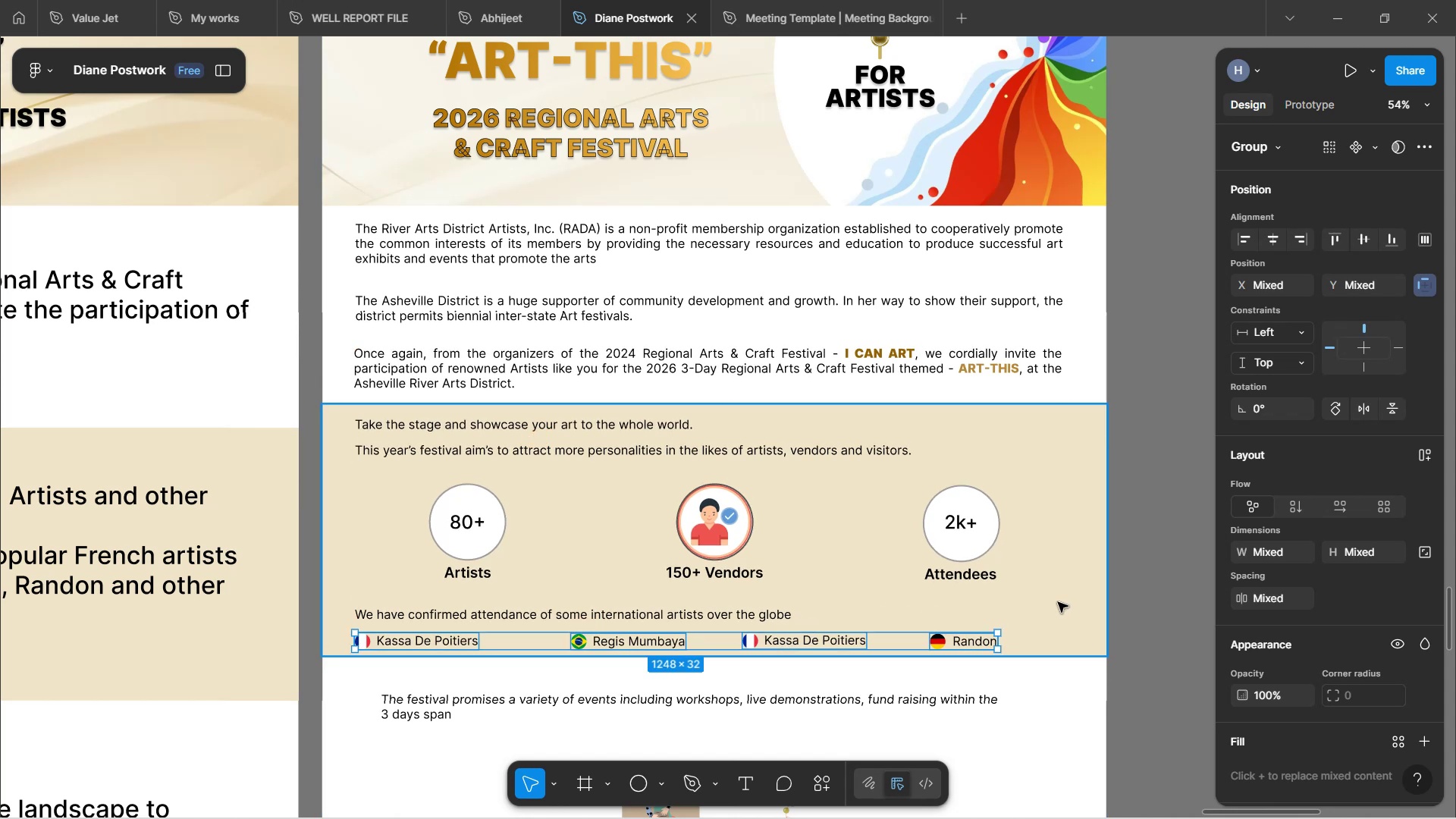 
left_click([1058, 602])
 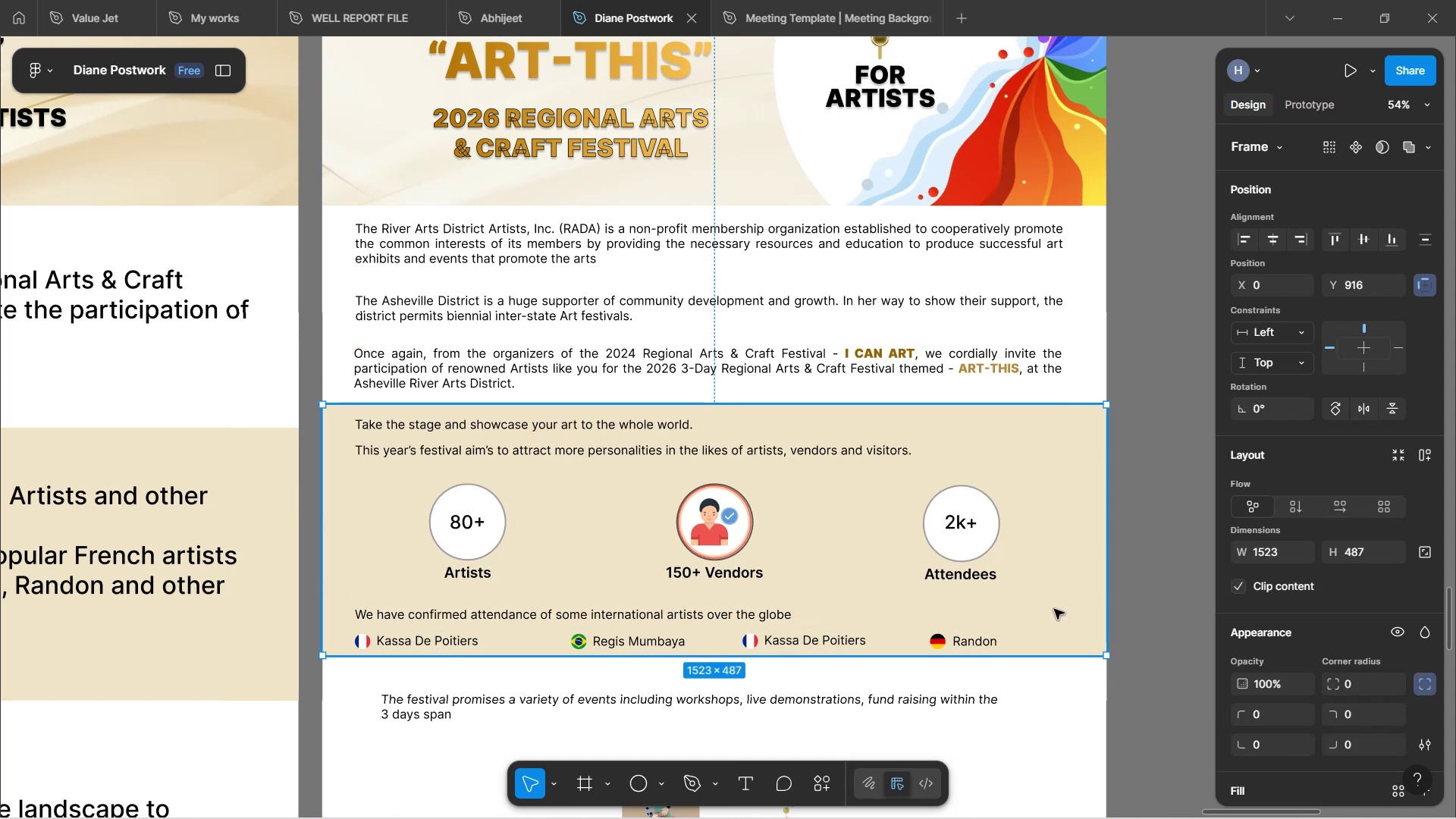 
hold_key(key=ControlLeft, duration=1.51)
scroll: coordinate [852, 652], scroll_direction: up, amount: 3.0
 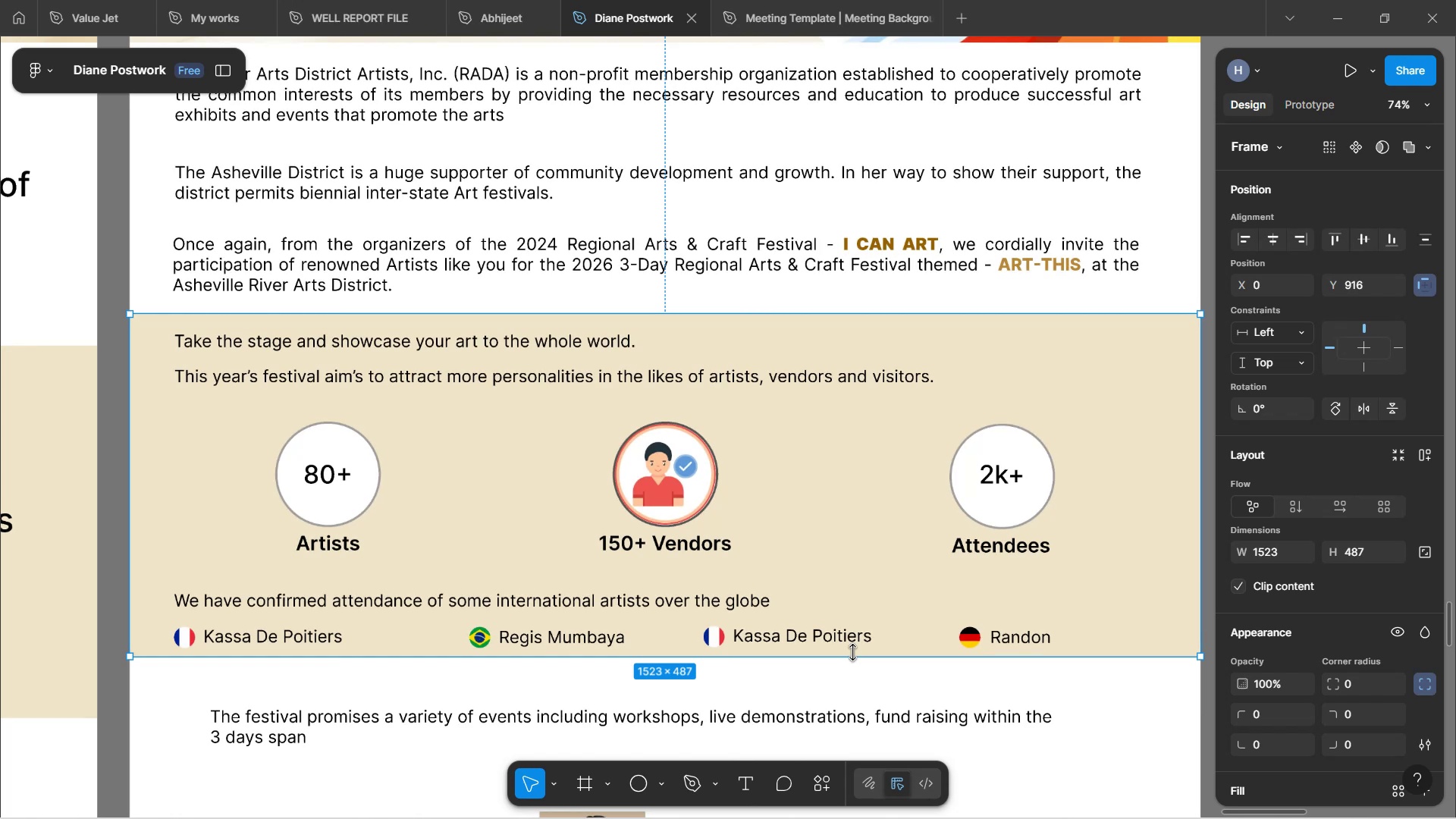 
hold_key(key=ControlLeft, duration=0.79)
 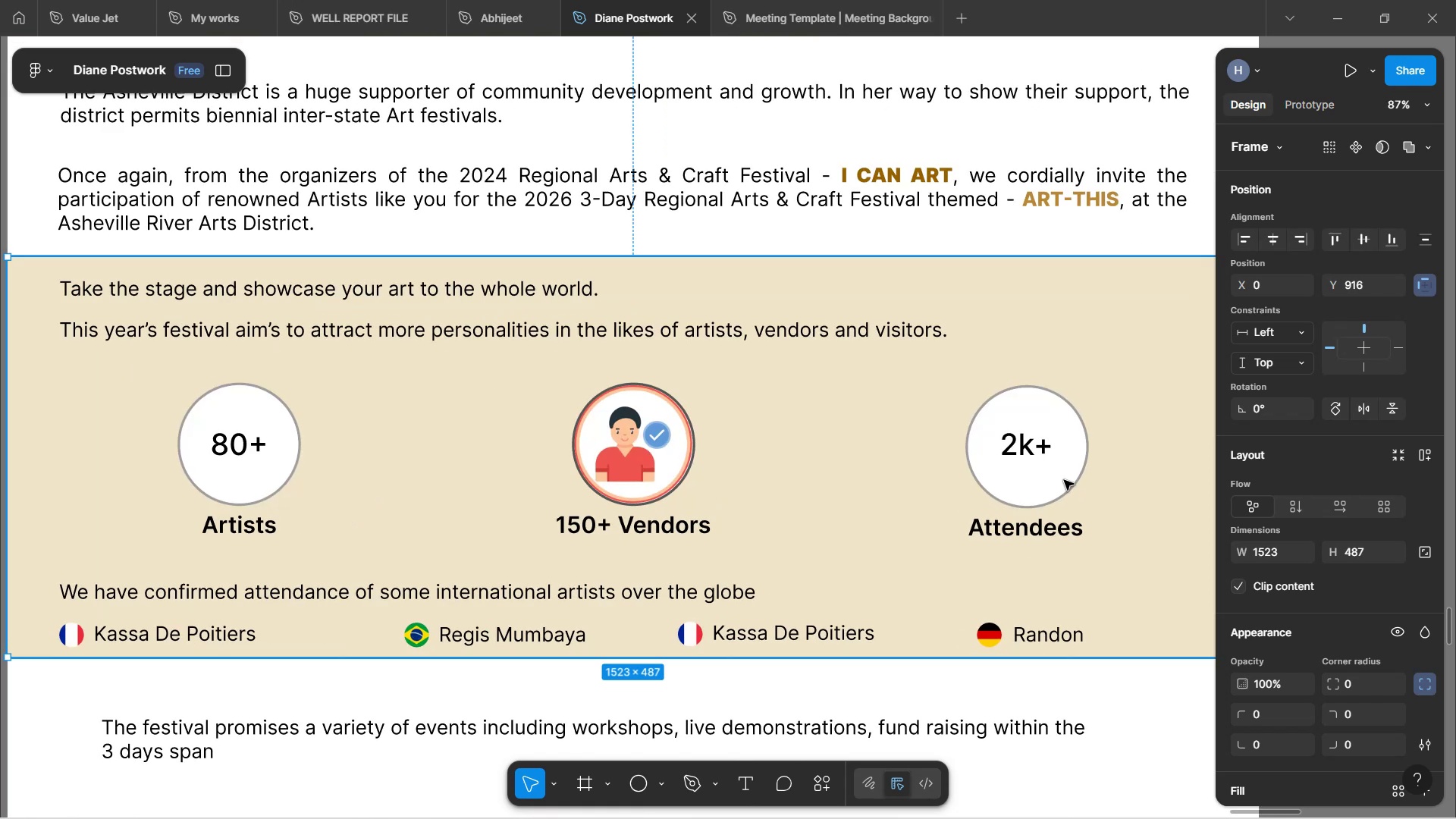 
wait(11.5)
 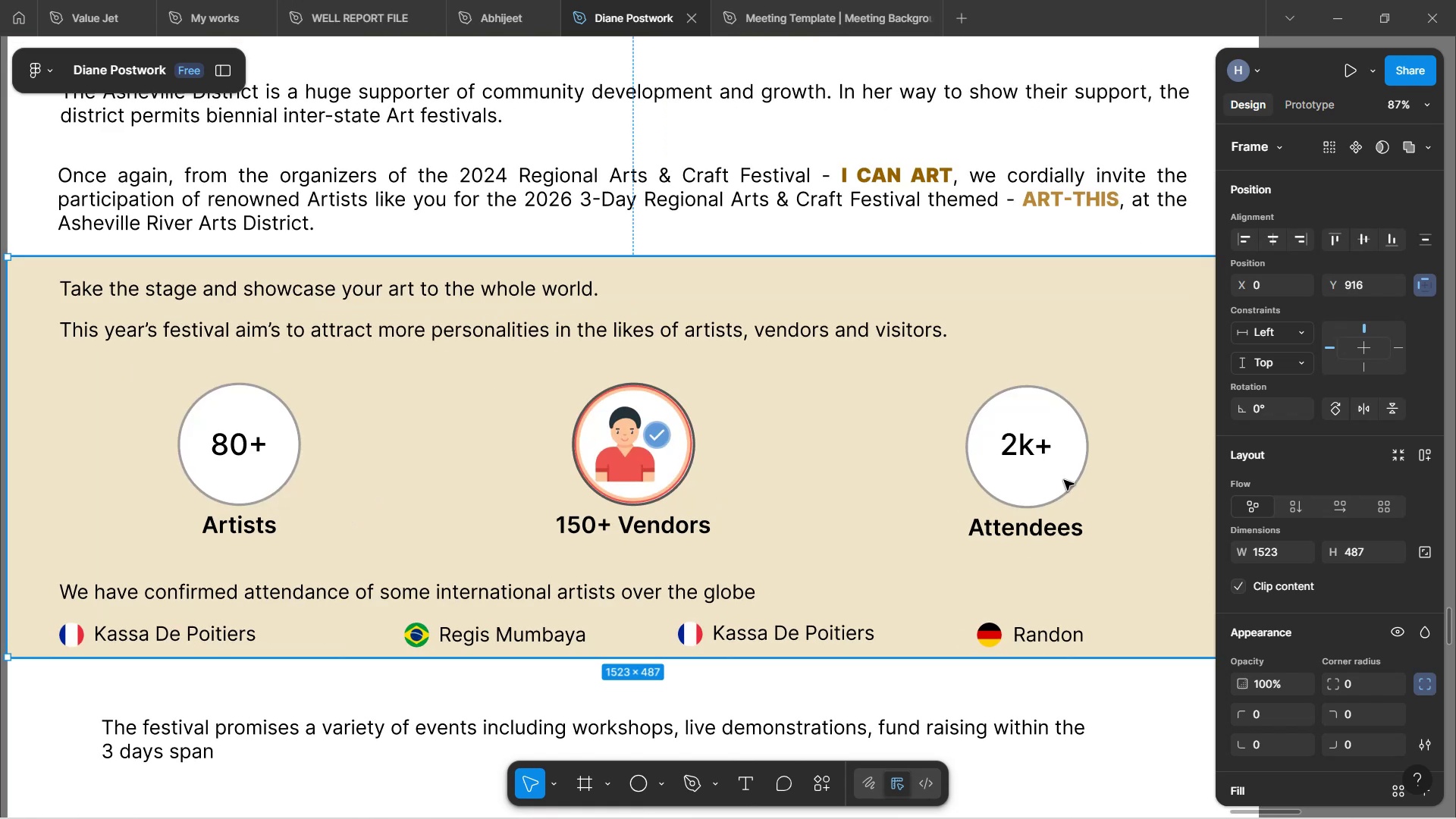 
scroll: coordinate [874, 326], scroll_direction: up, amount: 4.0
 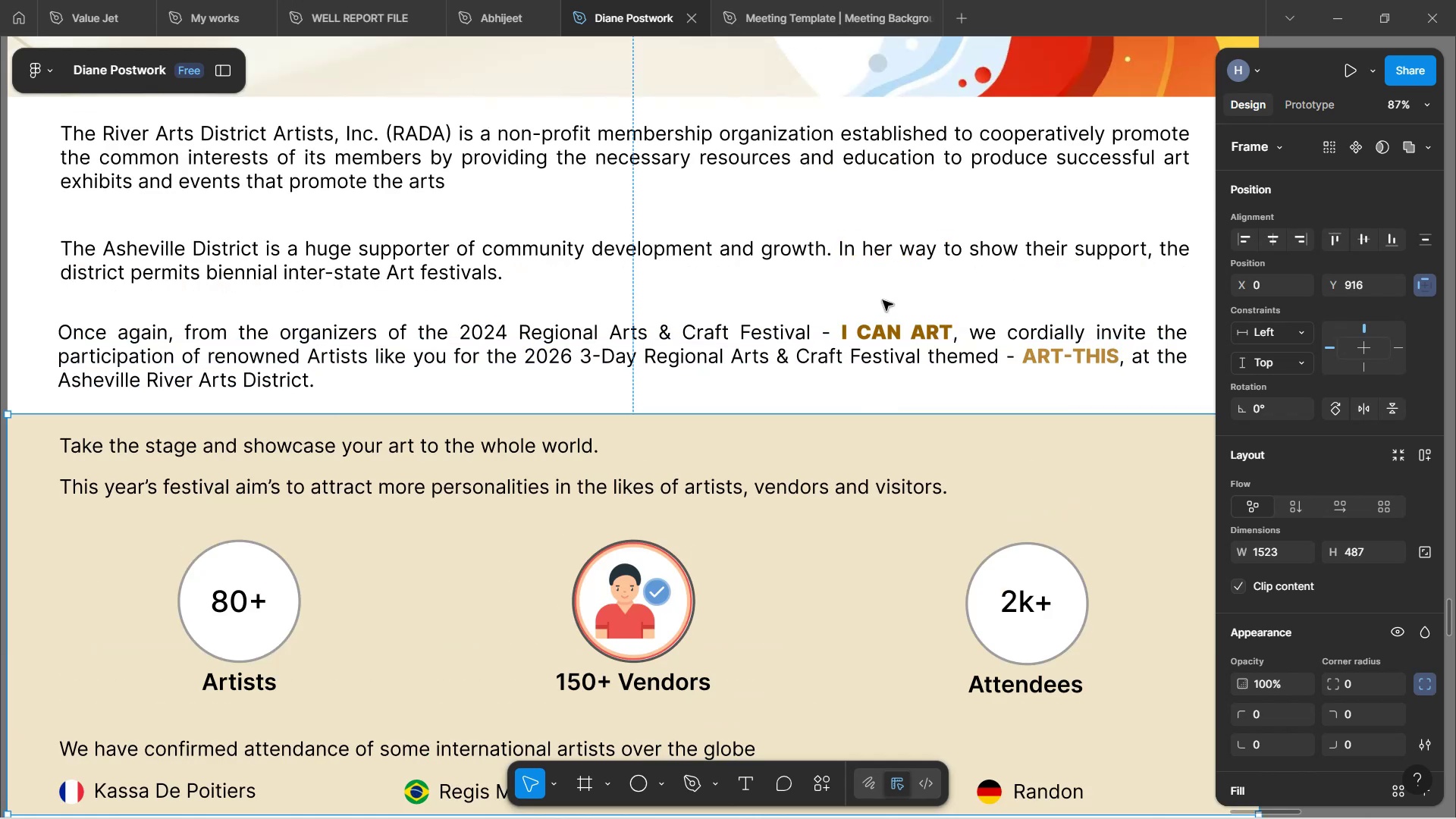 
scroll: coordinate [917, 300], scroll_direction: down, amount: 16.0
 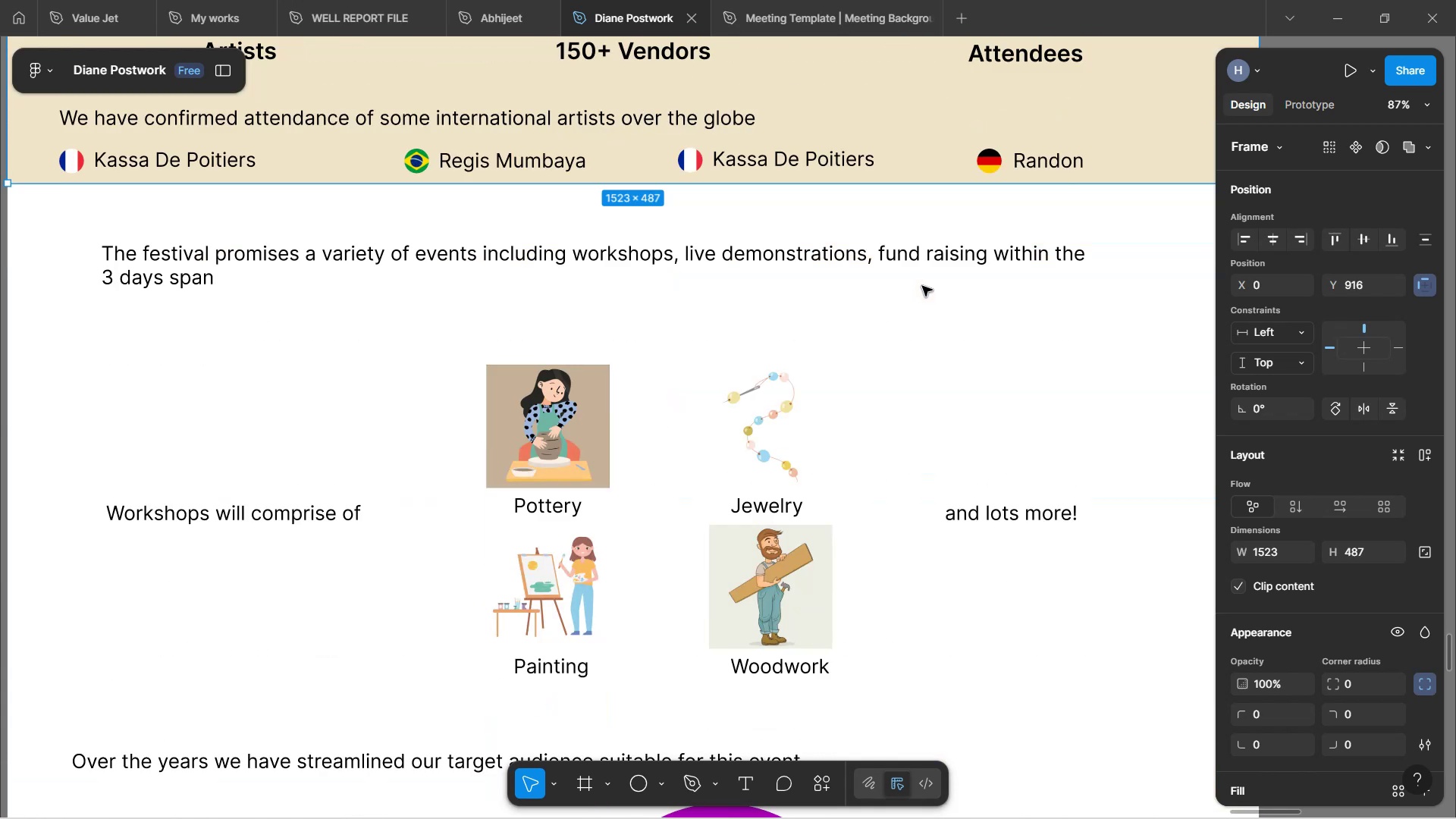 
scroll: coordinate [922, 278], scroll_direction: up, amount: 5.0
 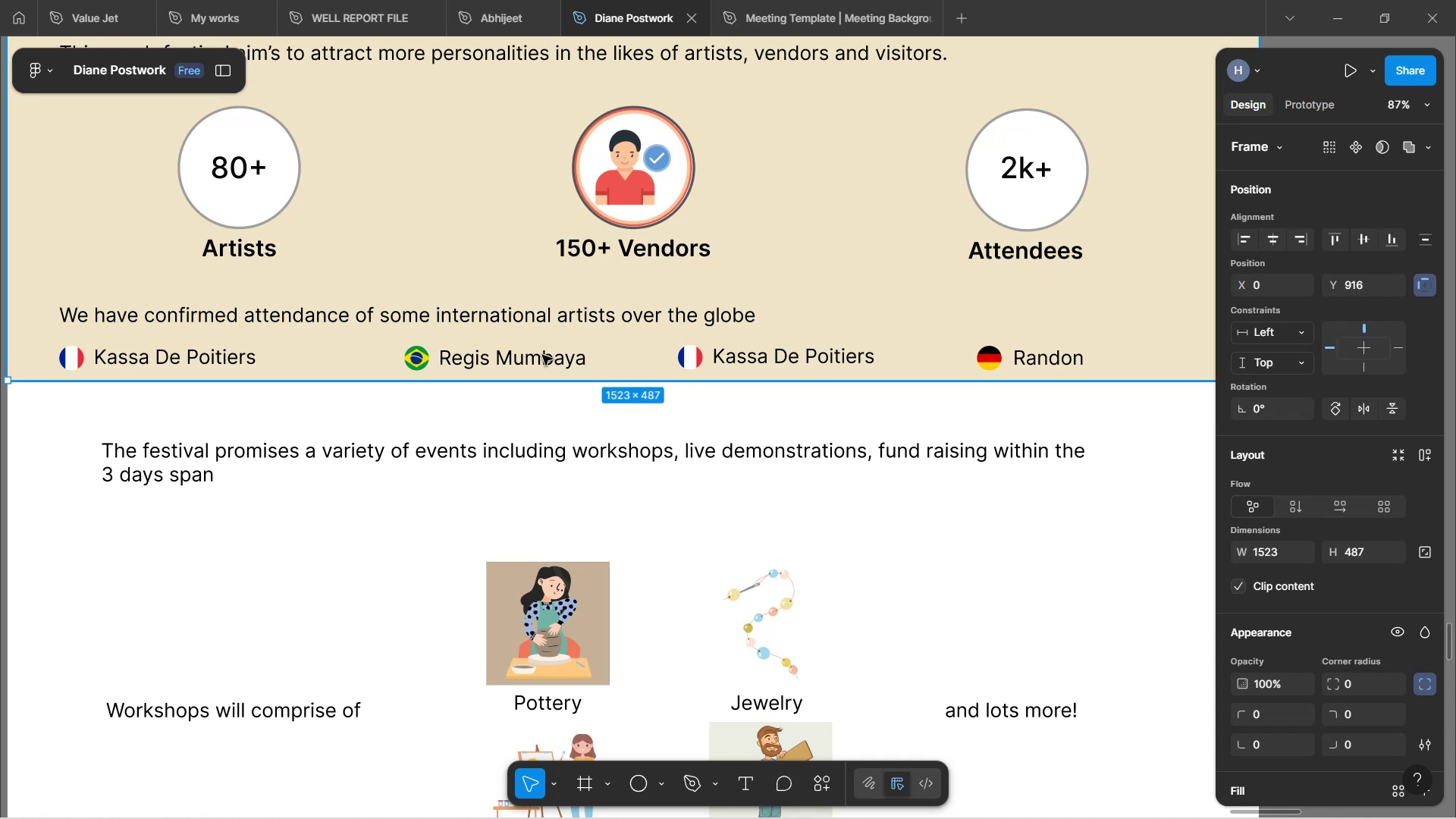 
double_click([542, 359])
 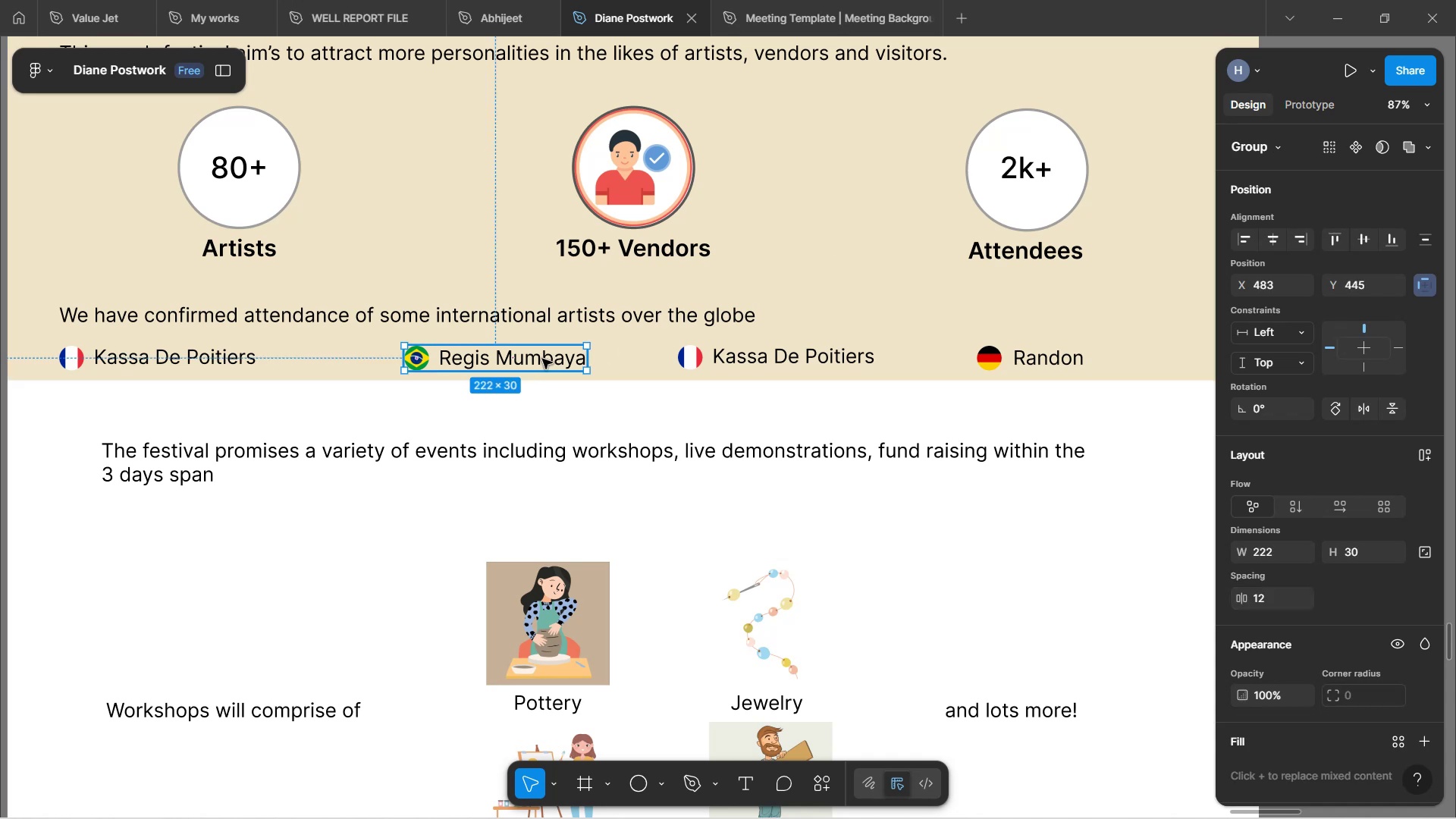 
double_click([542, 359])
 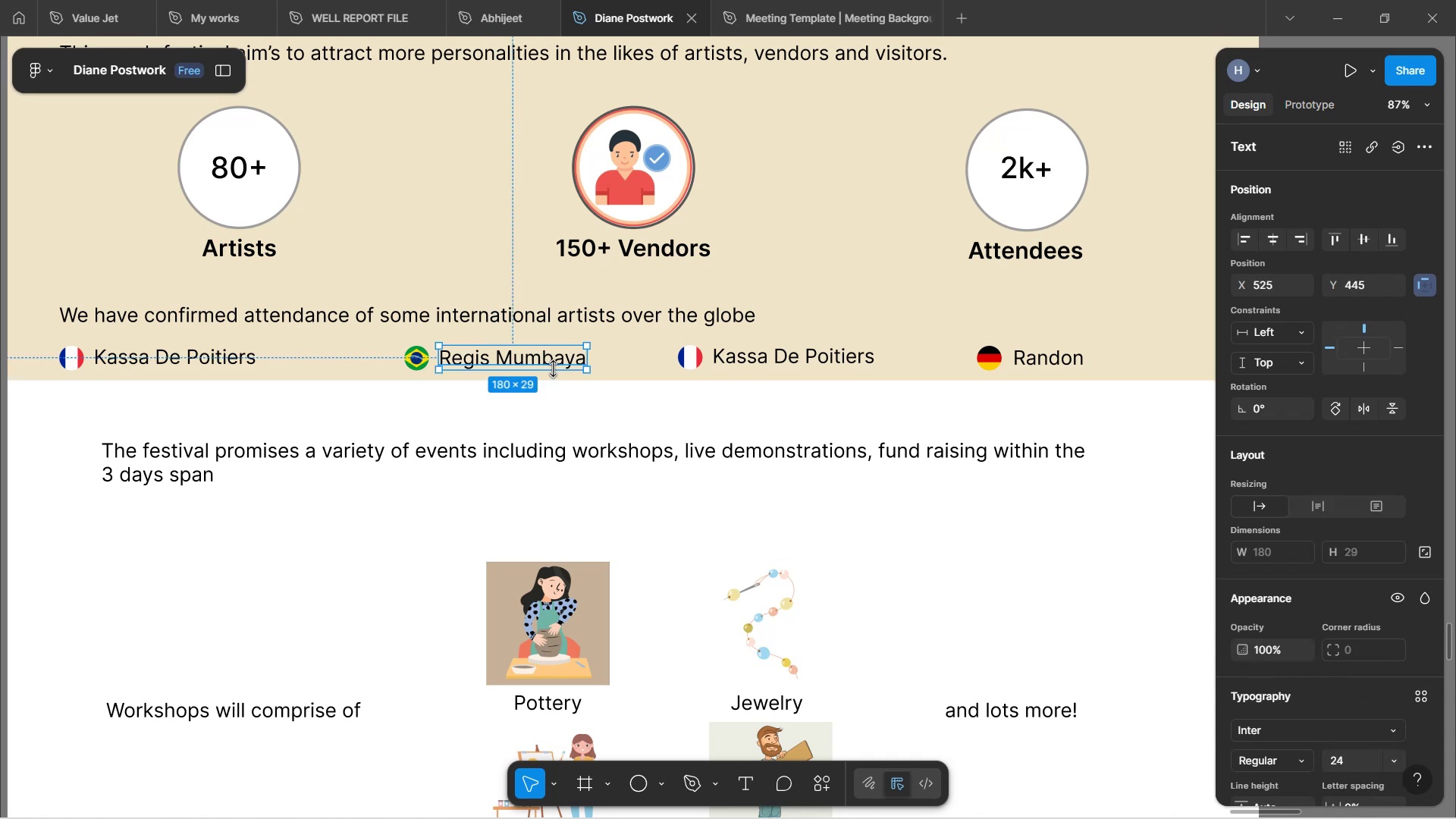 
left_click([587, 416])
 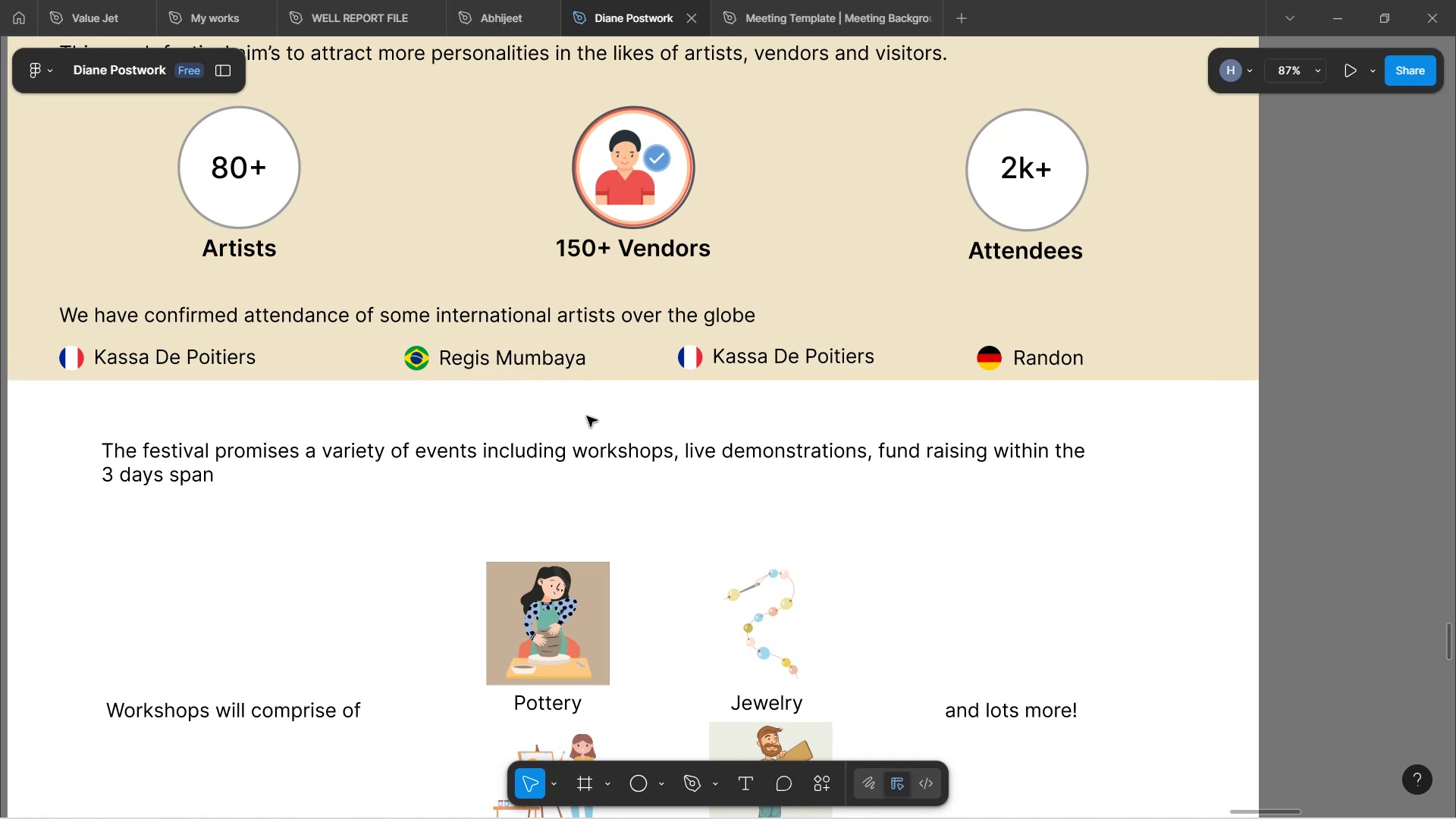 
scroll: coordinate [590, 417], scroll_direction: down, amount: 3.0
 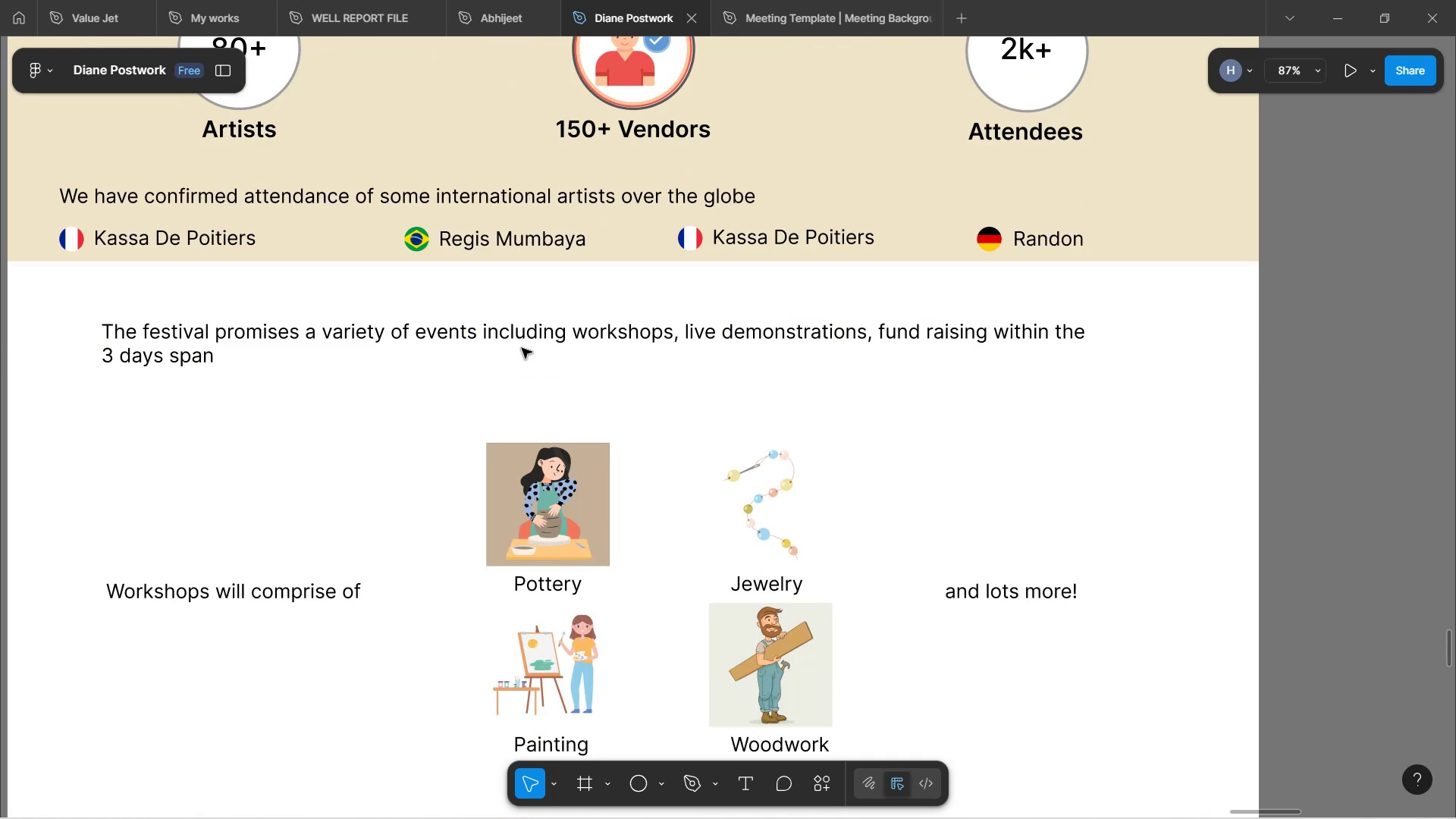 
left_click([522, 339])
 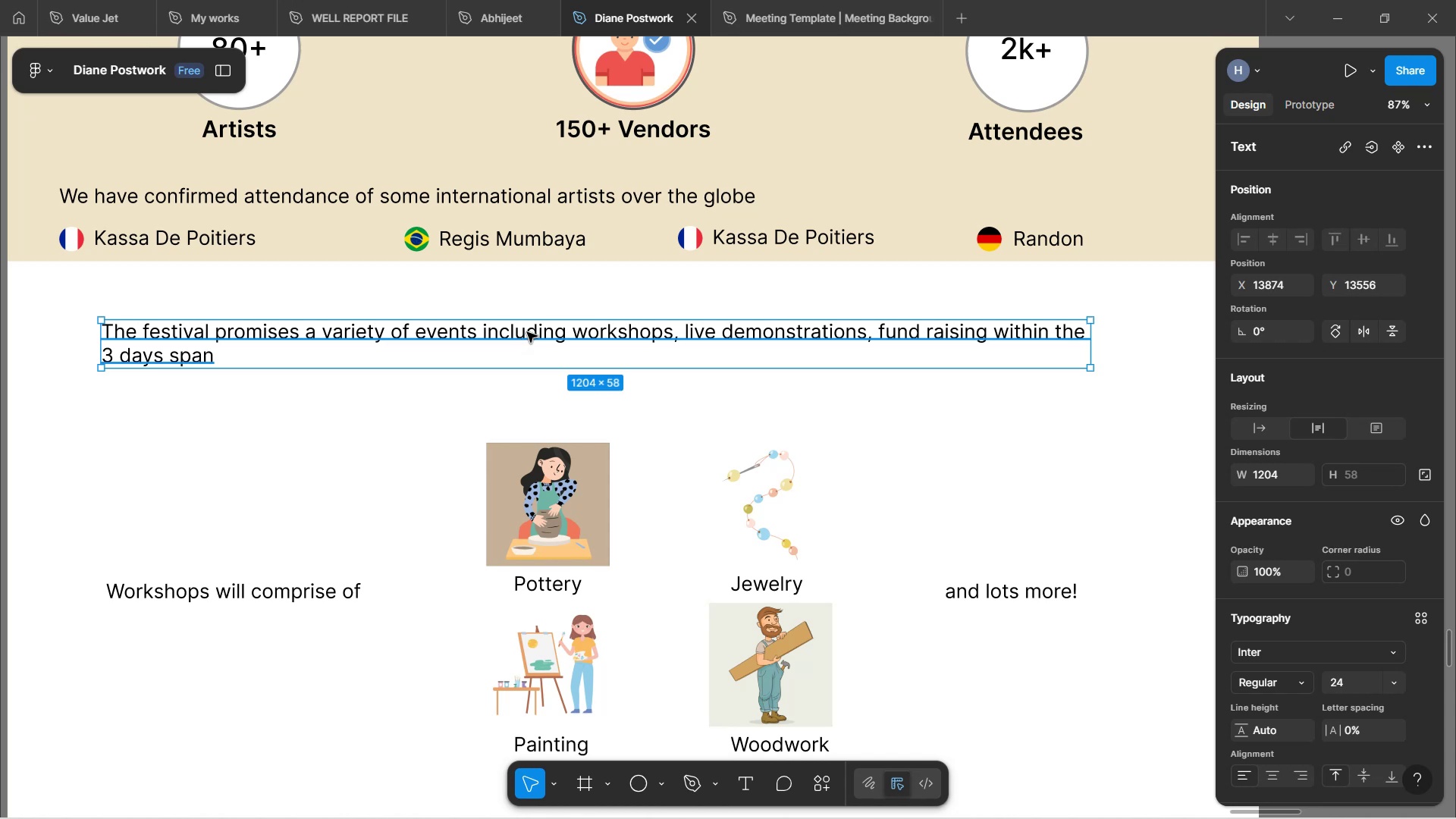 
wait(8.25)
 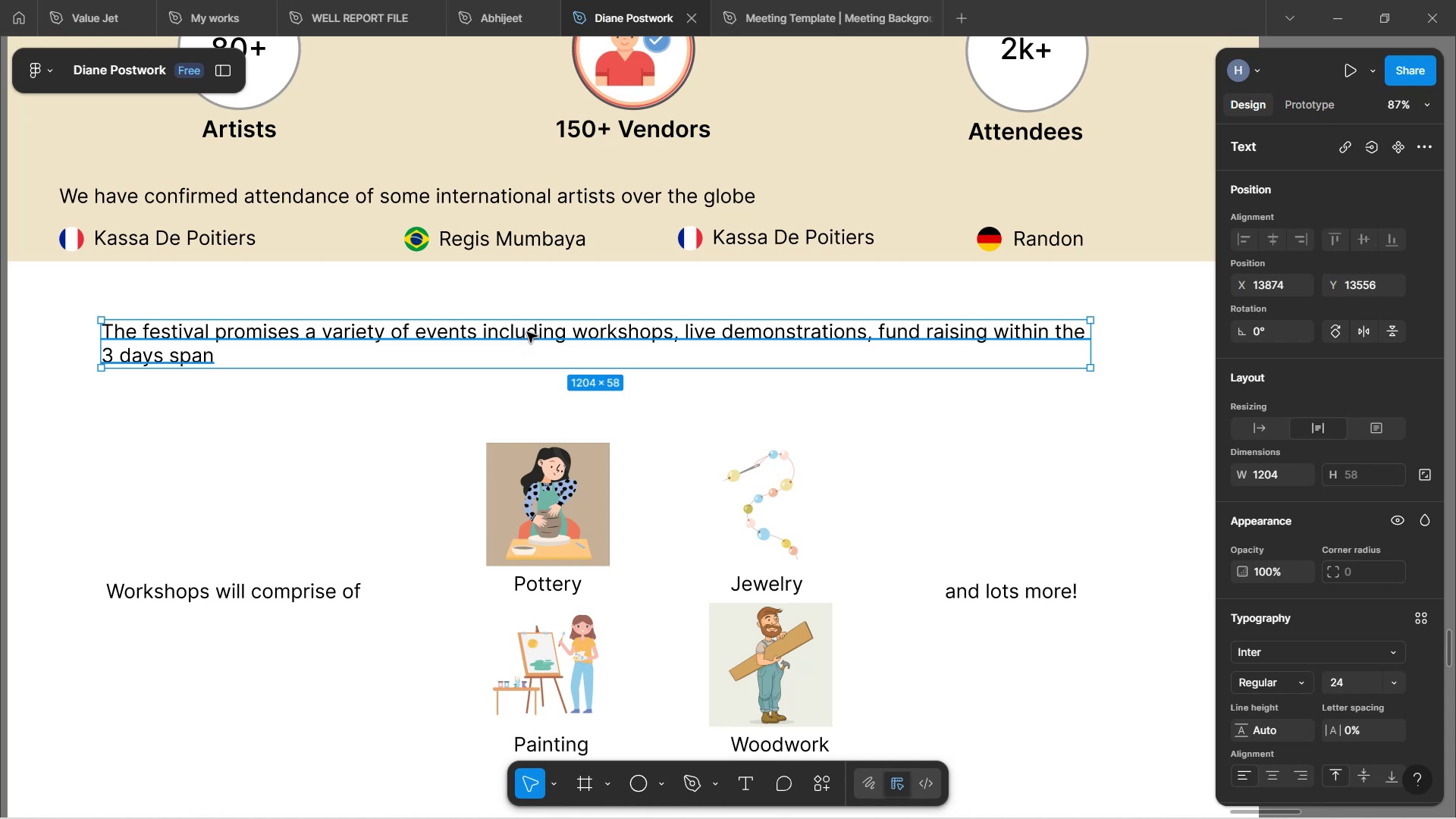 
left_click([1144, 478])
 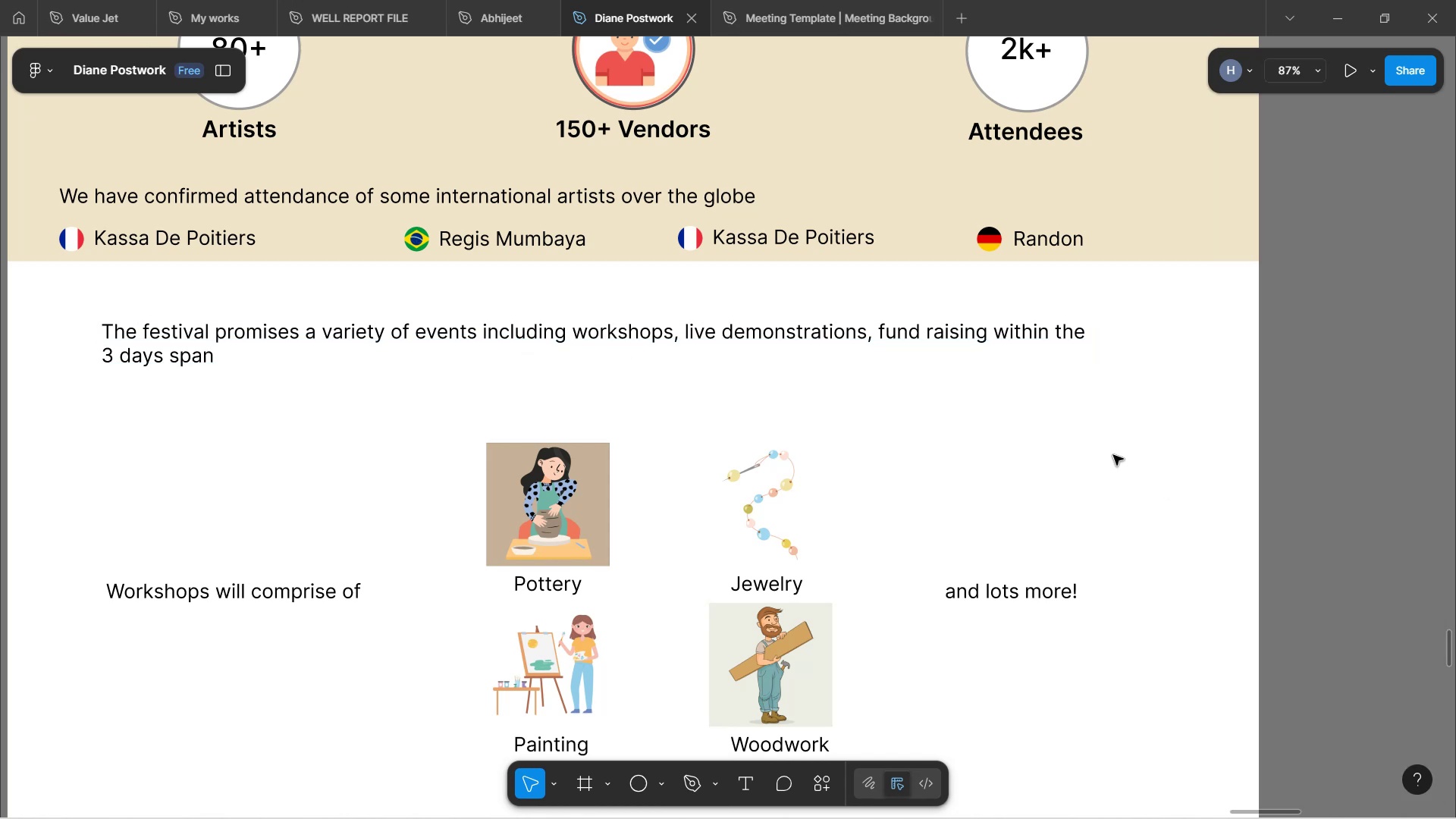 
scroll: coordinate [1080, 419], scroll_direction: down, amount: 40.0
 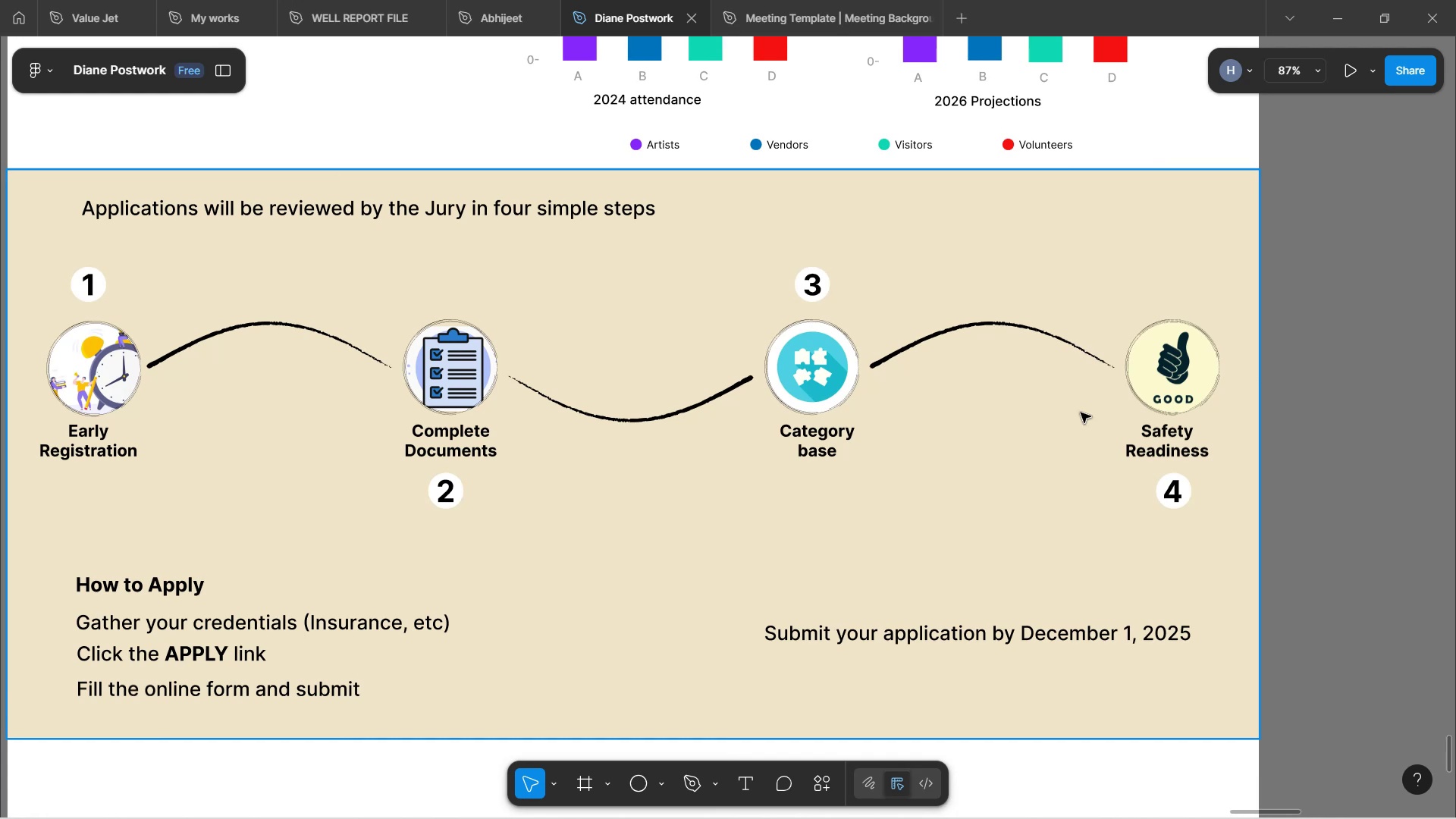 
wait(19.94)
 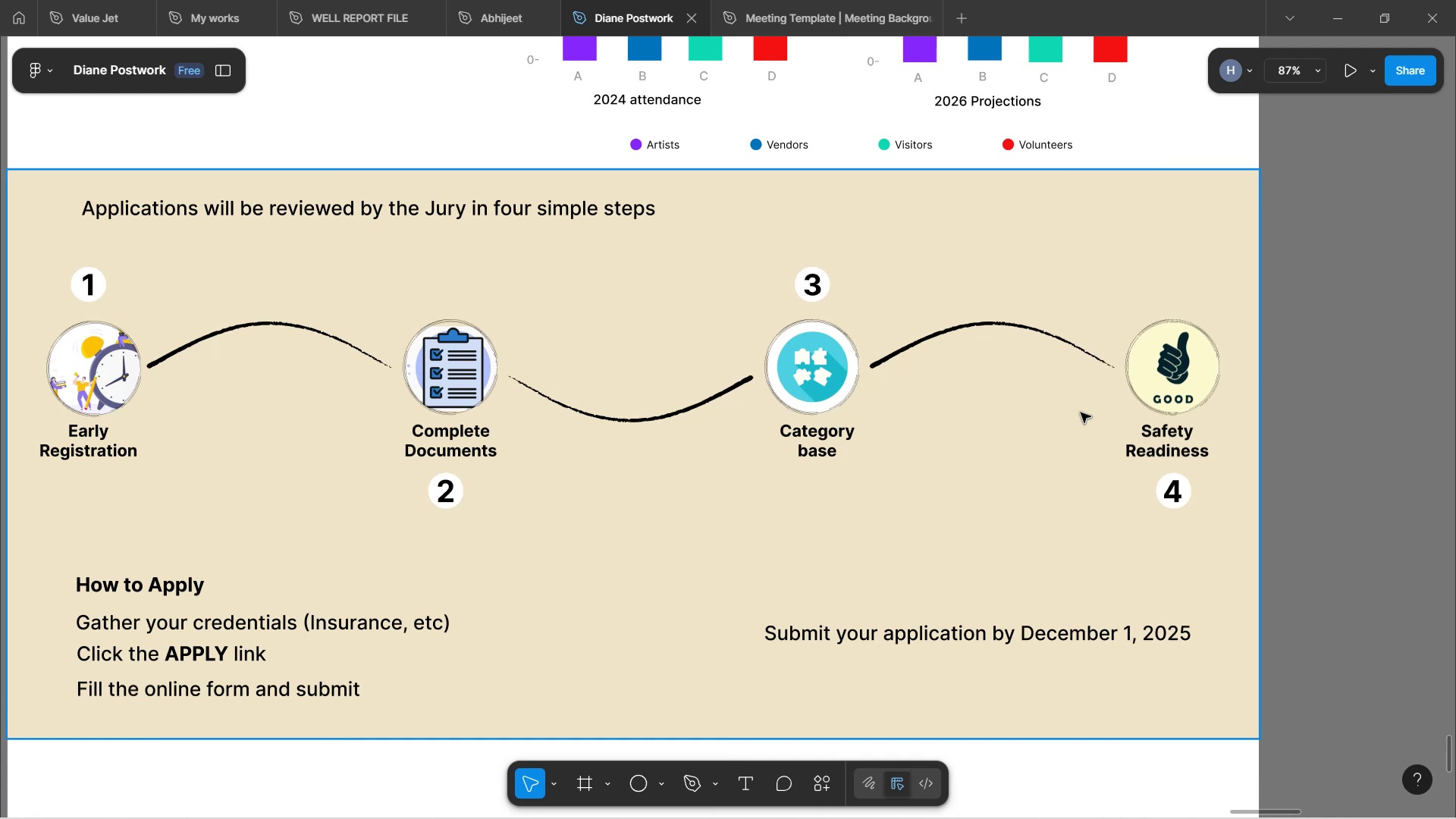 
double_click([108, 654])
 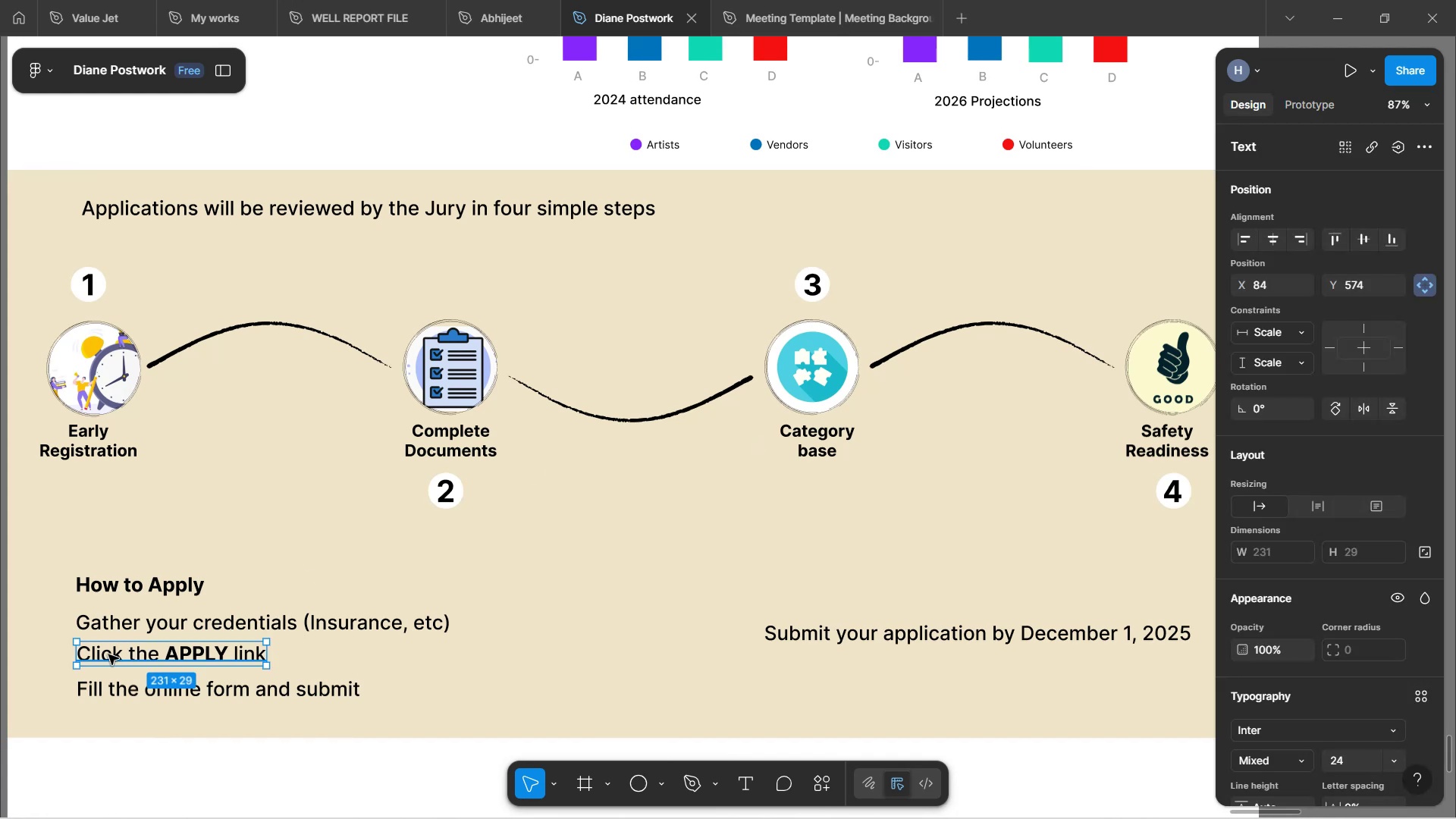 
double_click([108, 654])
 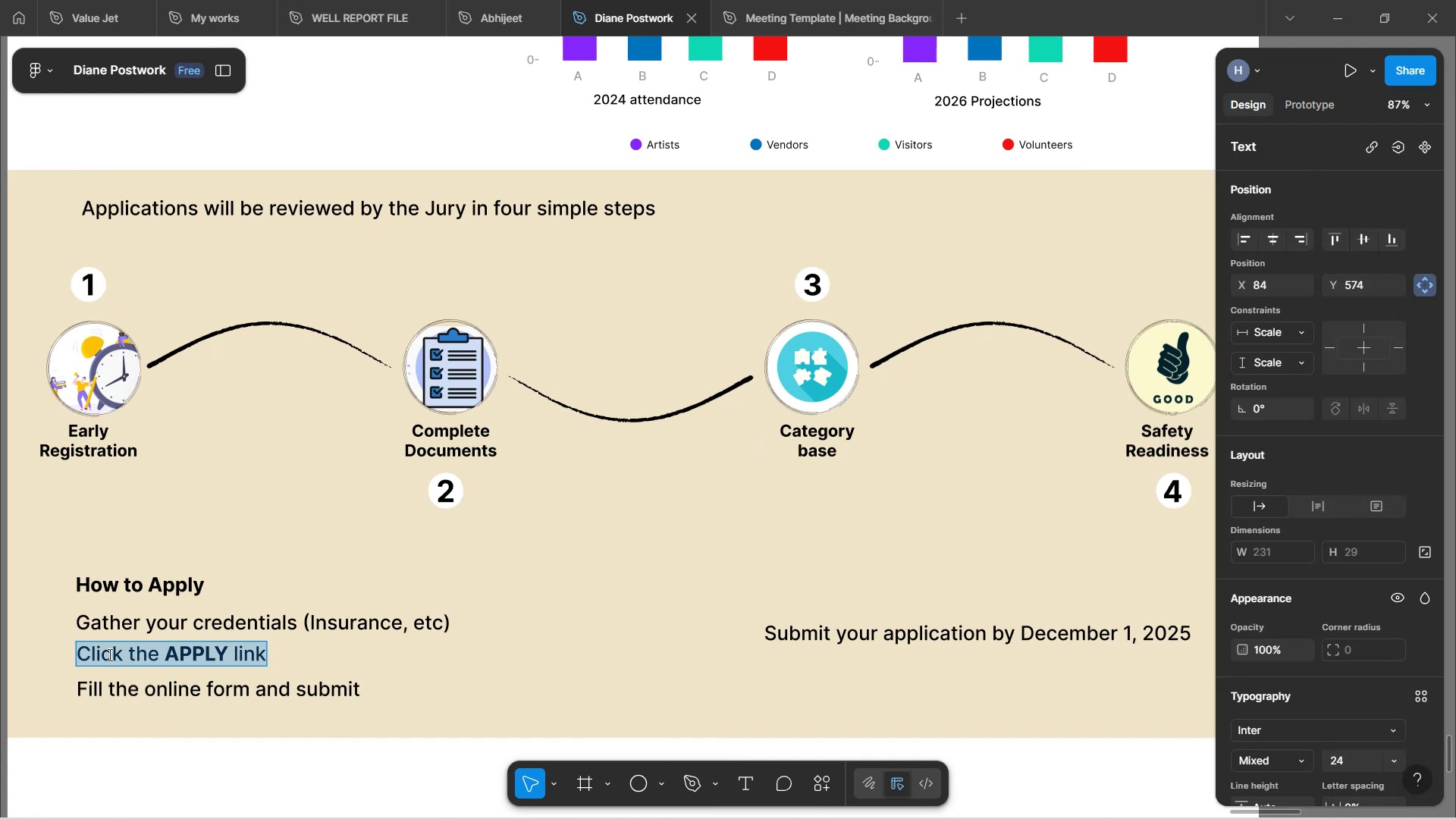 
double_click([108, 654])
 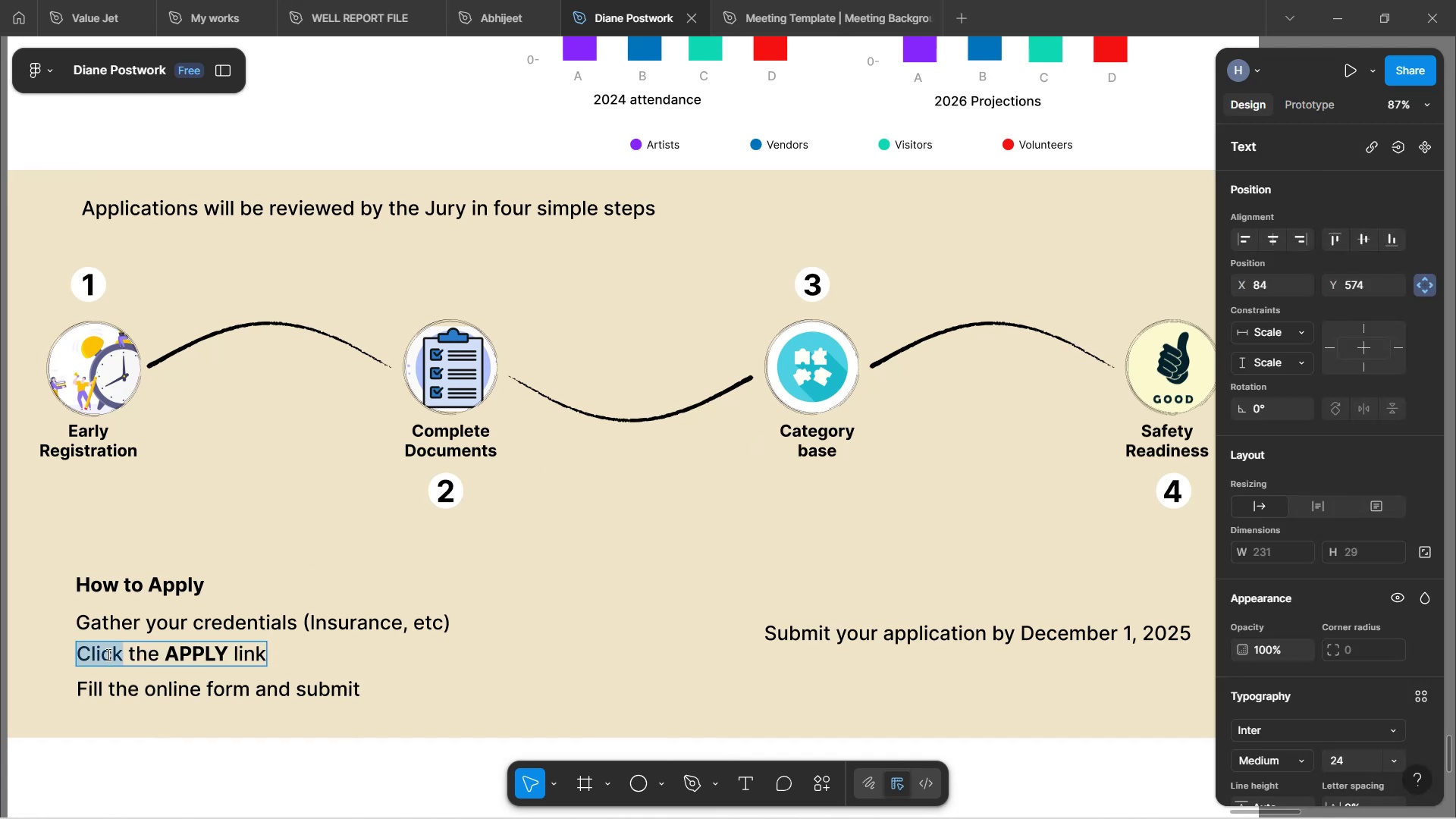 
type(Use)
 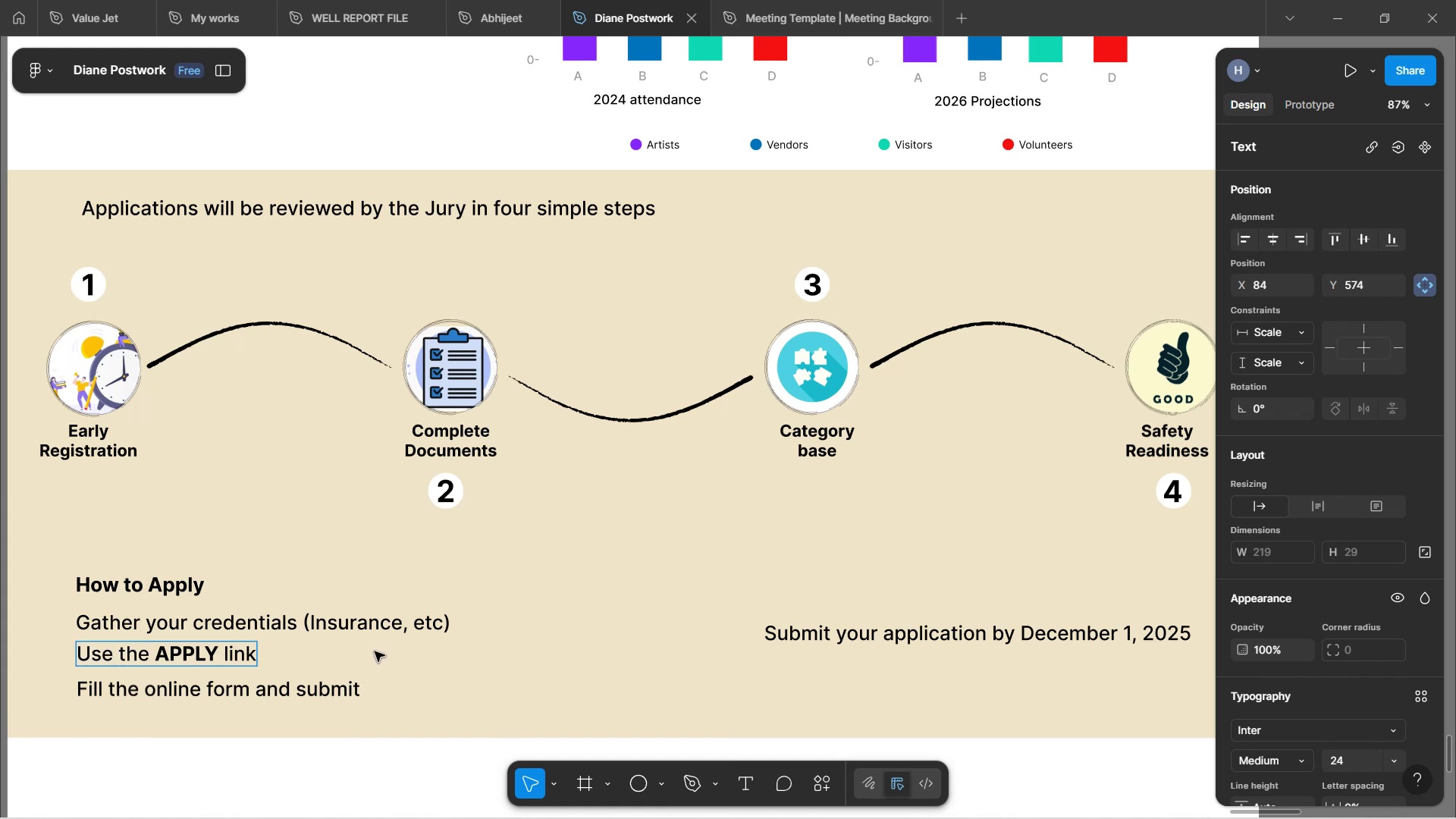 
left_click([664, 691])
 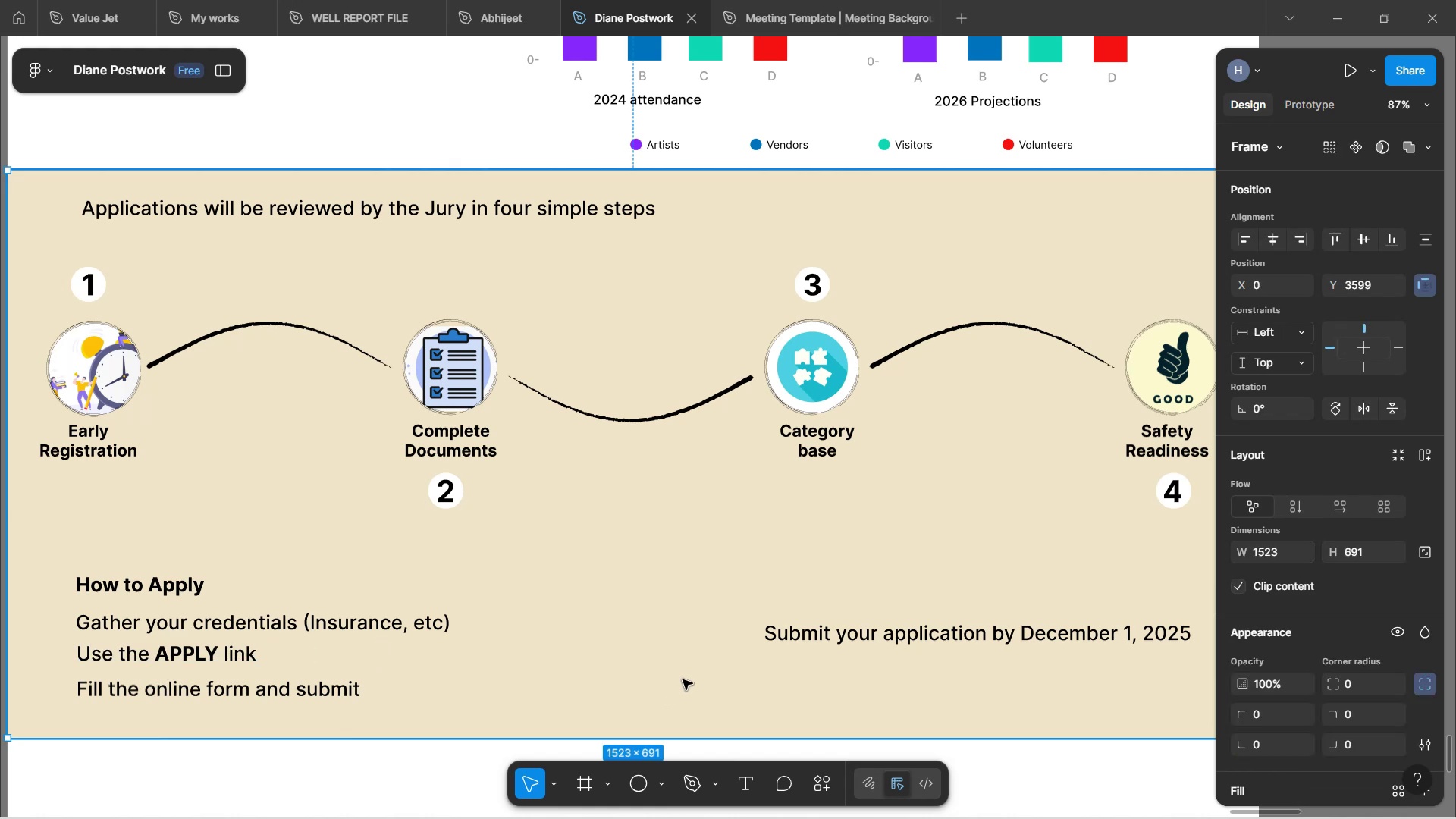 
hold_key(key=ControlLeft, duration=1.55)
scroll: coordinate [682, 620], scroll_direction: down, amount: 6.0
 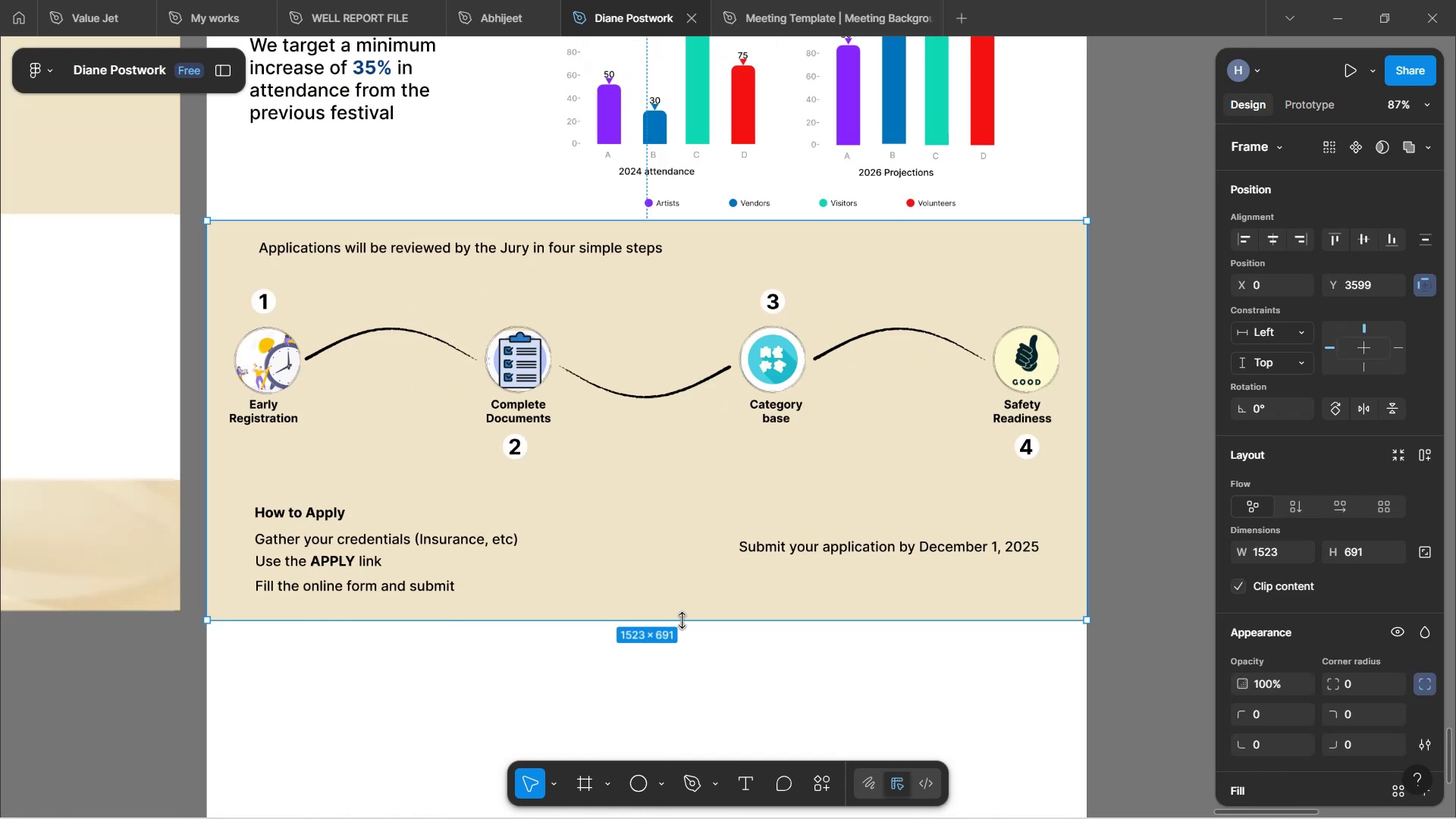 
scroll: coordinate [678, 474], scroll_direction: up, amount: 4.0
 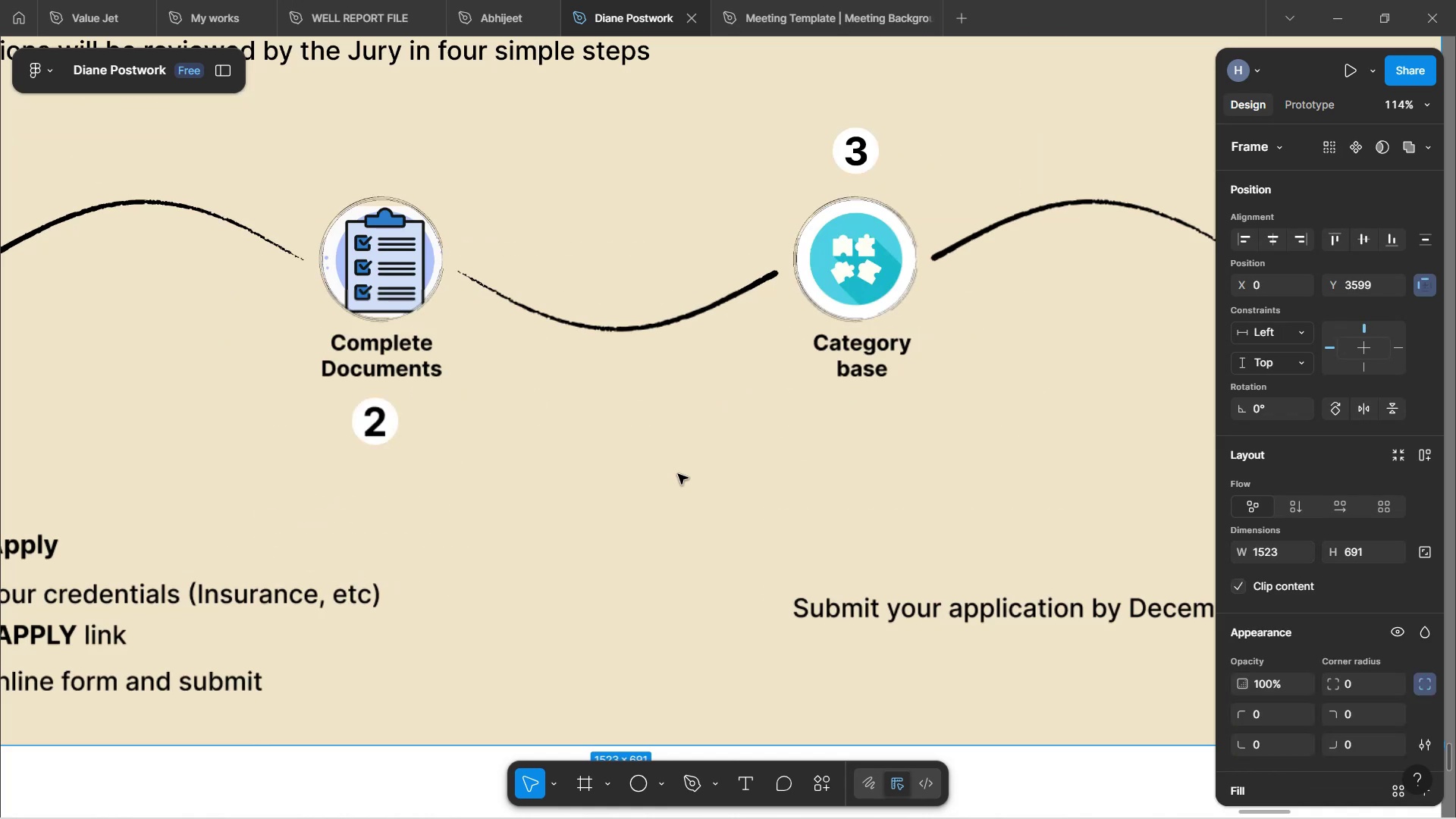 
hold_key(key=ControlLeft, duration=0.95)
scroll: coordinate [677, 475], scroll_direction: down, amount: 7.0
 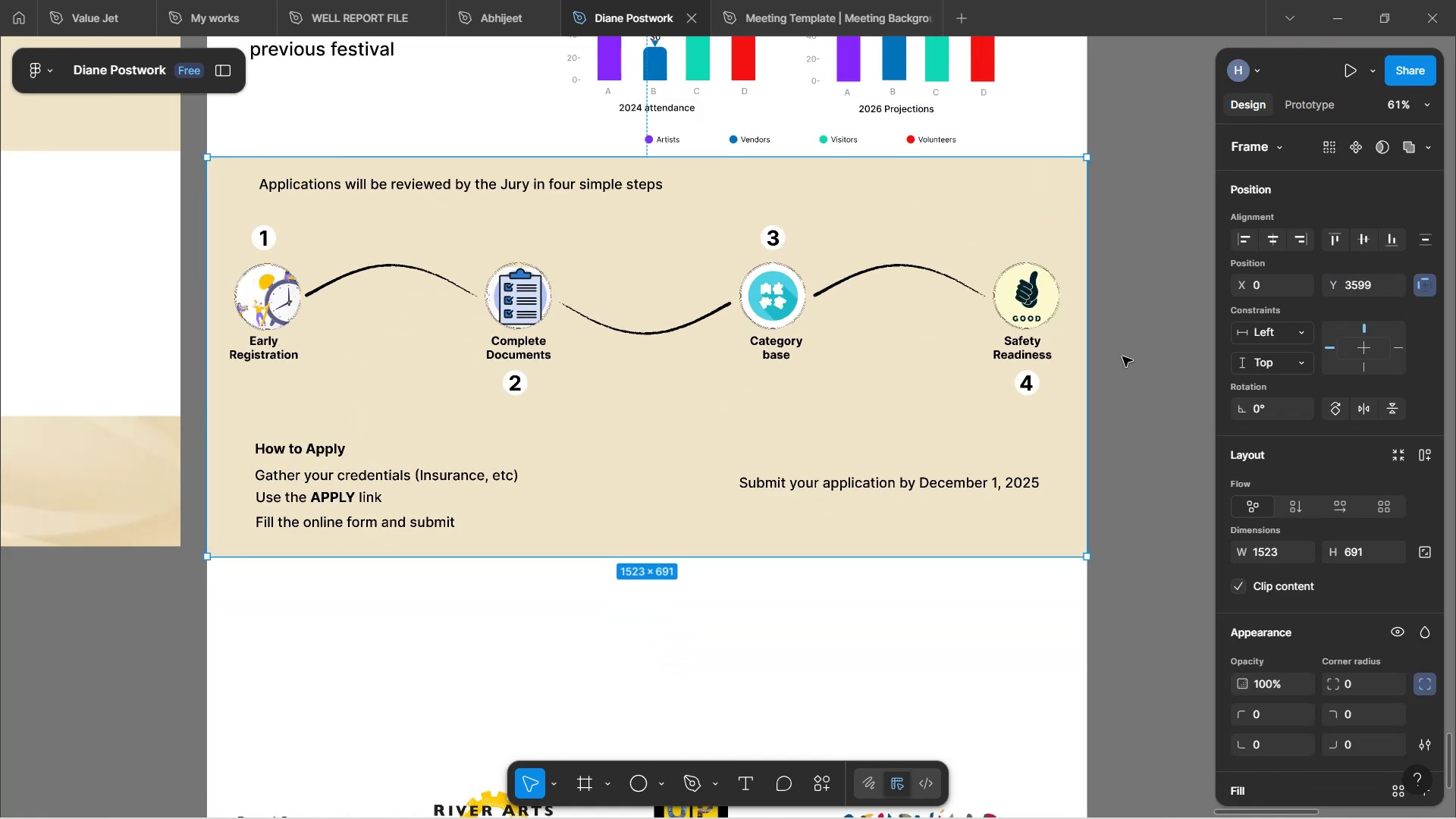 
left_click([1147, 331])
 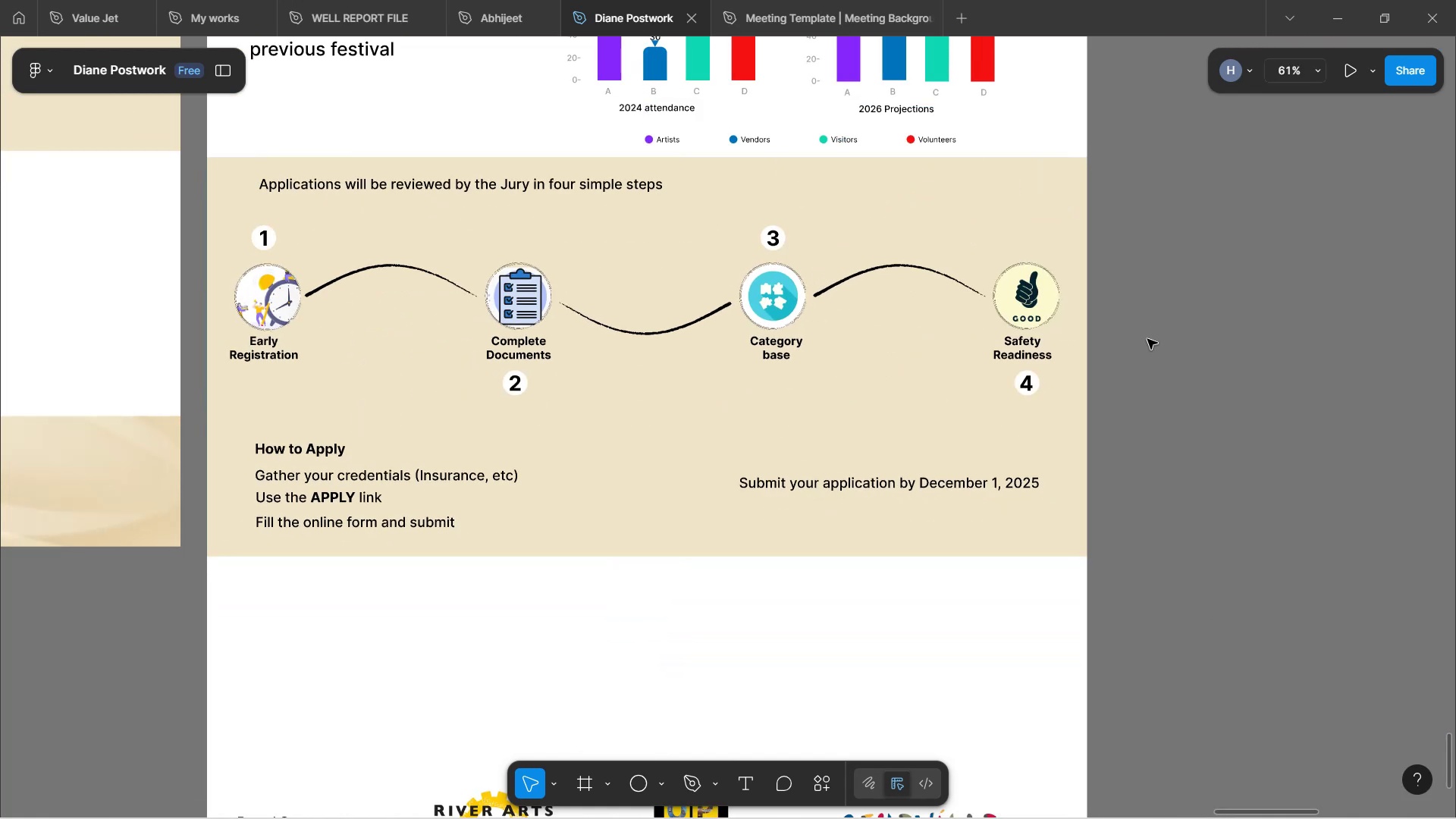 
scroll: coordinate [1147, 341], scroll_direction: up, amount: 16.0
 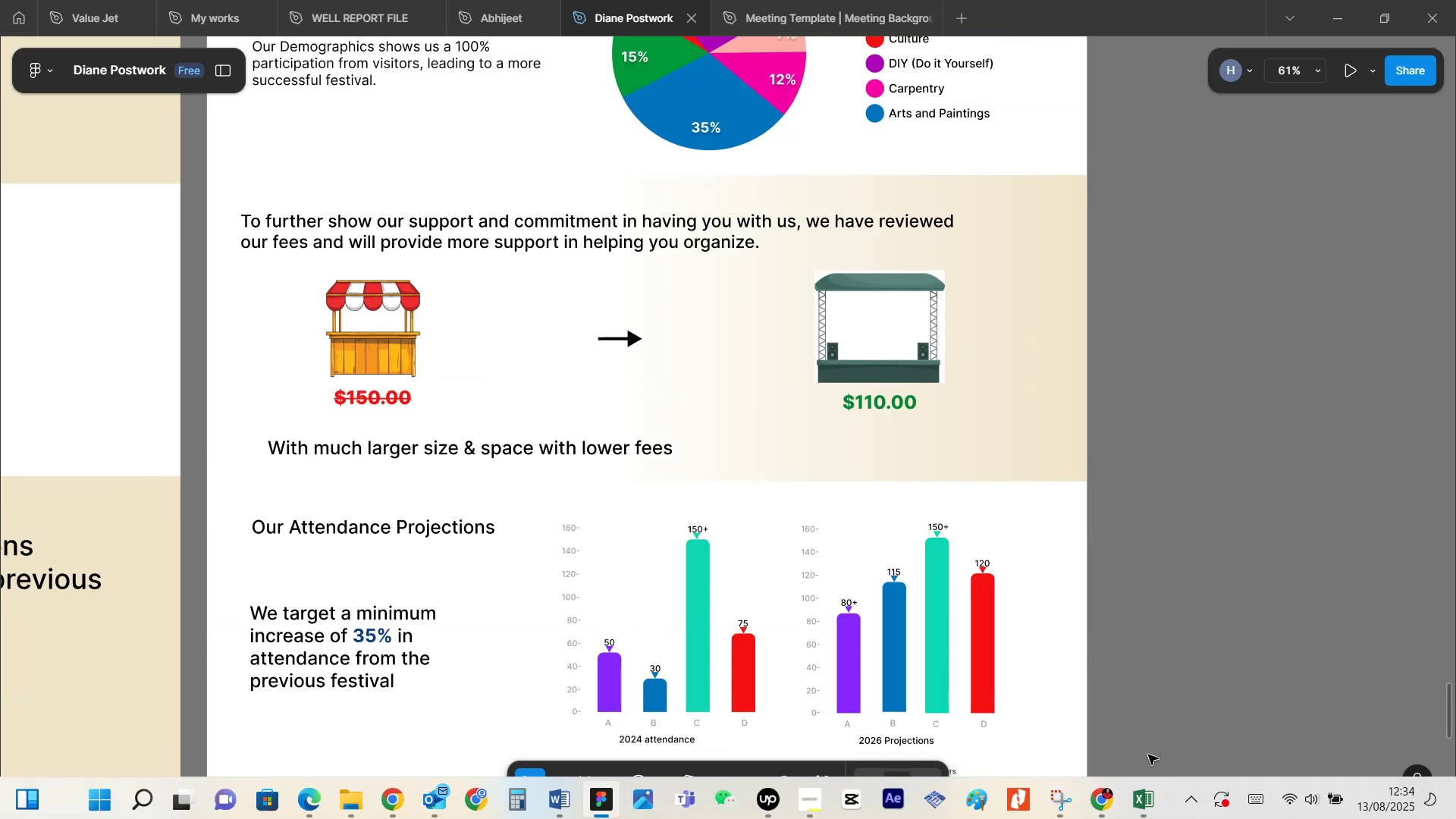 
mouse_move([1090, 775])
 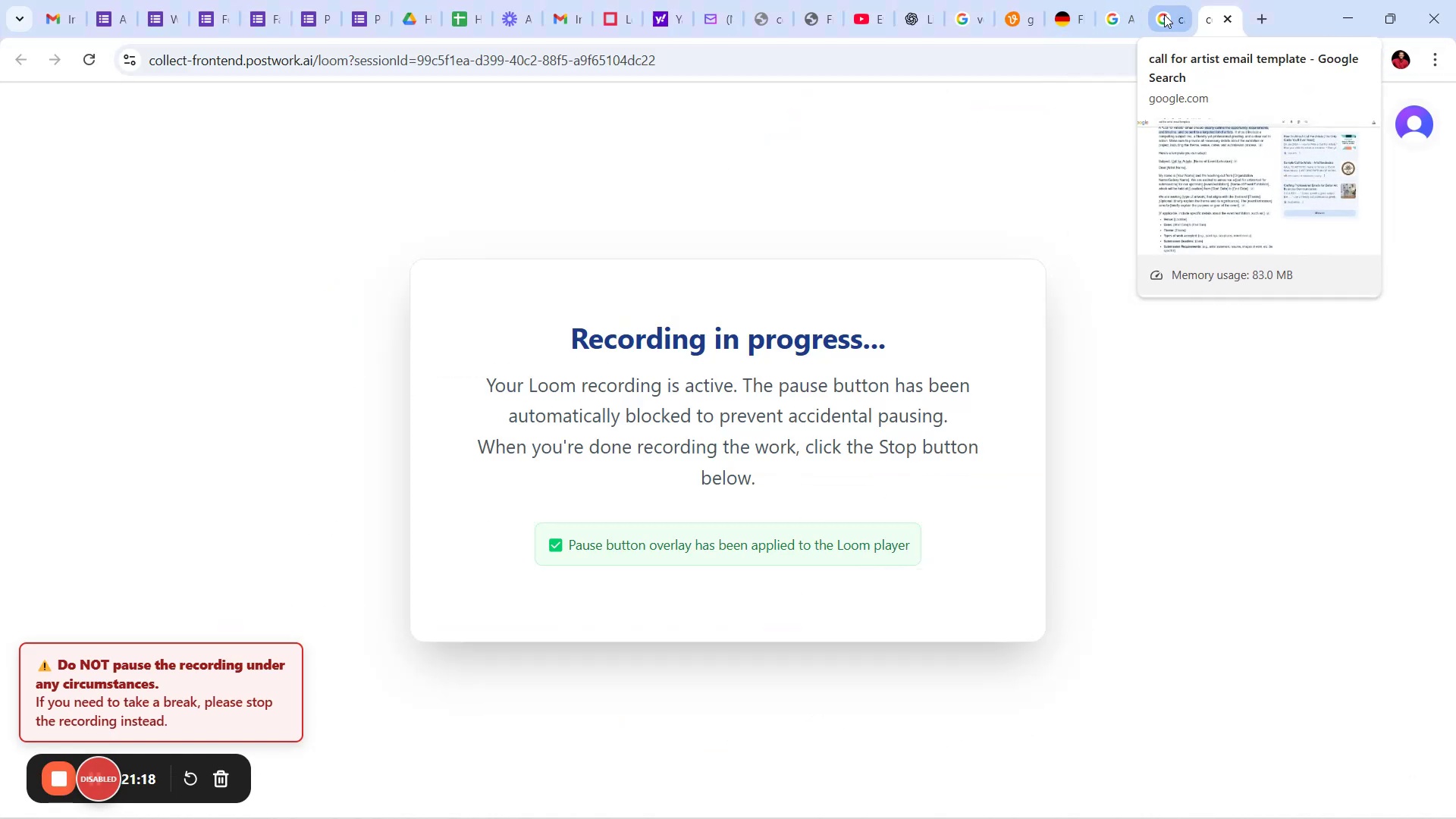 
wait(7.0)
 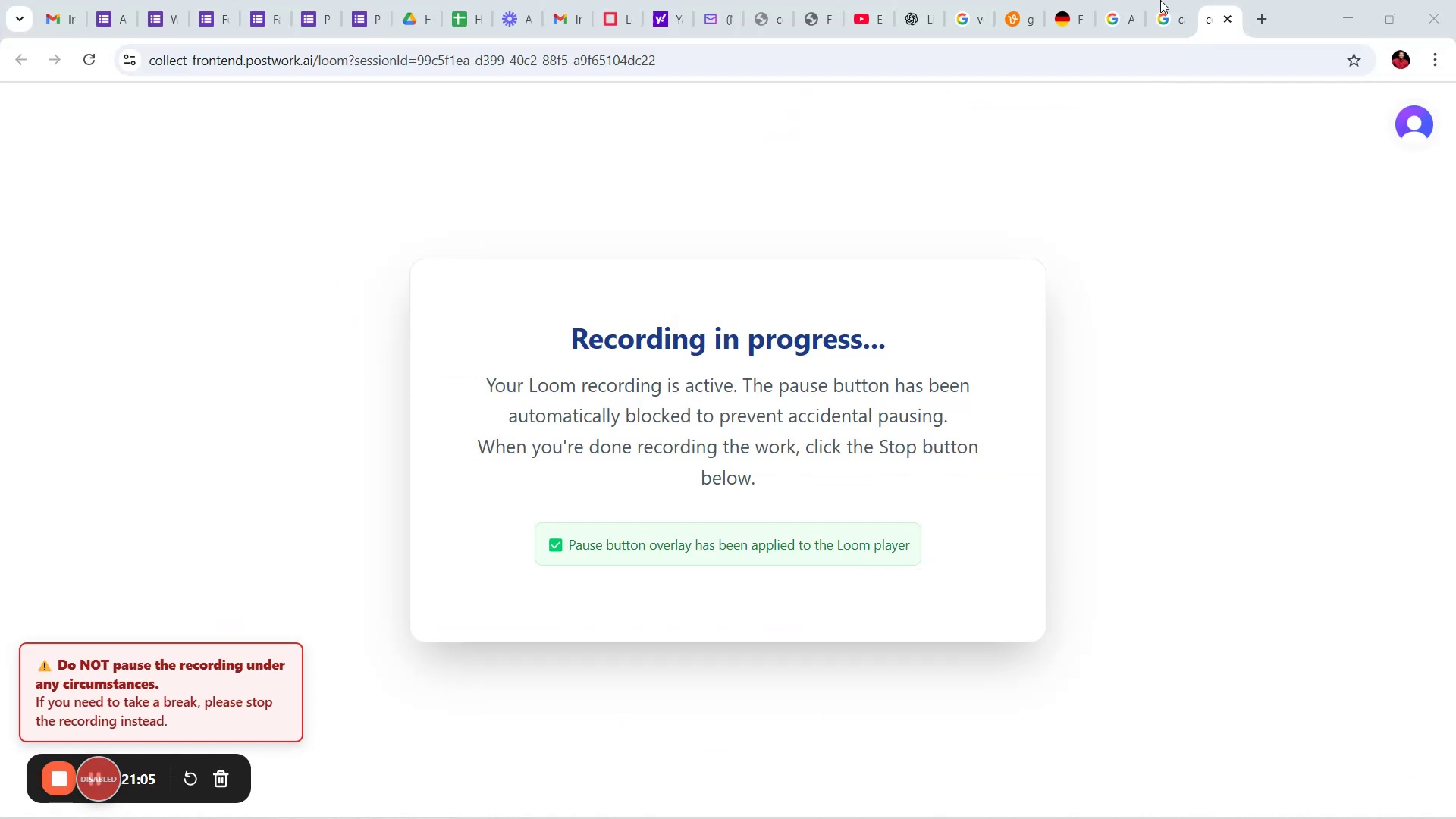 
mouse_move([1138, 19])
 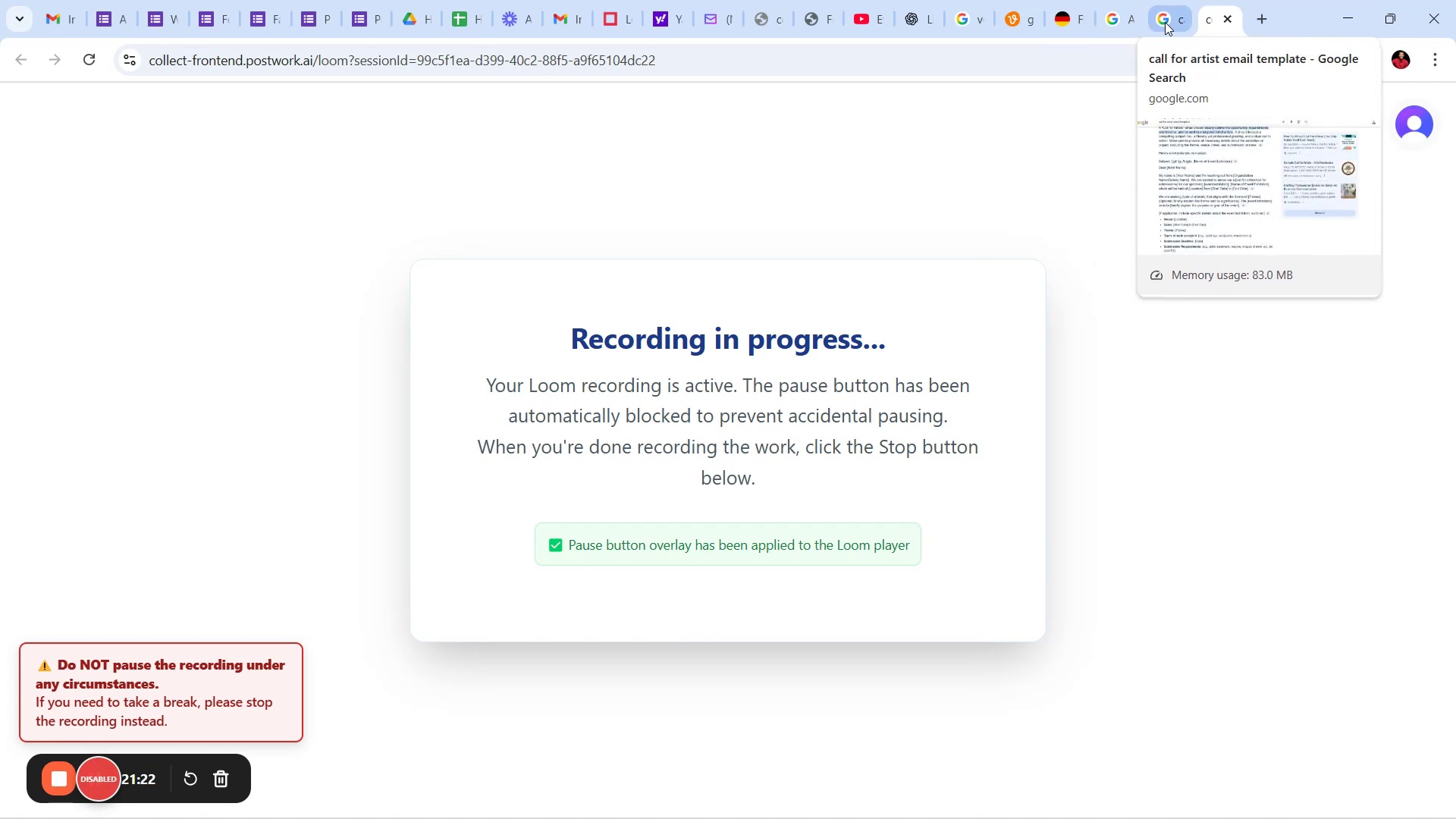 
left_click([1165, 22])
 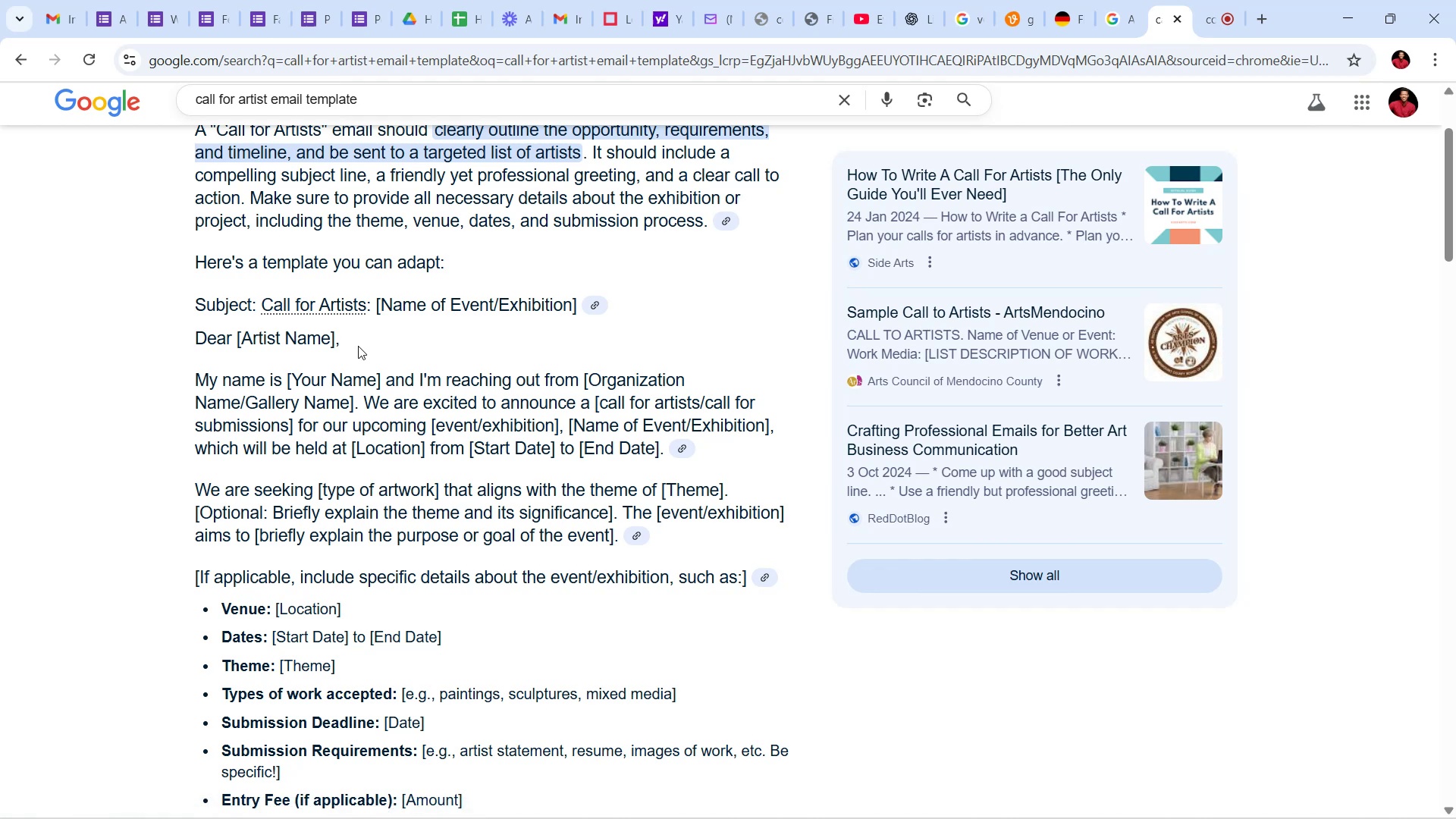 
wait(12.11)
 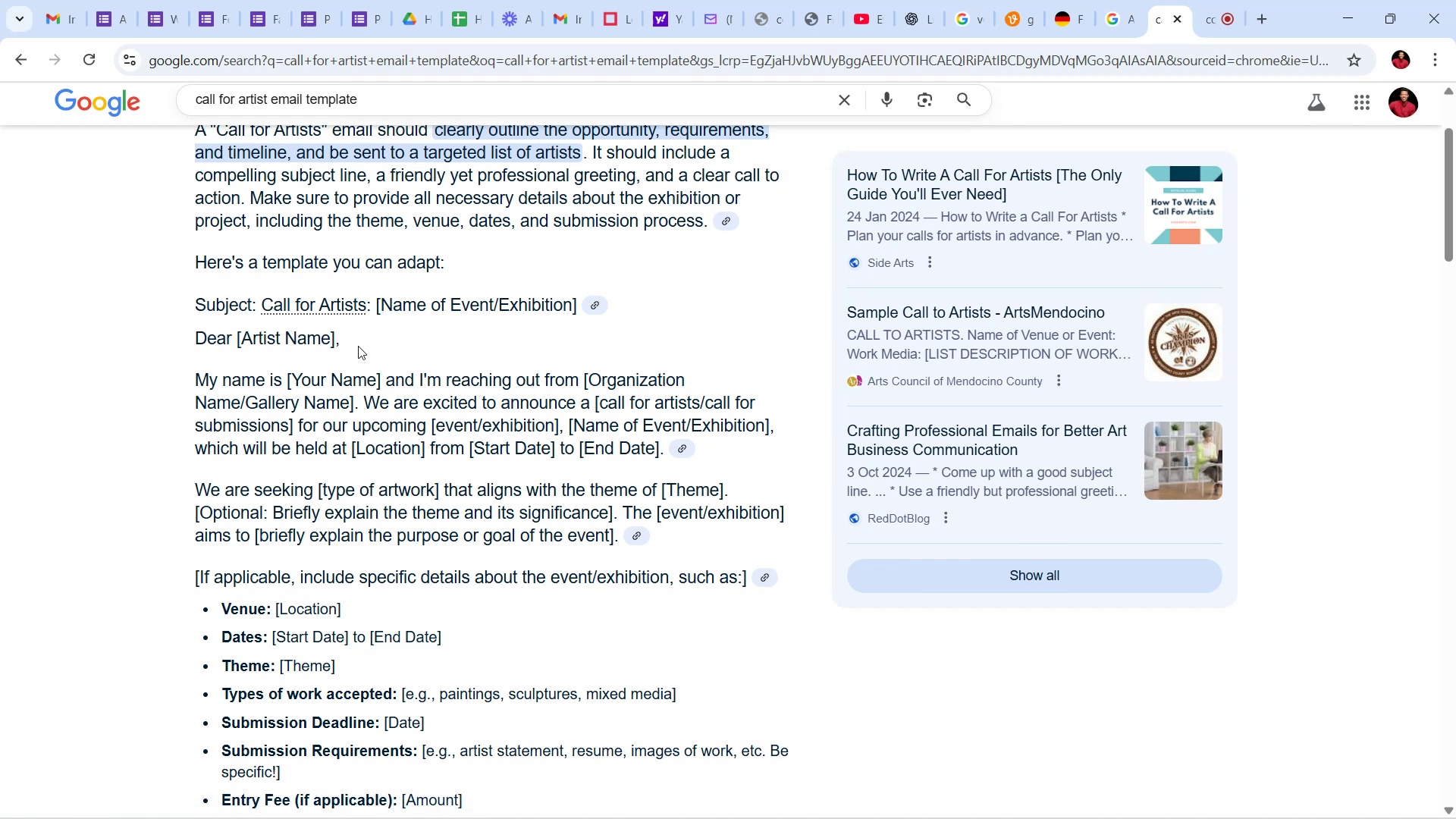 
scroll: coordinate [475, 322], scroll_direction: up, amount: 2.0
 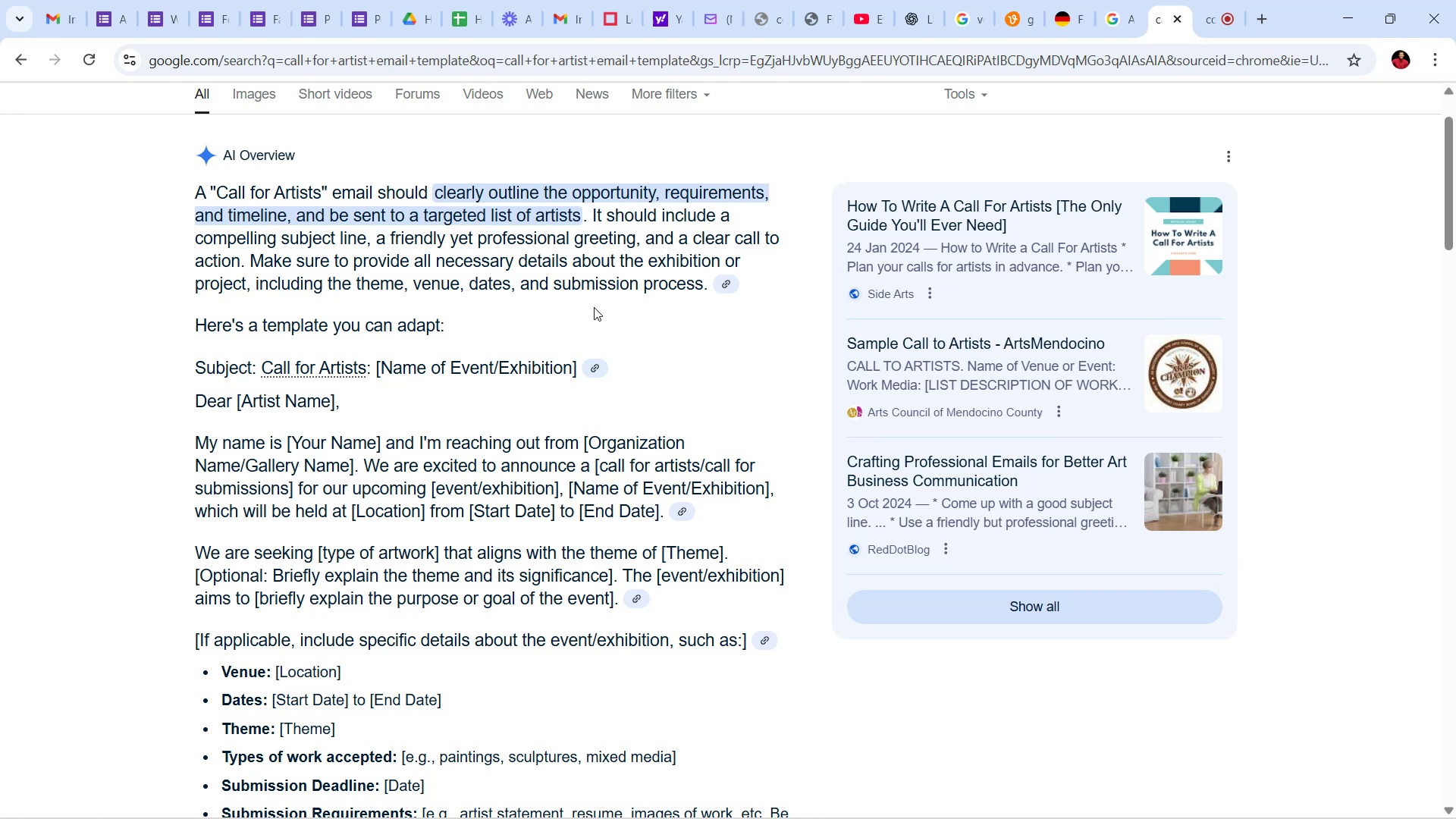 
wait(25.54)
 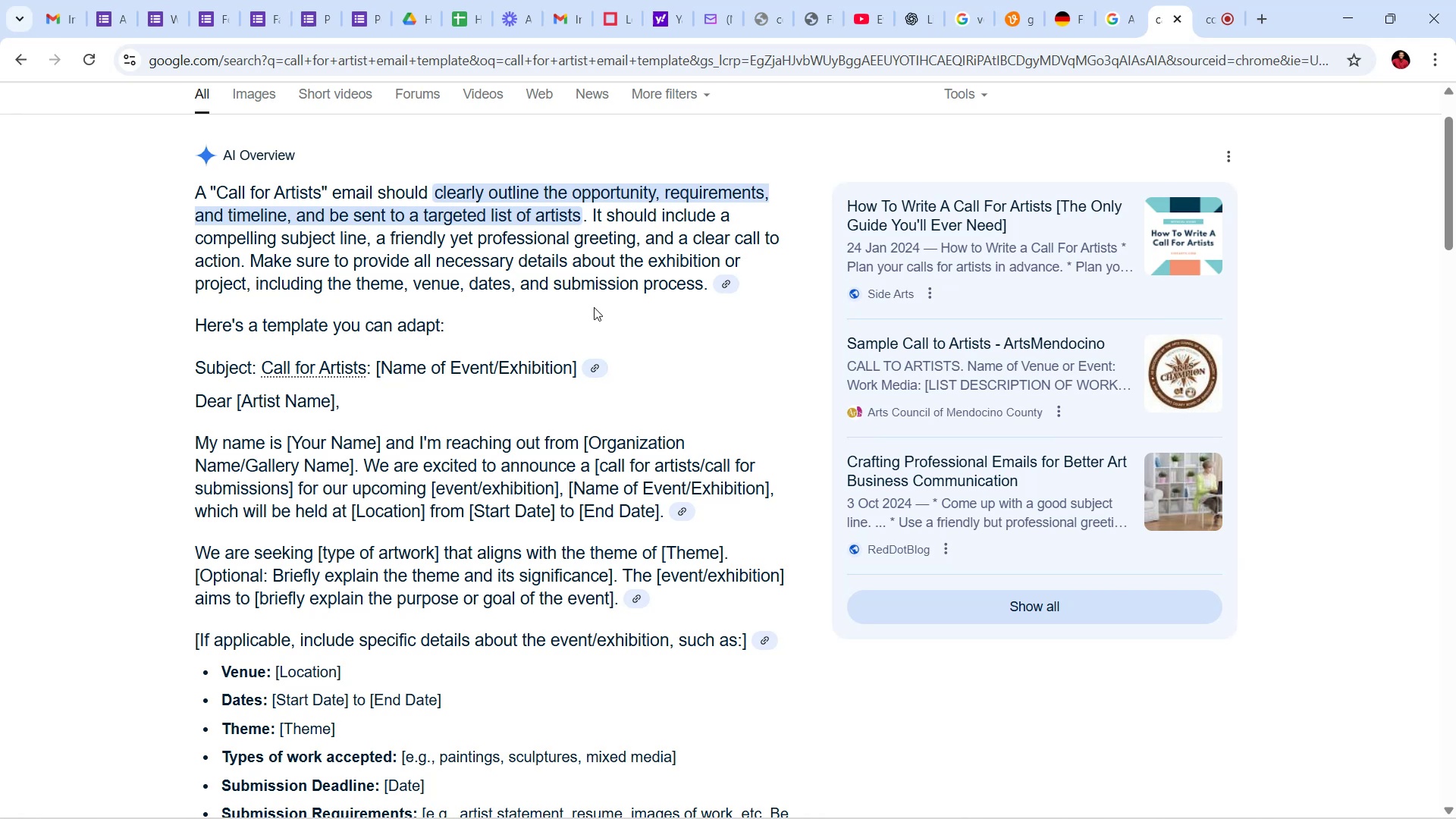 
left_click([603, 804])
 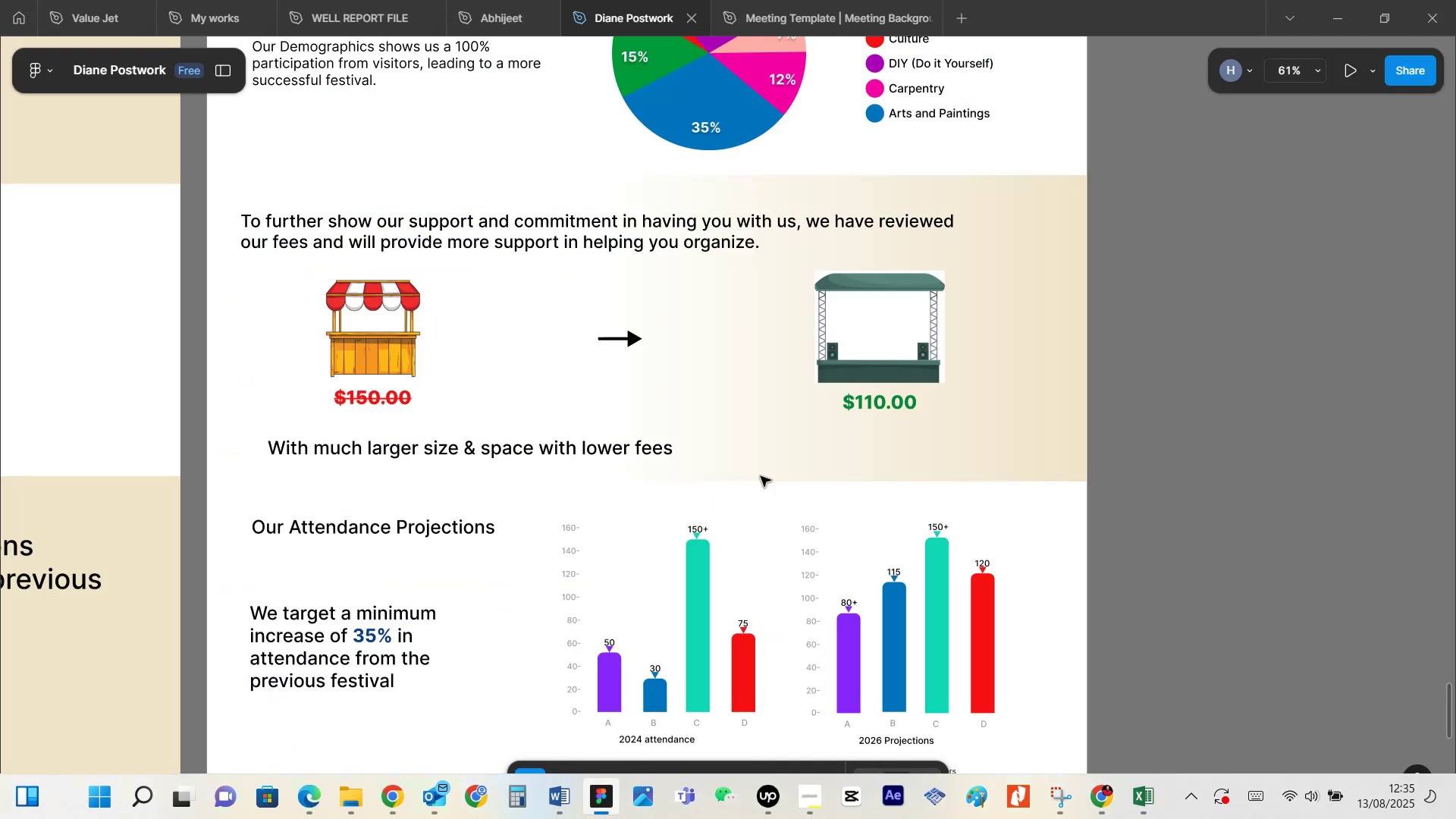 
scroll: coordinate [1213, 482], scroll_direction: up, amount: 44.0
 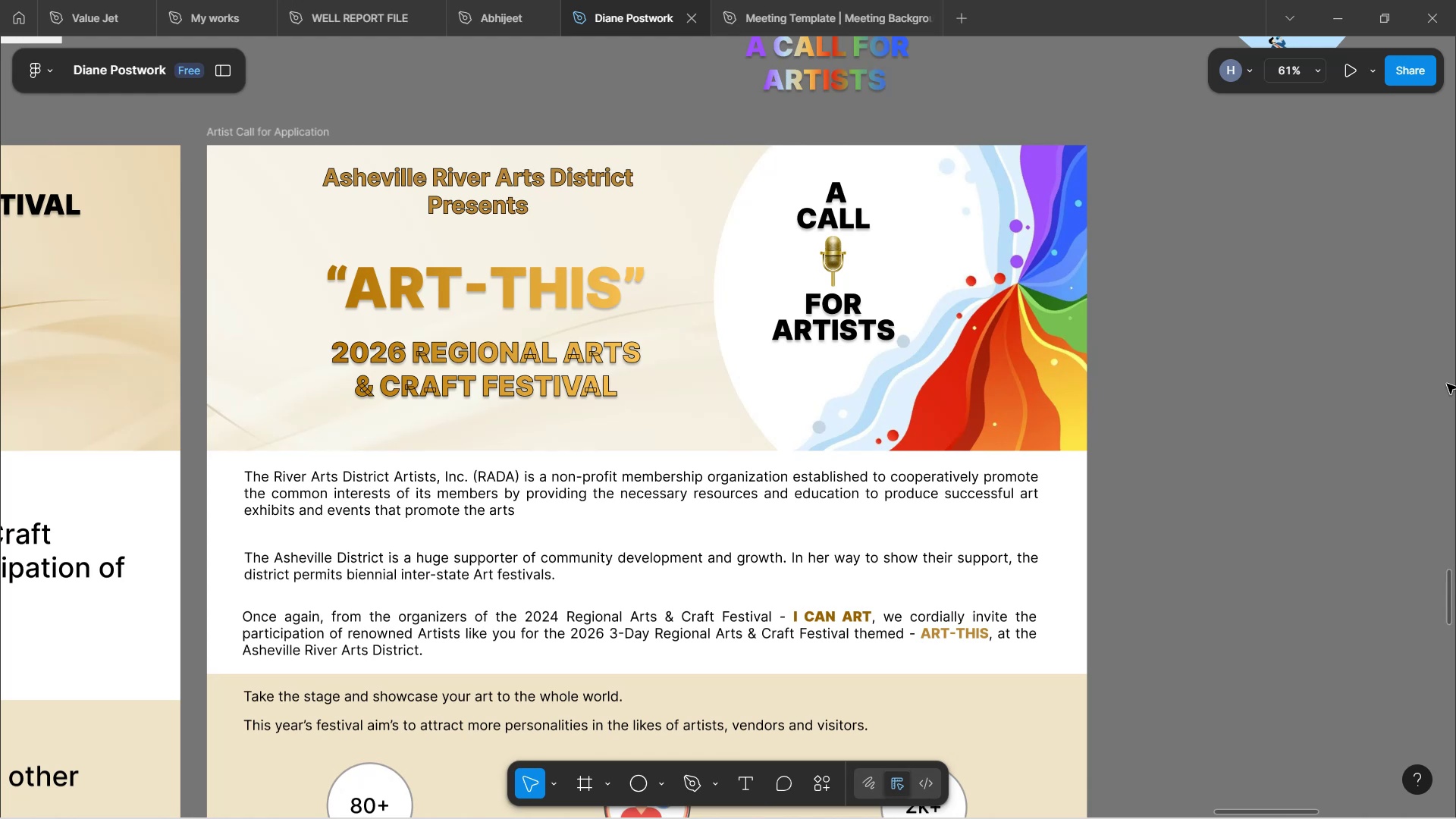 
wait(13.61)
 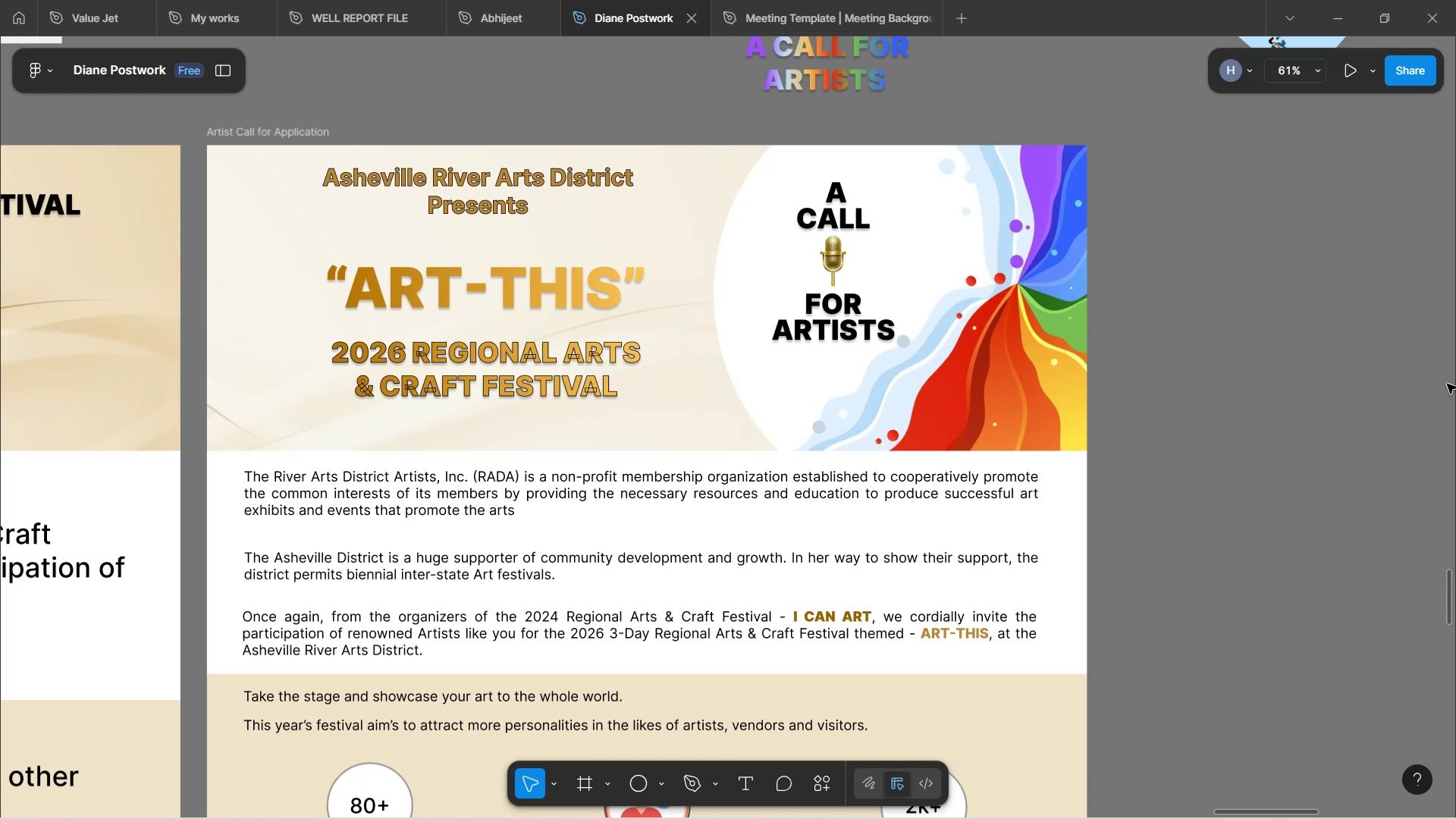 
scroll: coordinate [886, 544], scroll_direction: down, amount: 26.0
 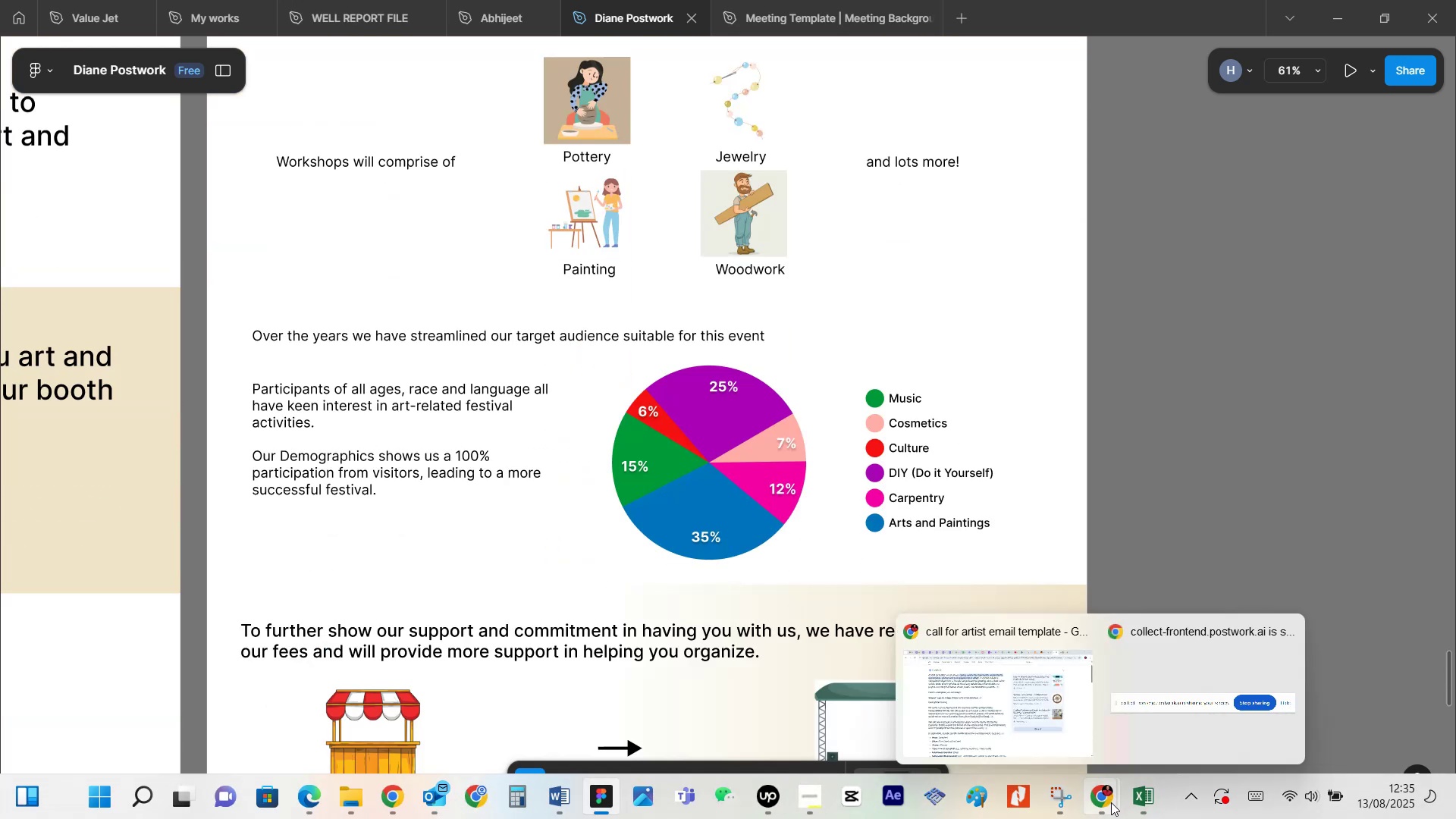 
left_click([1057, 744])
 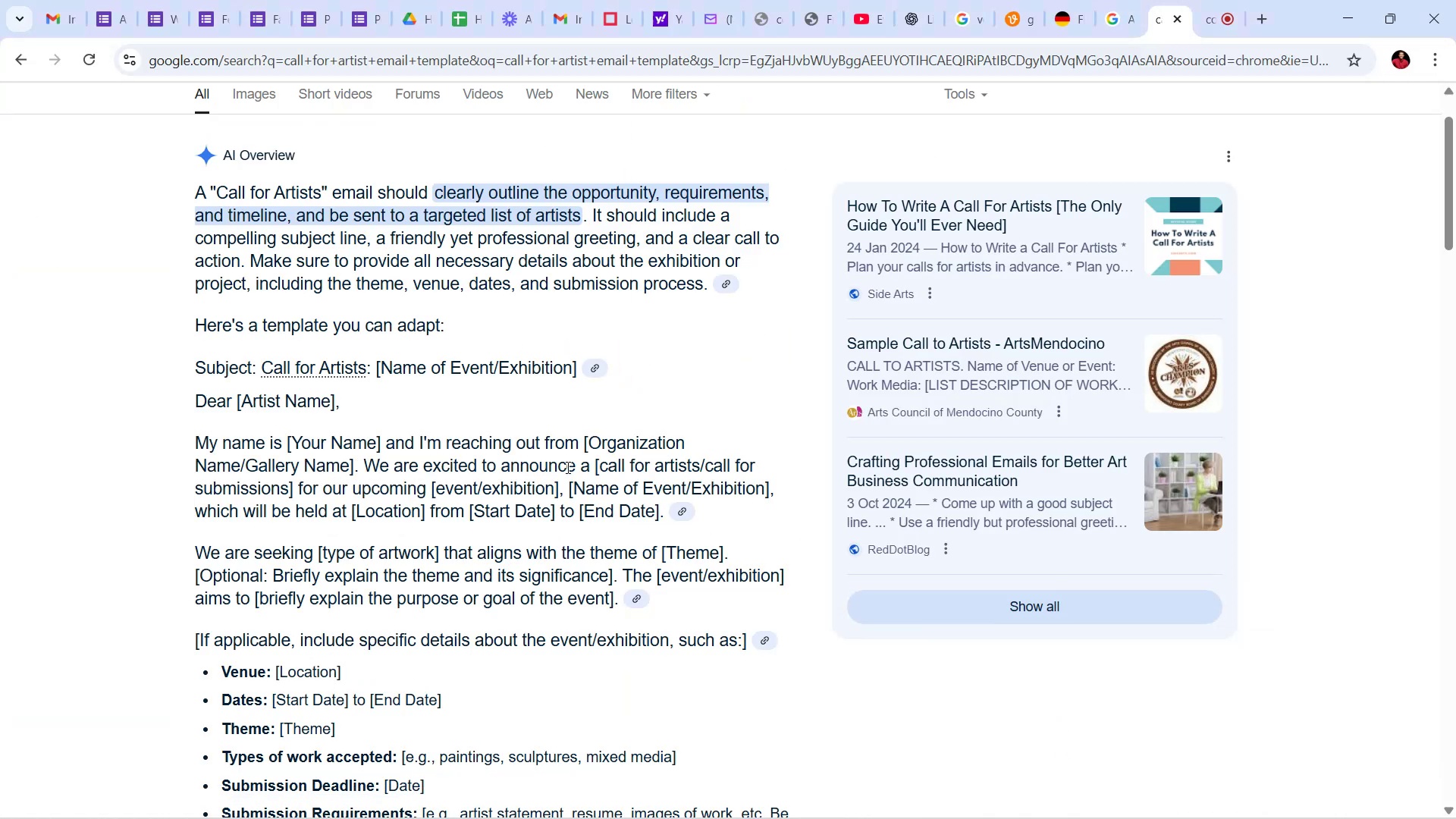 
scroll: coordinate [624, 395], scroll_direction: down, amount: 8.0
 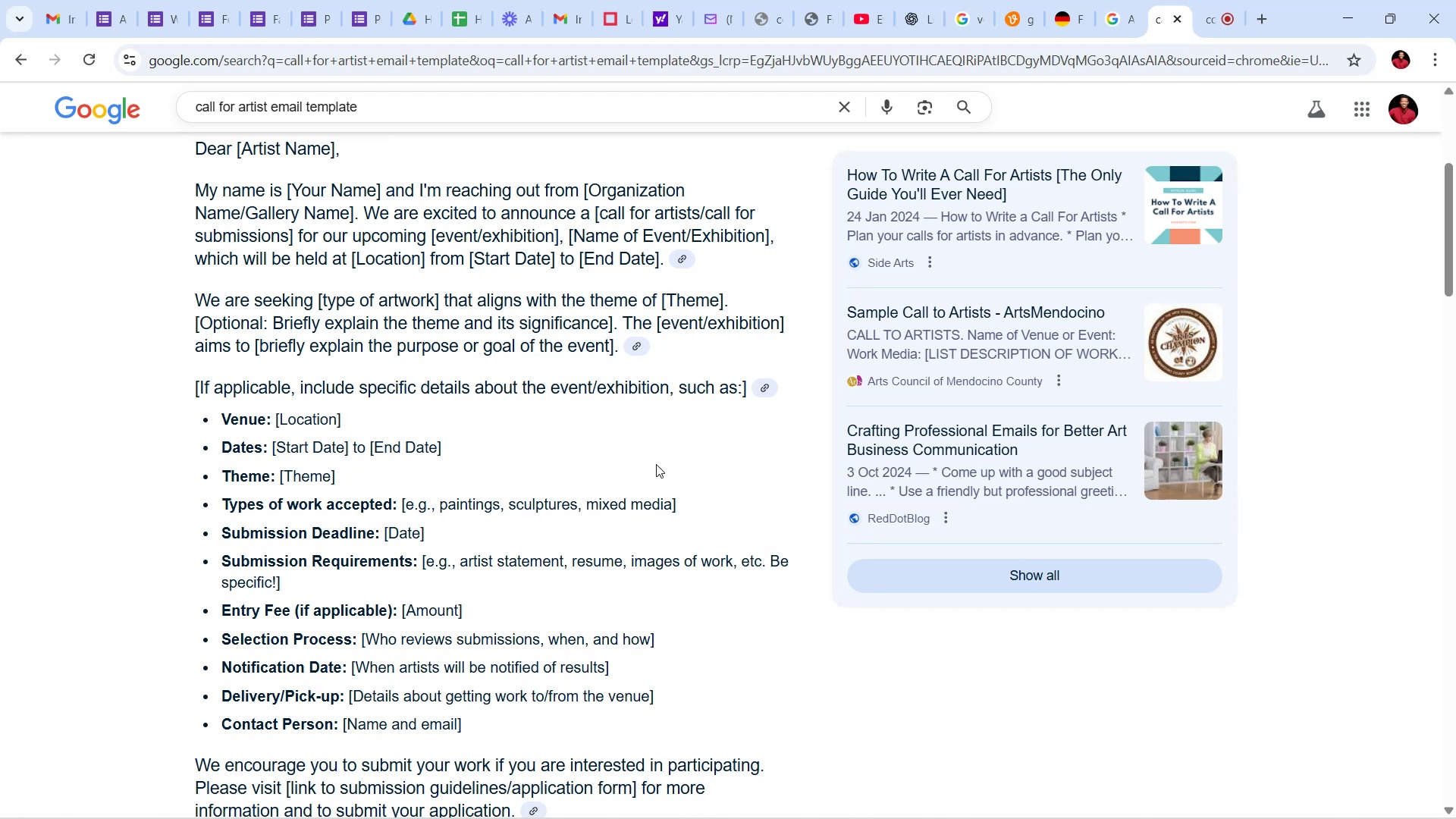 
wait(30.04)
 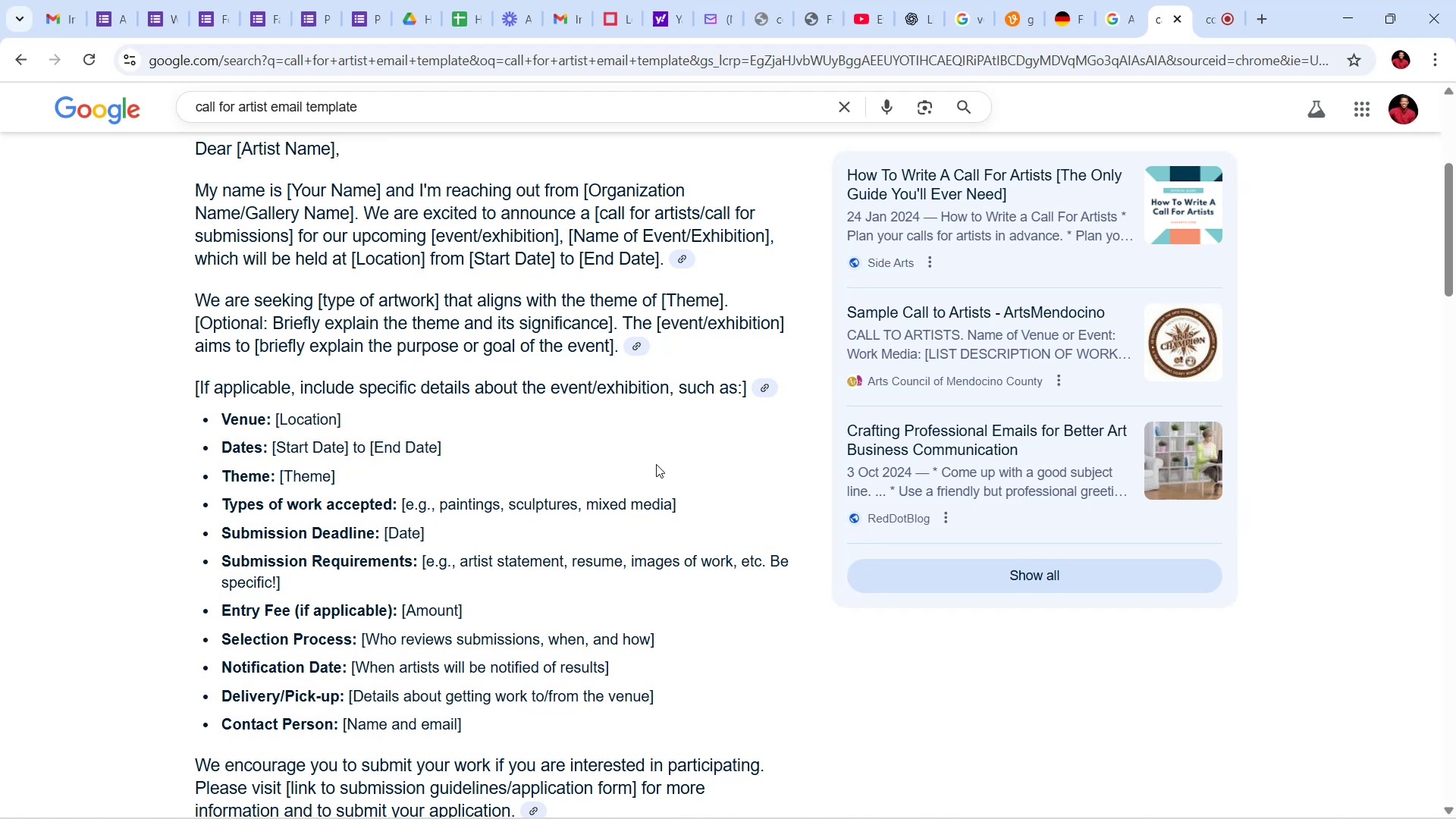 
scroll: coordinate [619, 435], scroll_direction: down, amount: 2.0
 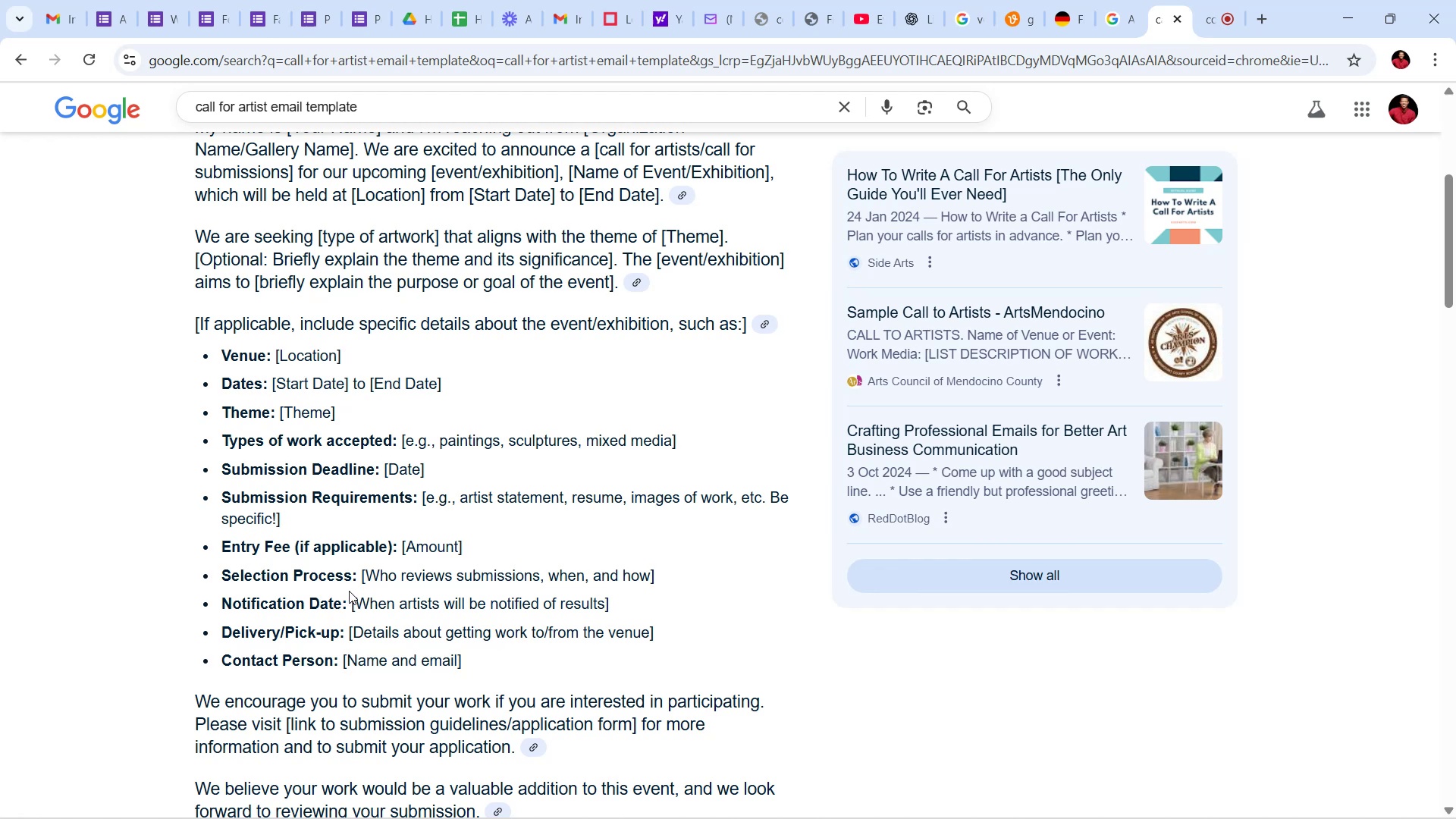 
wait(24.67)
 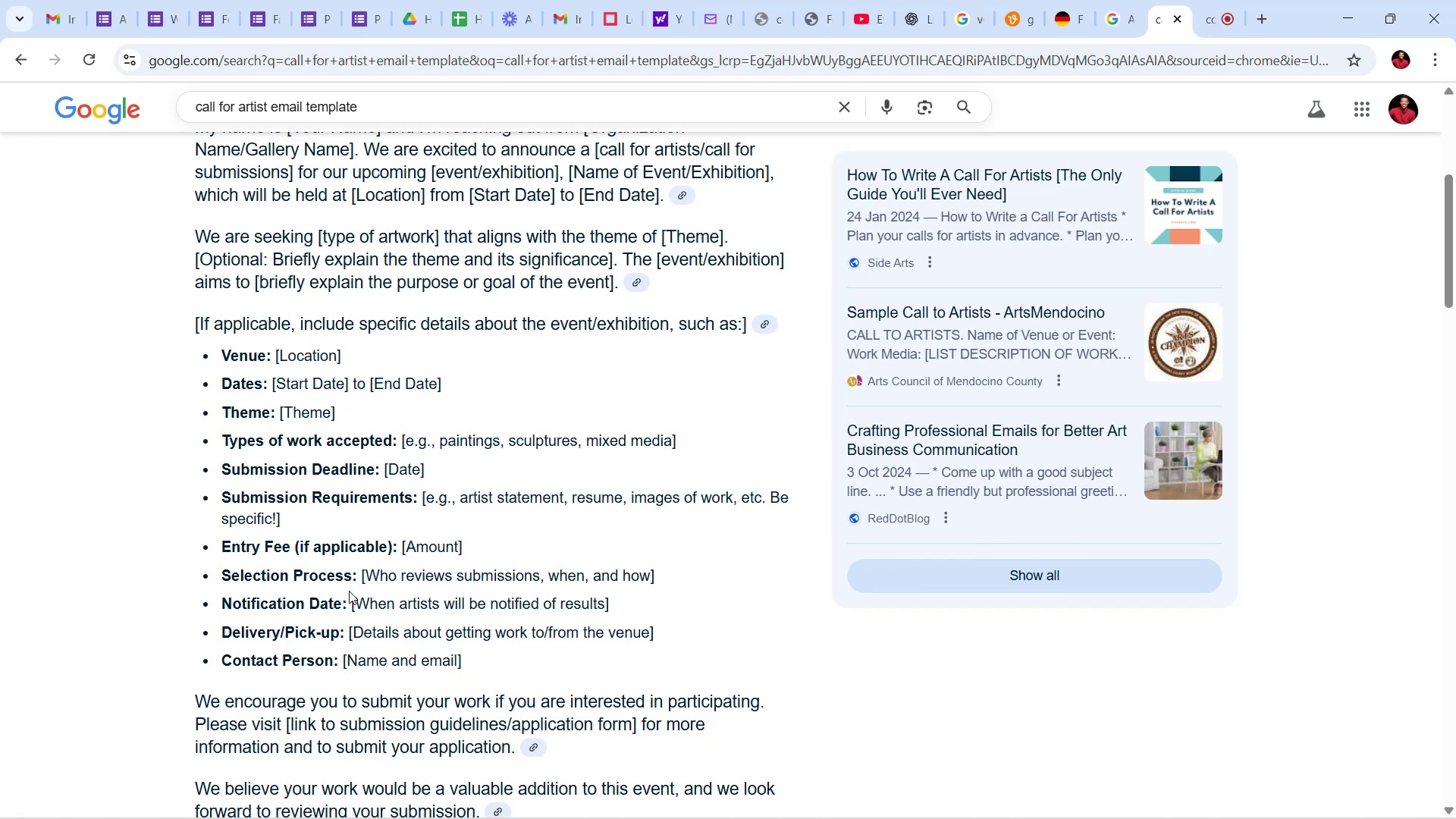 
scroll: coordinate [667, 600], scroll_direction: down, amount: 7.0
 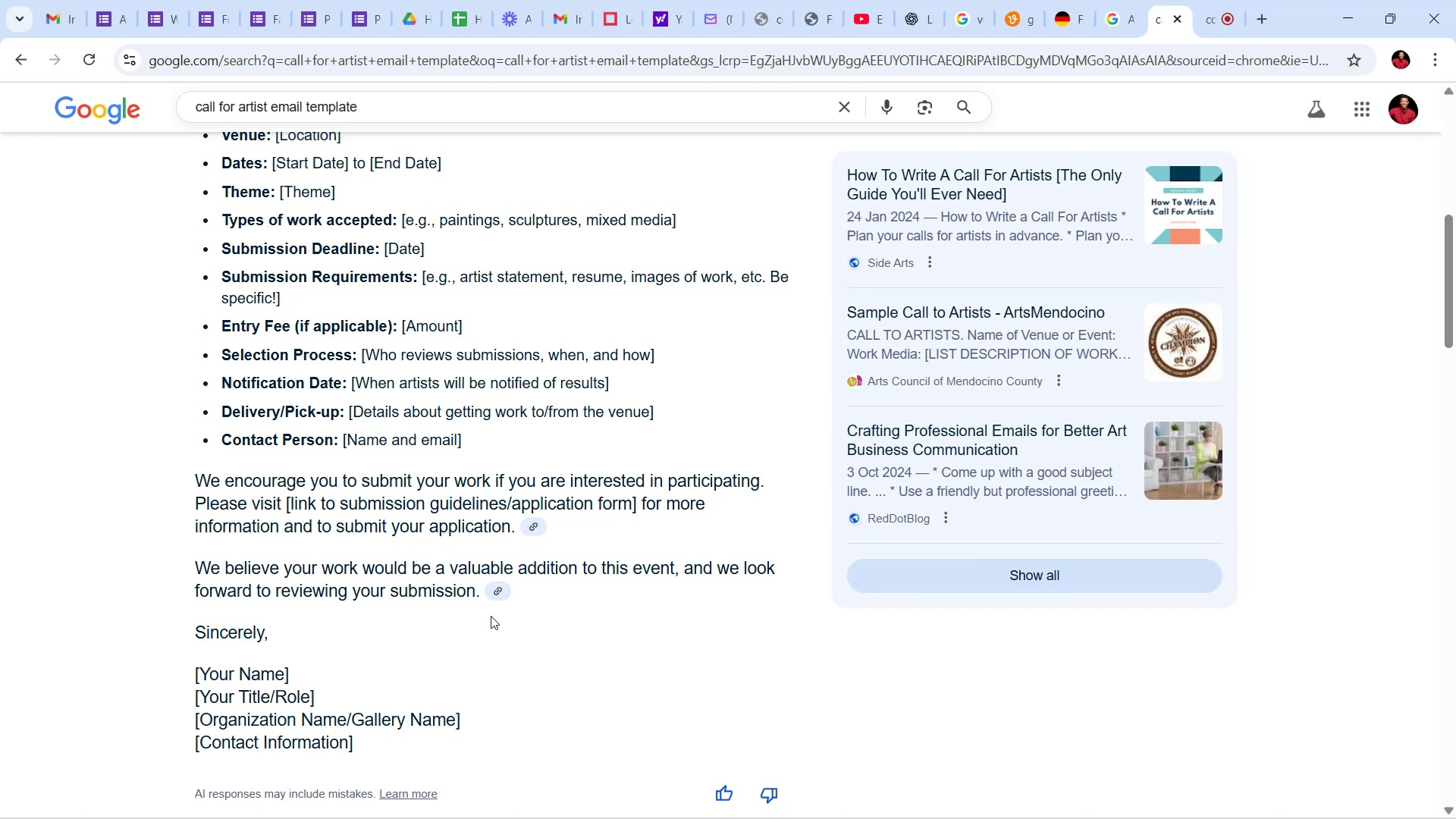 
wait(18.79)
 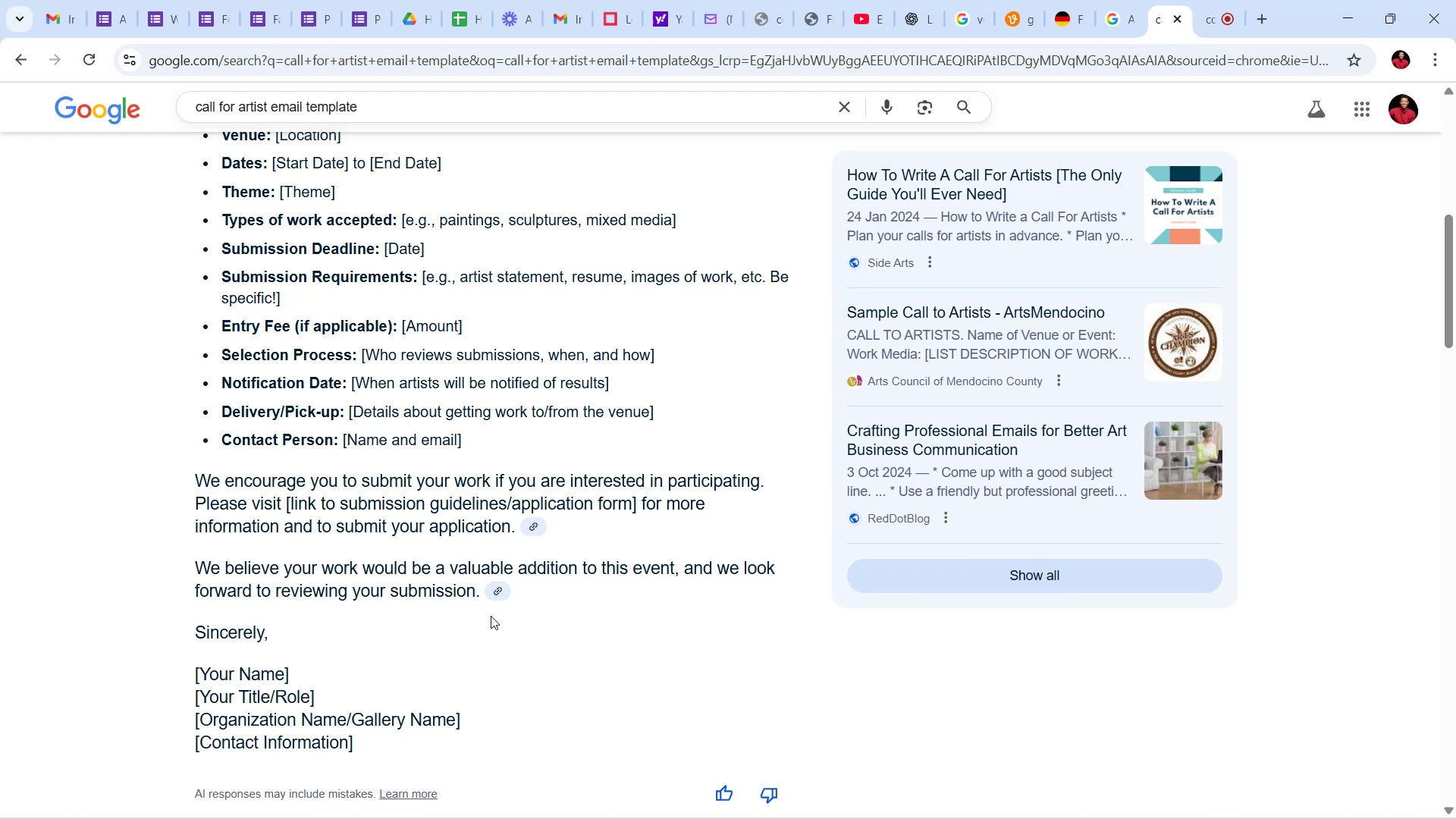 
left_click_drag(start_coordinate=[199, 481], to_coordinate=[476, 518])
 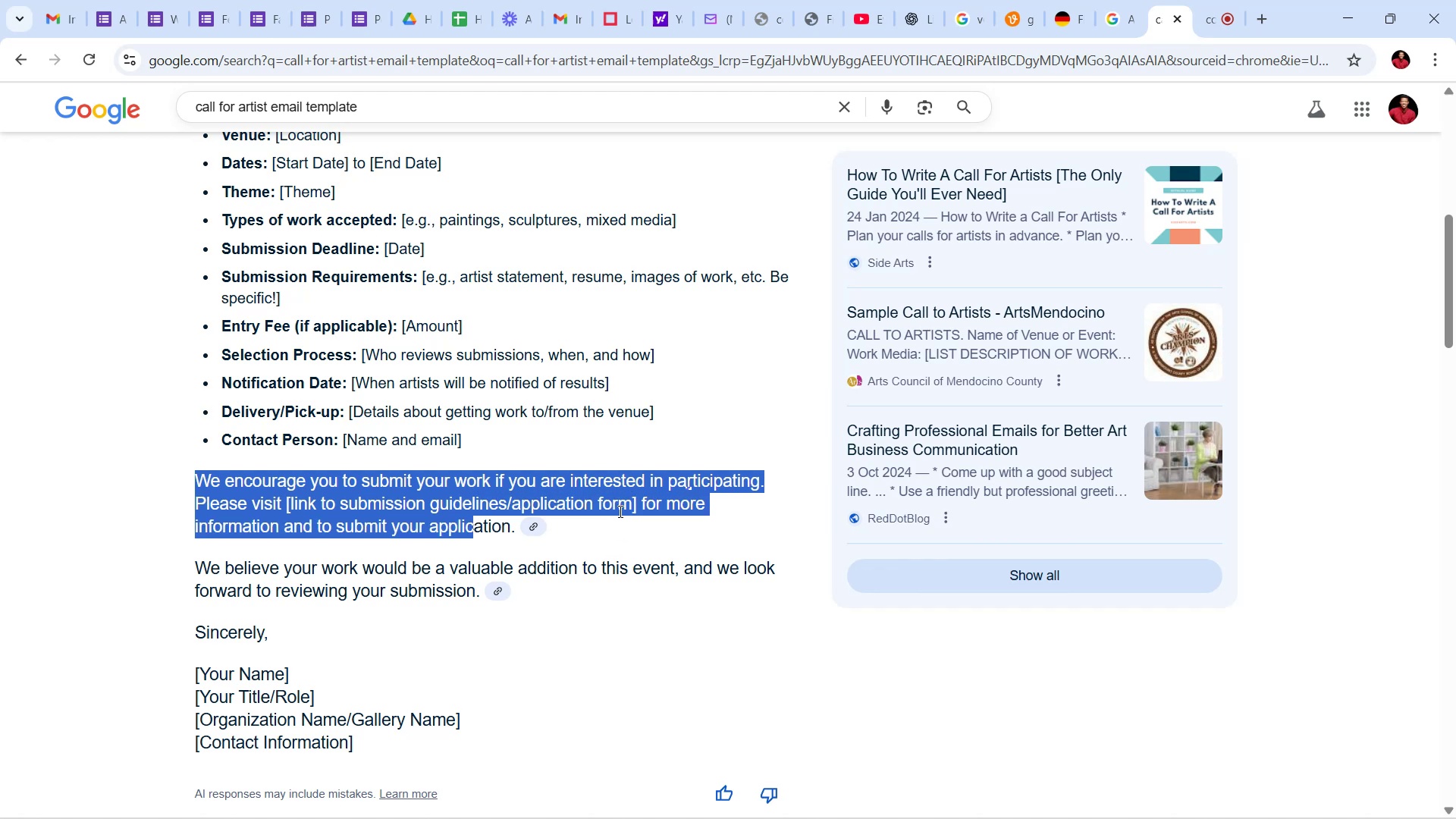 
left_click([619, 511])
 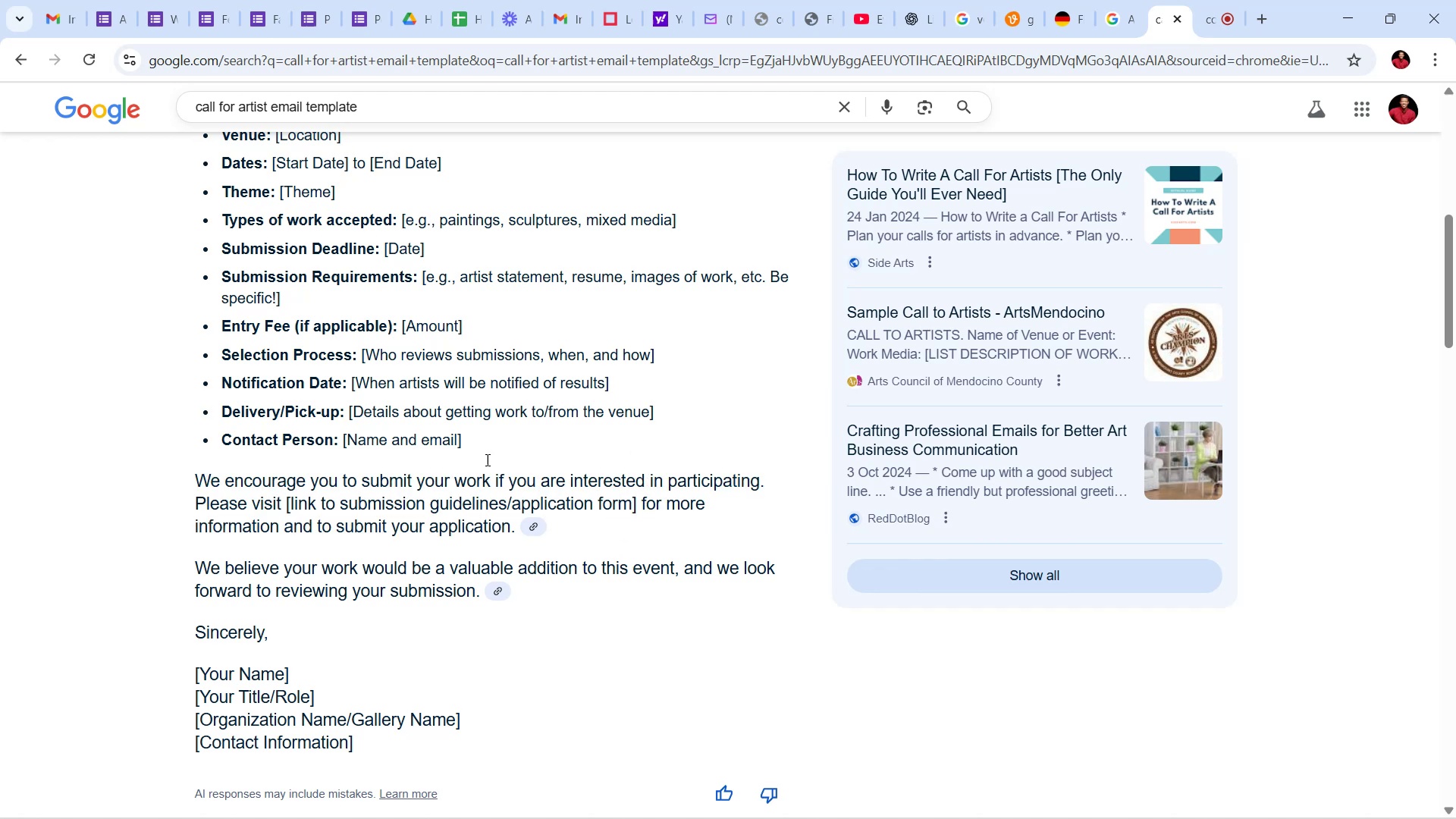 
wait(10.79)
 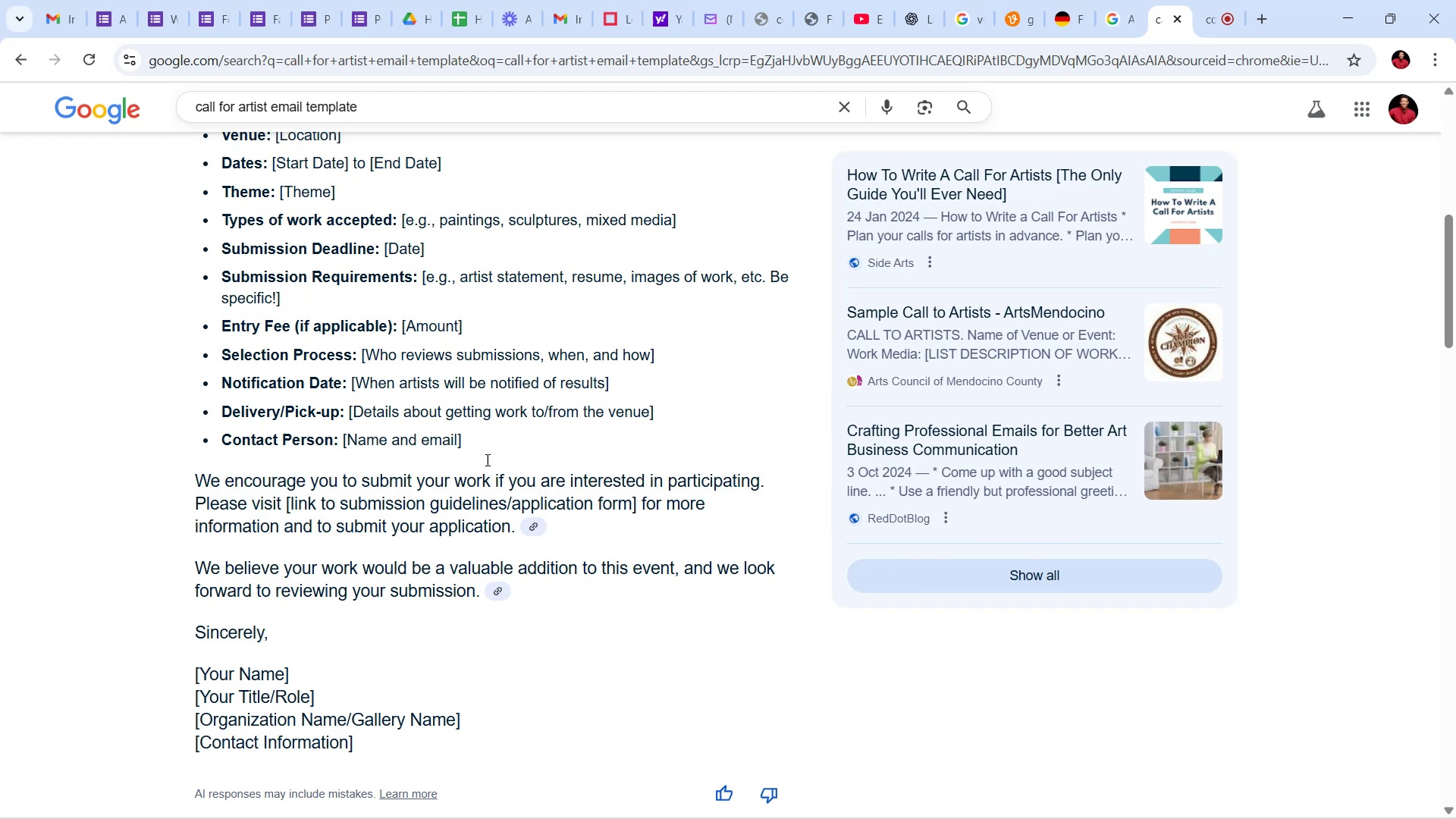 
left_click([610, 785])
 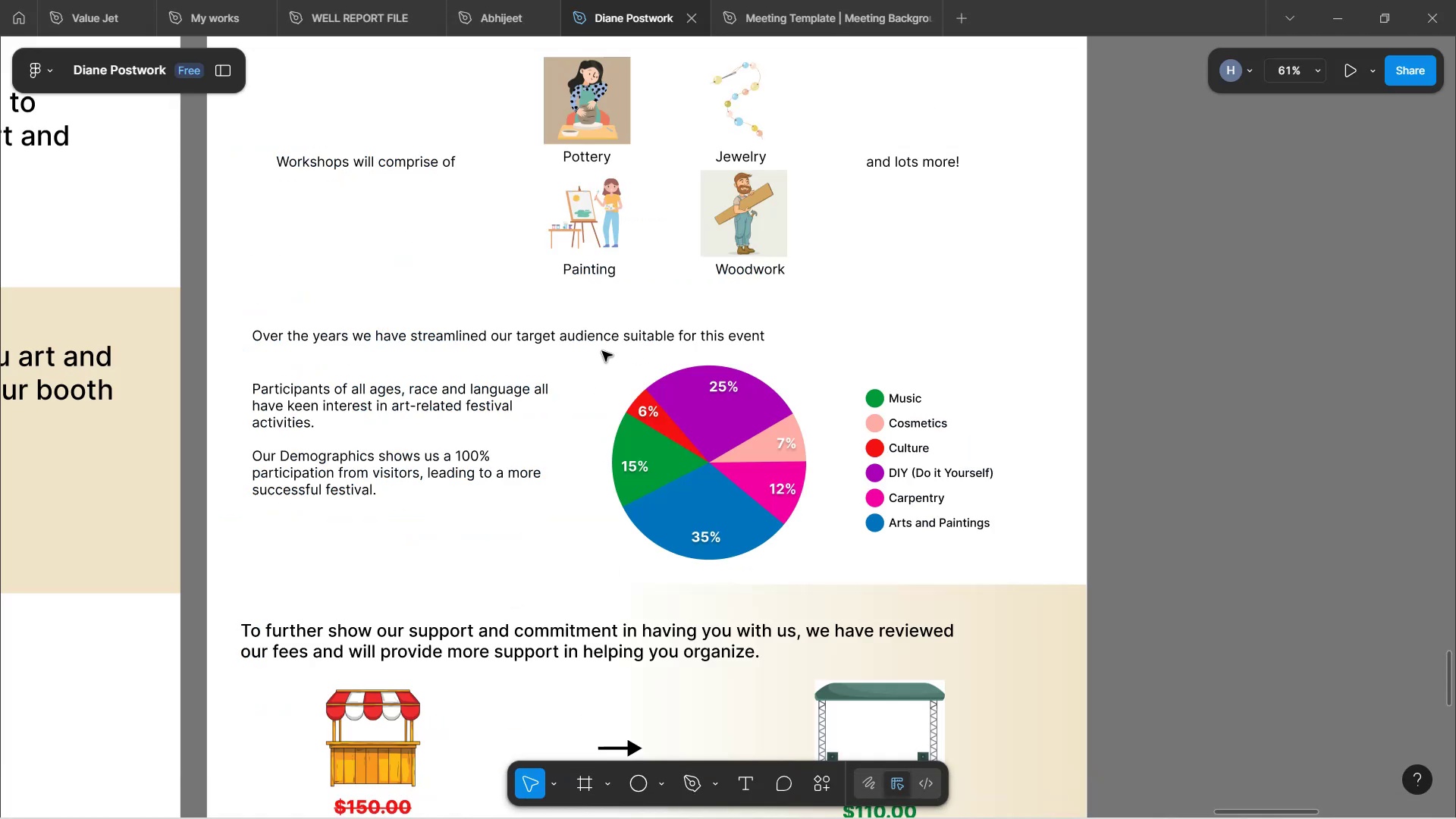 
scroll: coordinate [1049, 404], scroll_direction: up, amount: 7.0
 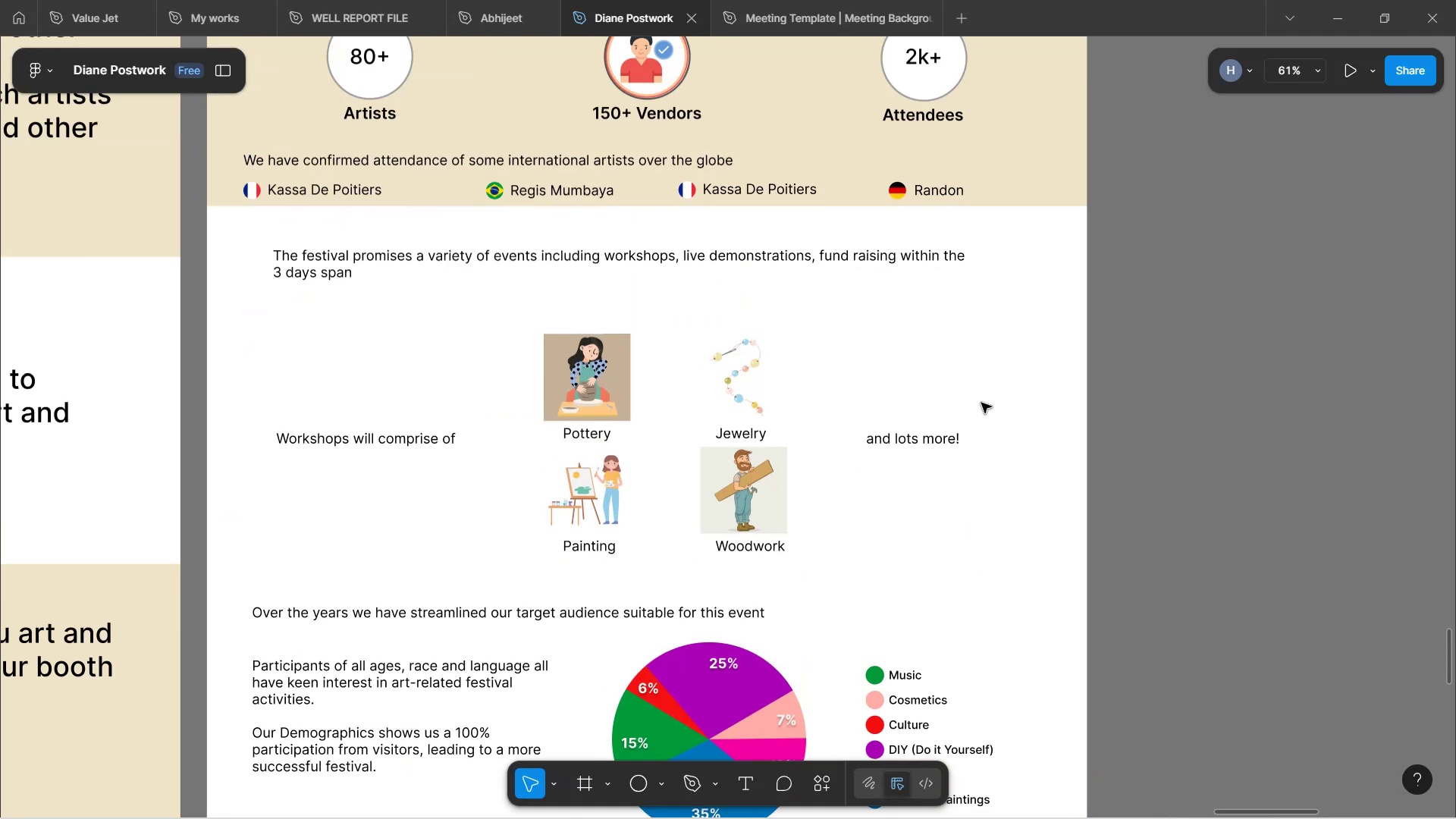 
scroll: coordinate [983, 396], scroll_direction: down, amount: 14.0
 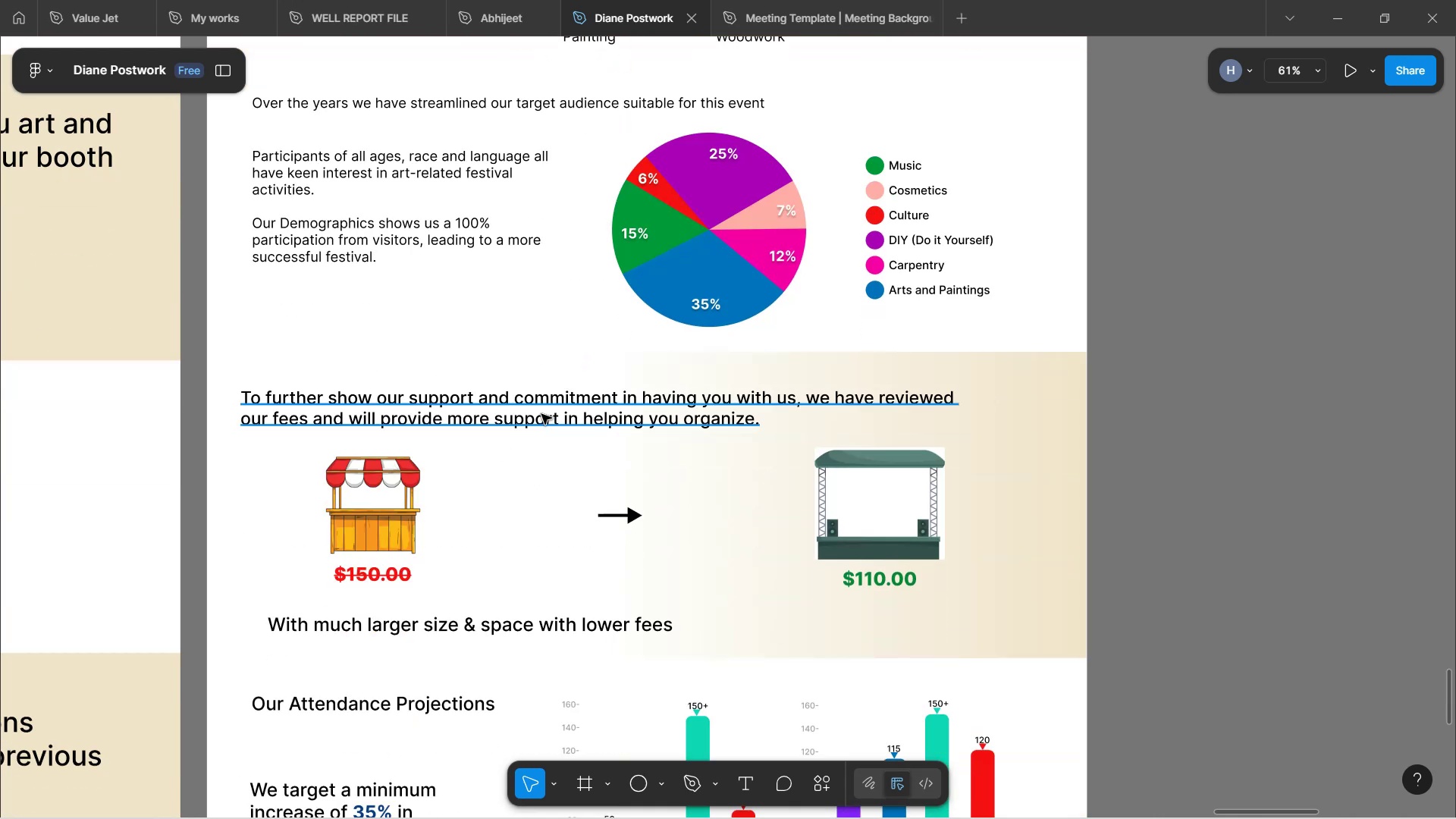 
left_click([533, 403])
 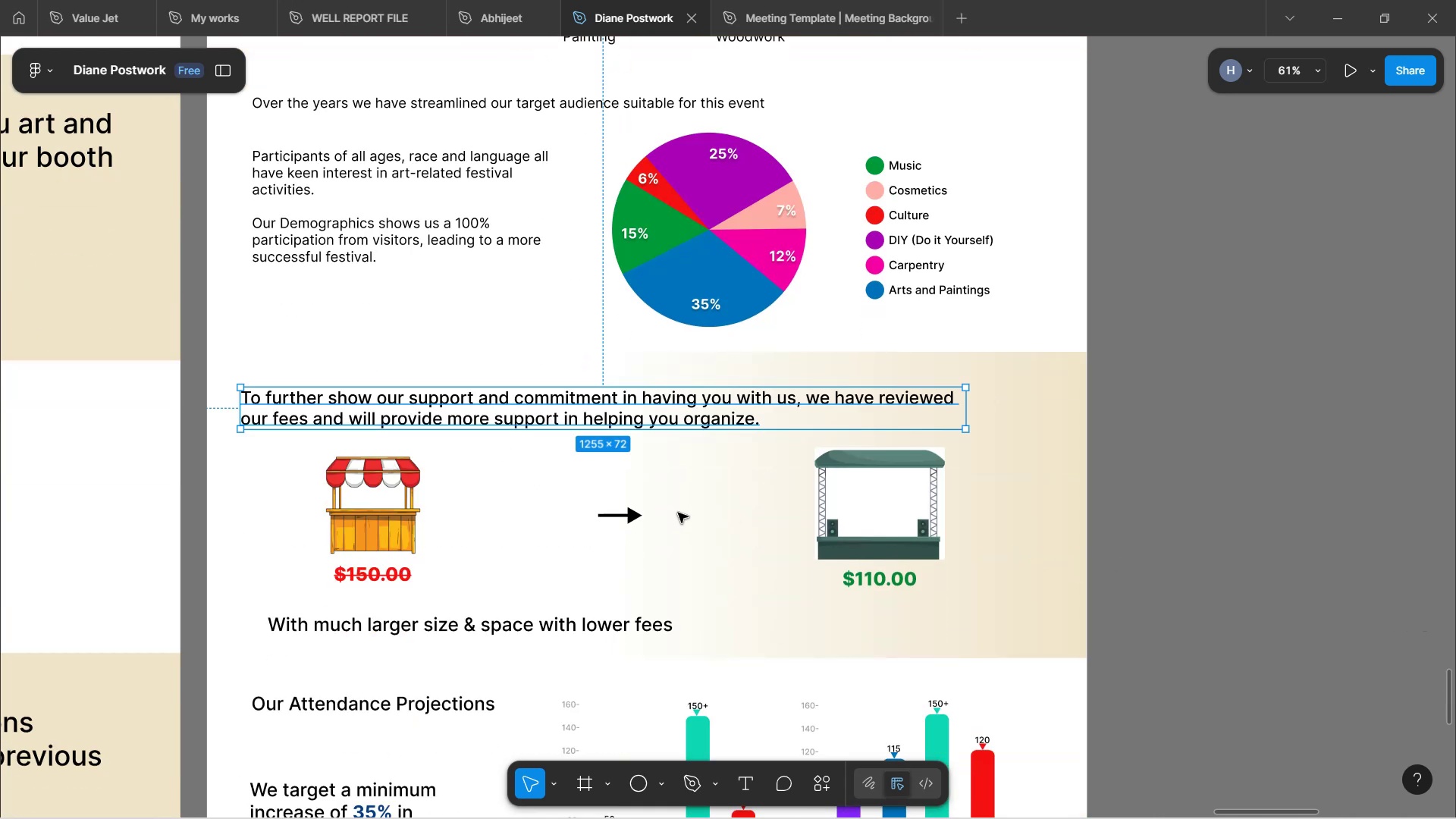 
scroll: coordinate [710, 491], scroll_direction: down, amount: 4.0
 